 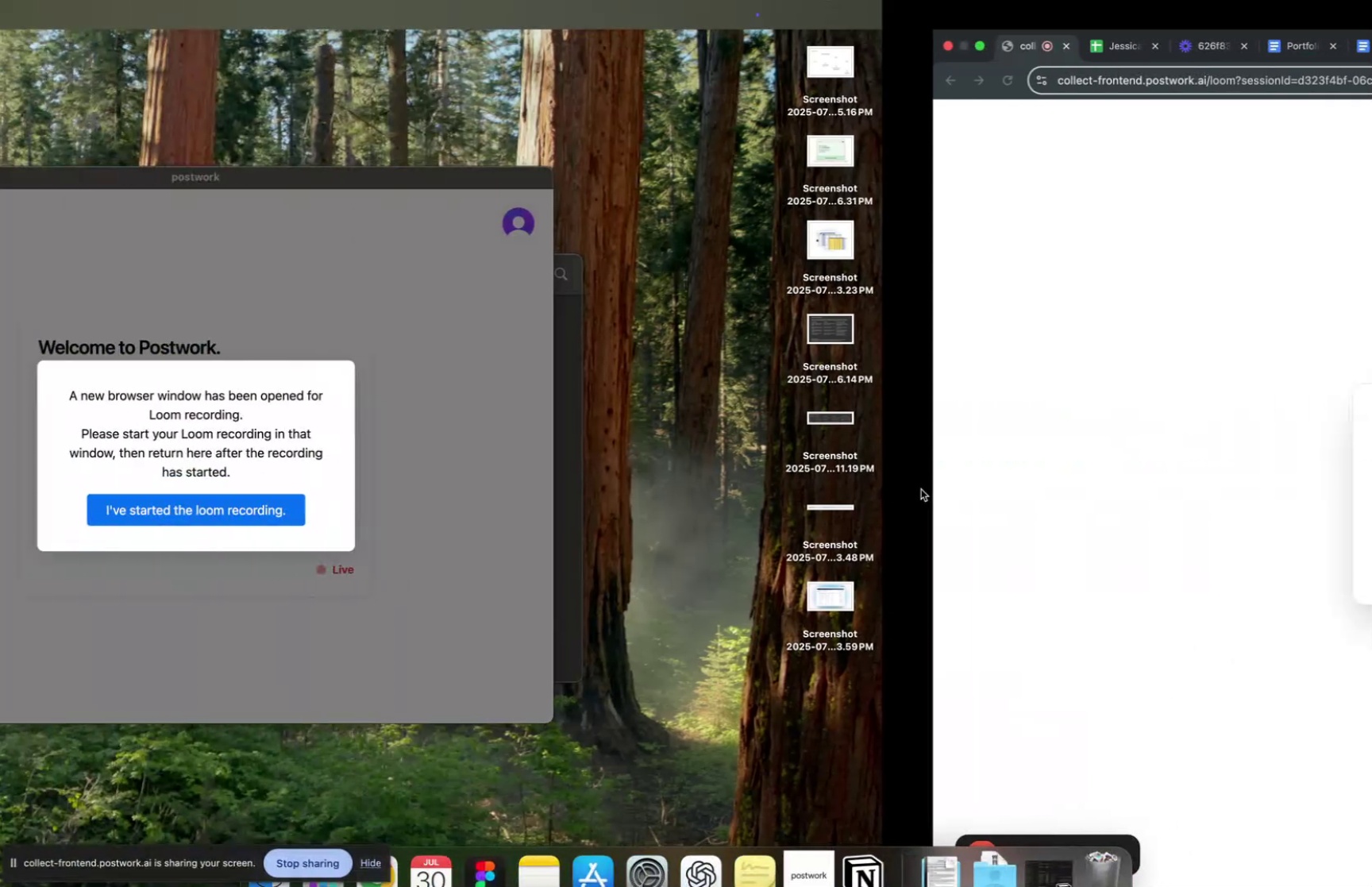 
left_click_drag(start_coordinate=[743, 410], to_coordinate=[812, 311])
 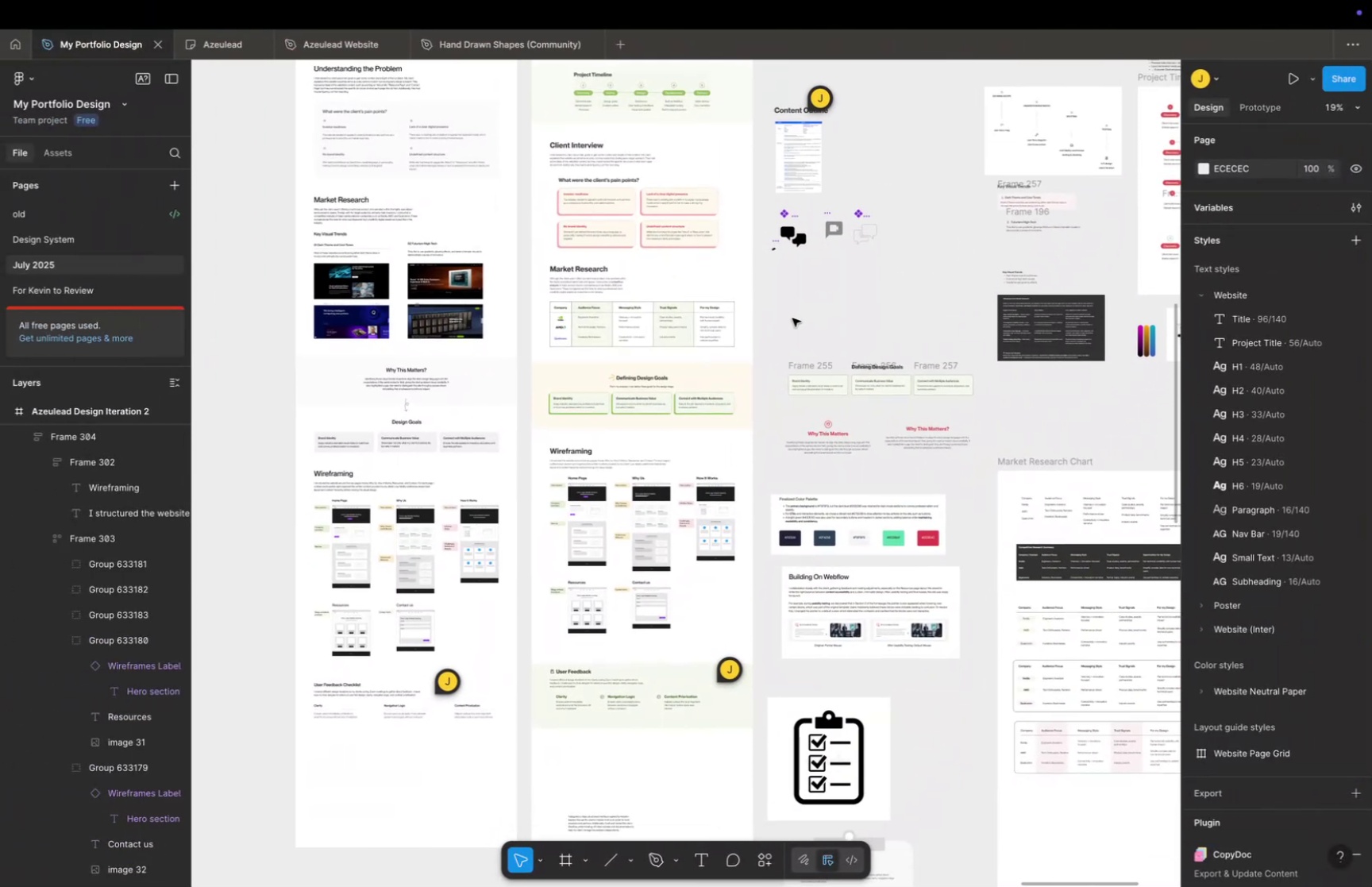 
hold_key(key=CommandLeft, duration=0.3)
scroll: coordinate [734, 318], scroll_direction: up, amount: 32.0
 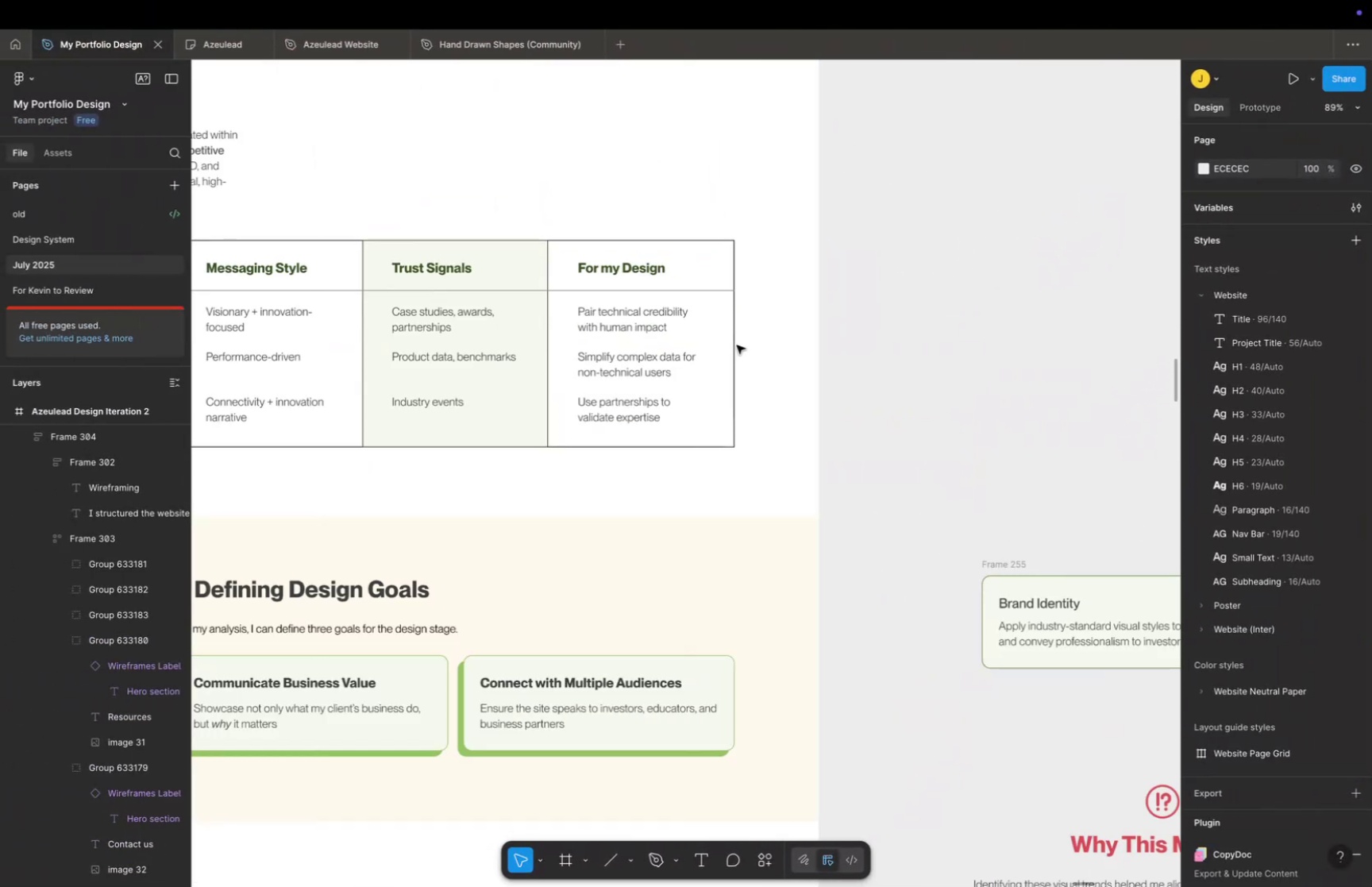 
hold_key(key=Space, duration=0.31)
 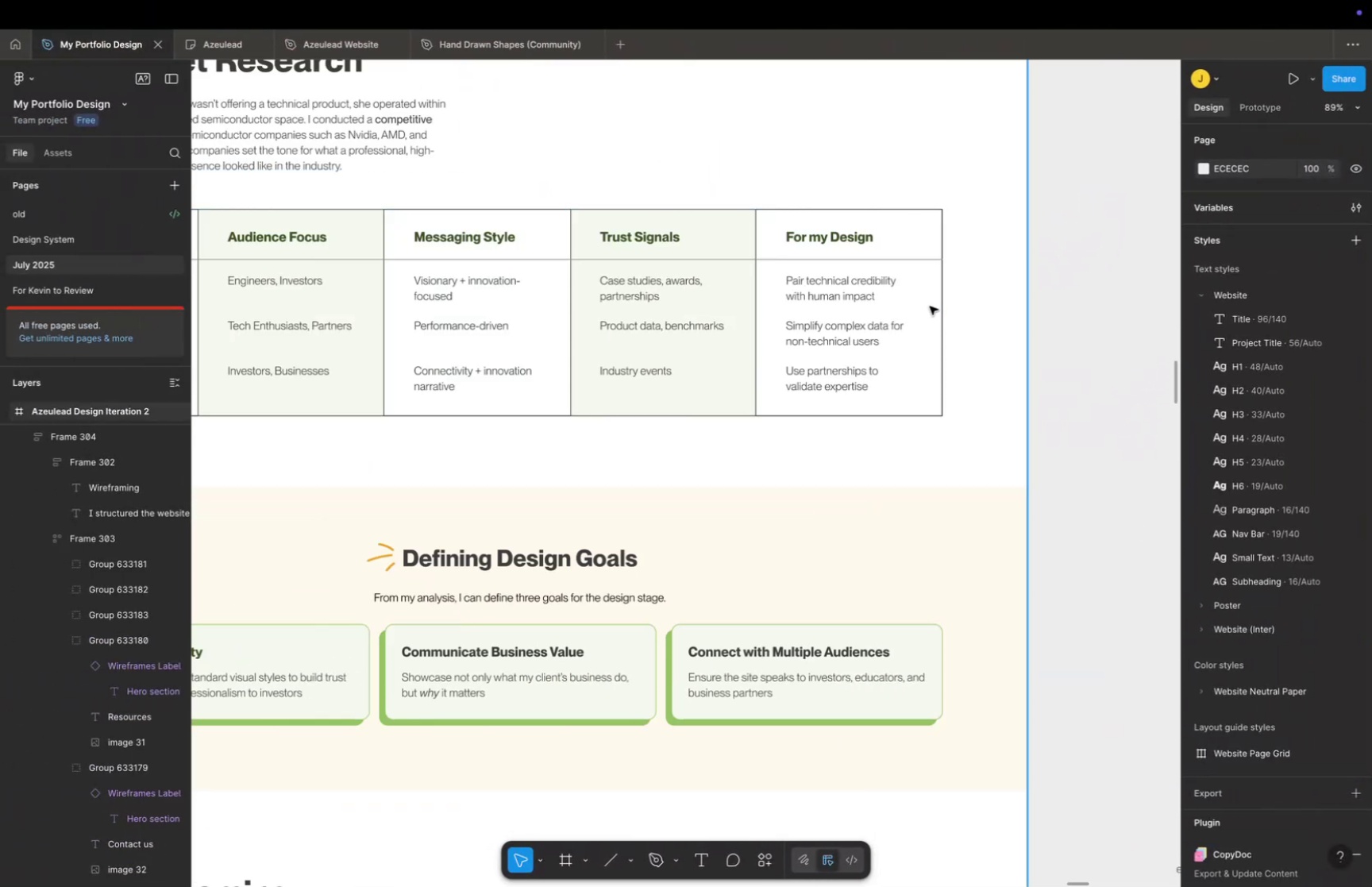 
left_click_drag(start_coordinate=[724, 335], to_coordinate=[932, 304])
 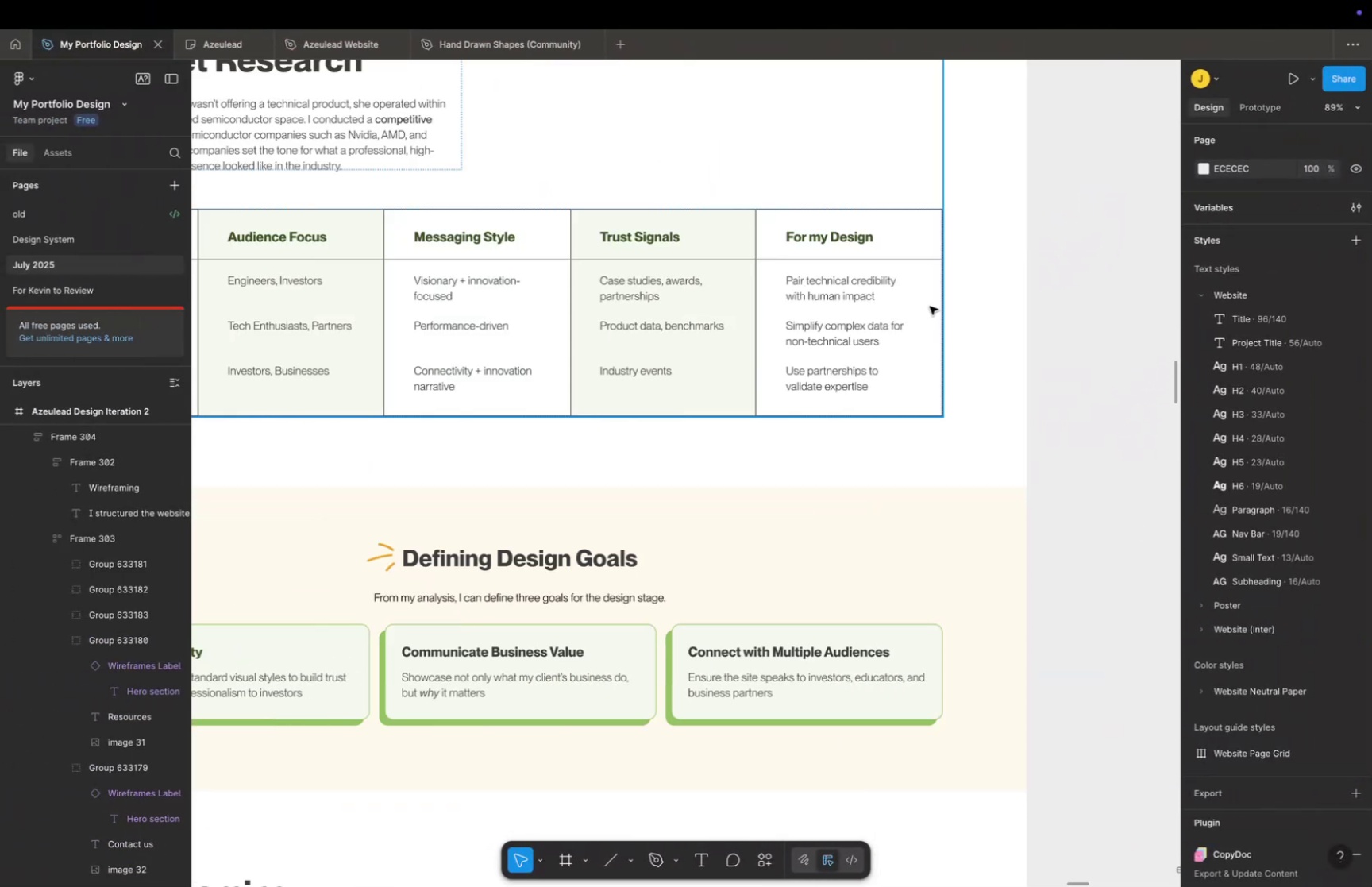 
key(Meta+CommandLeft)
 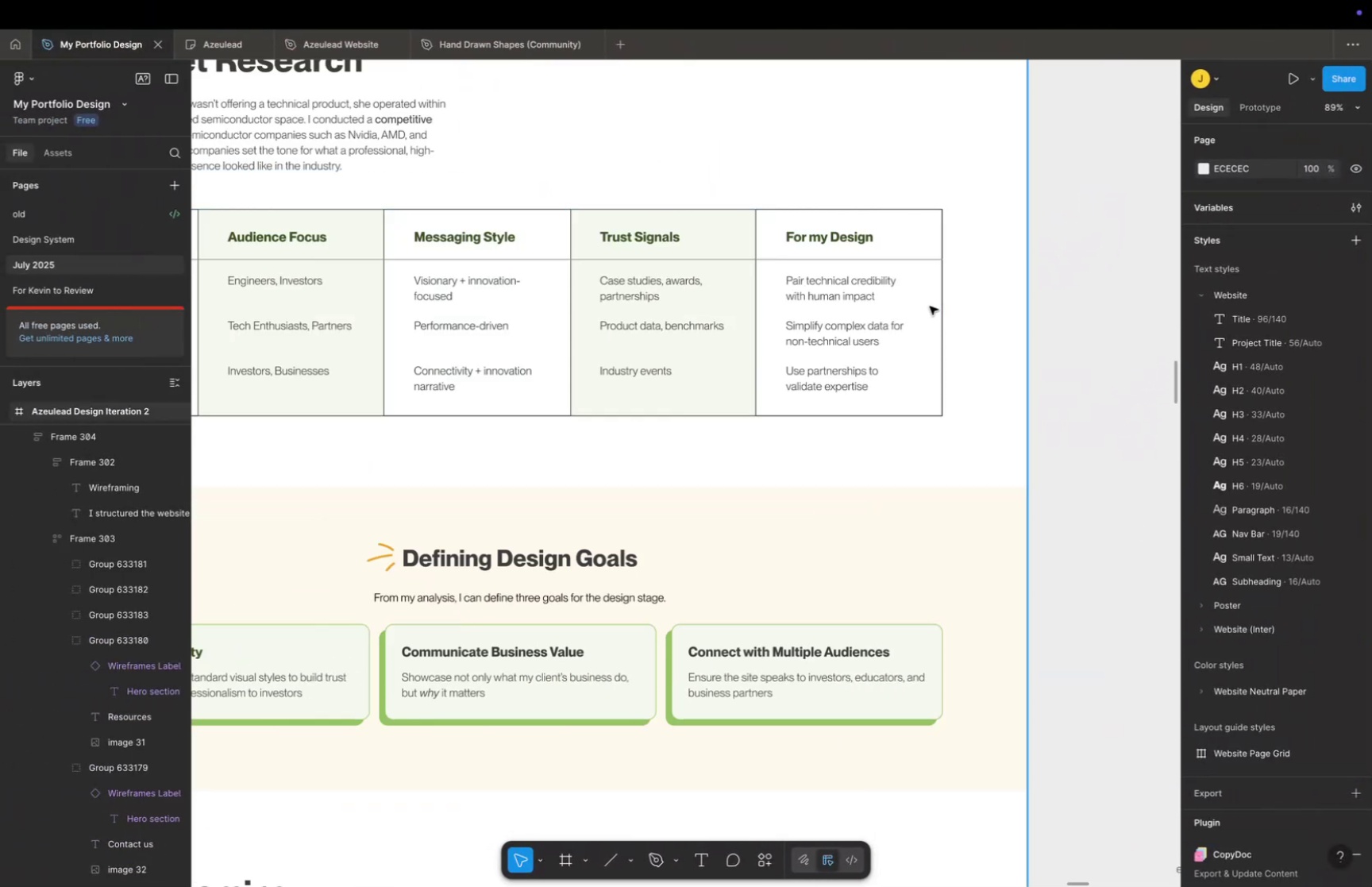 
scroll: coordinate [930, 306], scroll_direction: down, amount: 15.0
 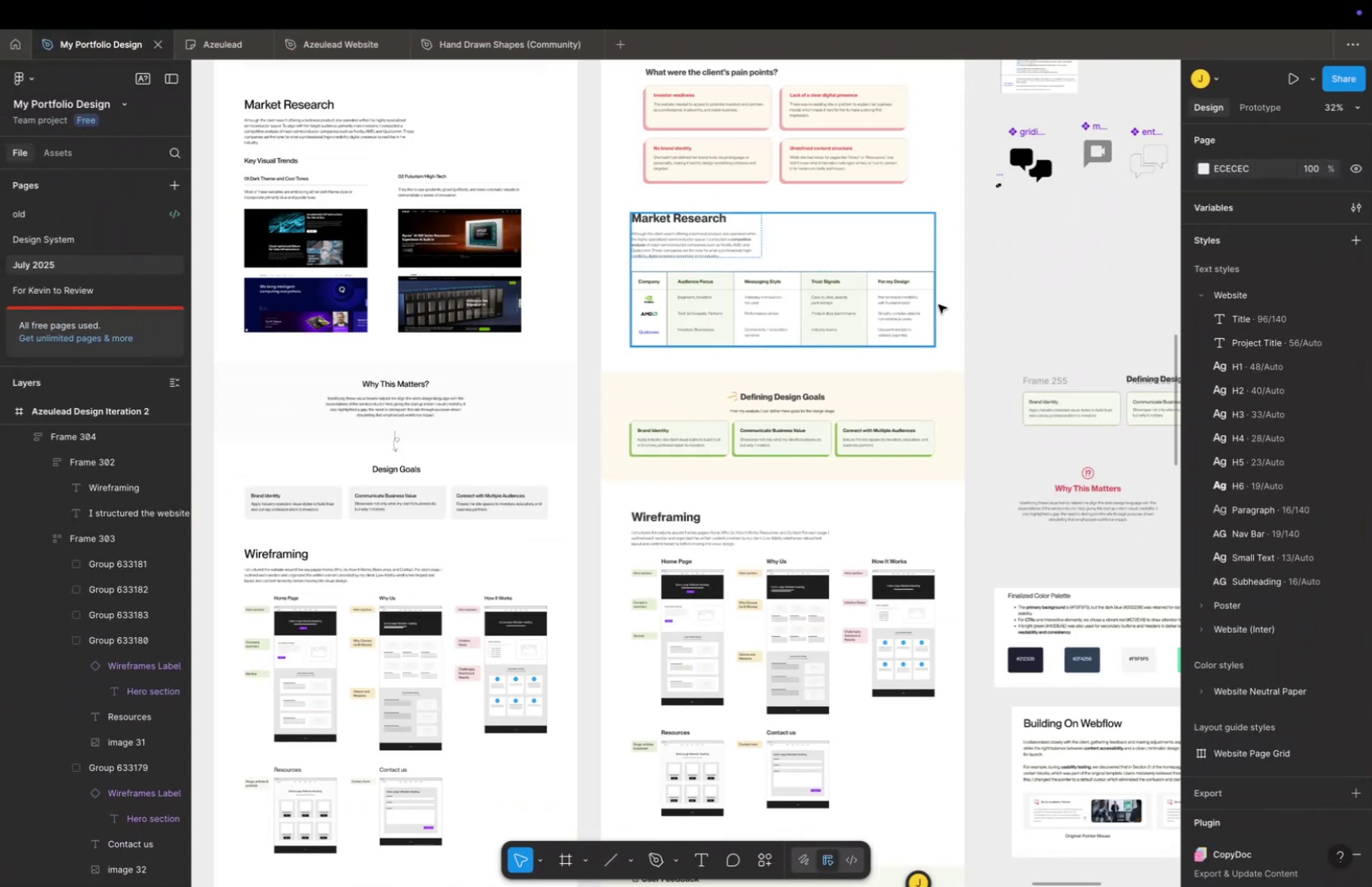 
hold_key(key=Space, duration=0.47)
 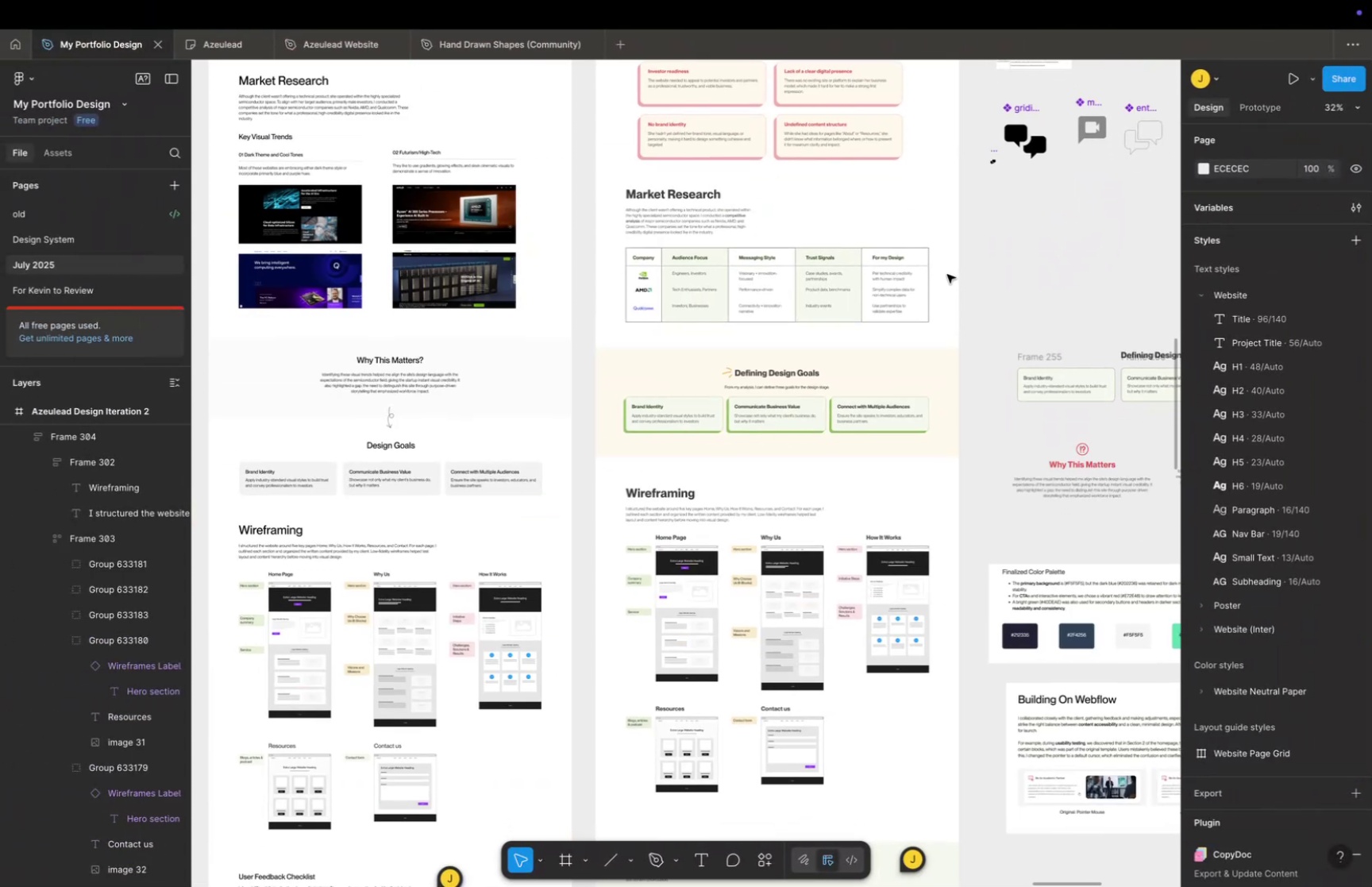 
left_click_drag(start_coordinate=[946, 303], to_coordinate=[940, 279])
 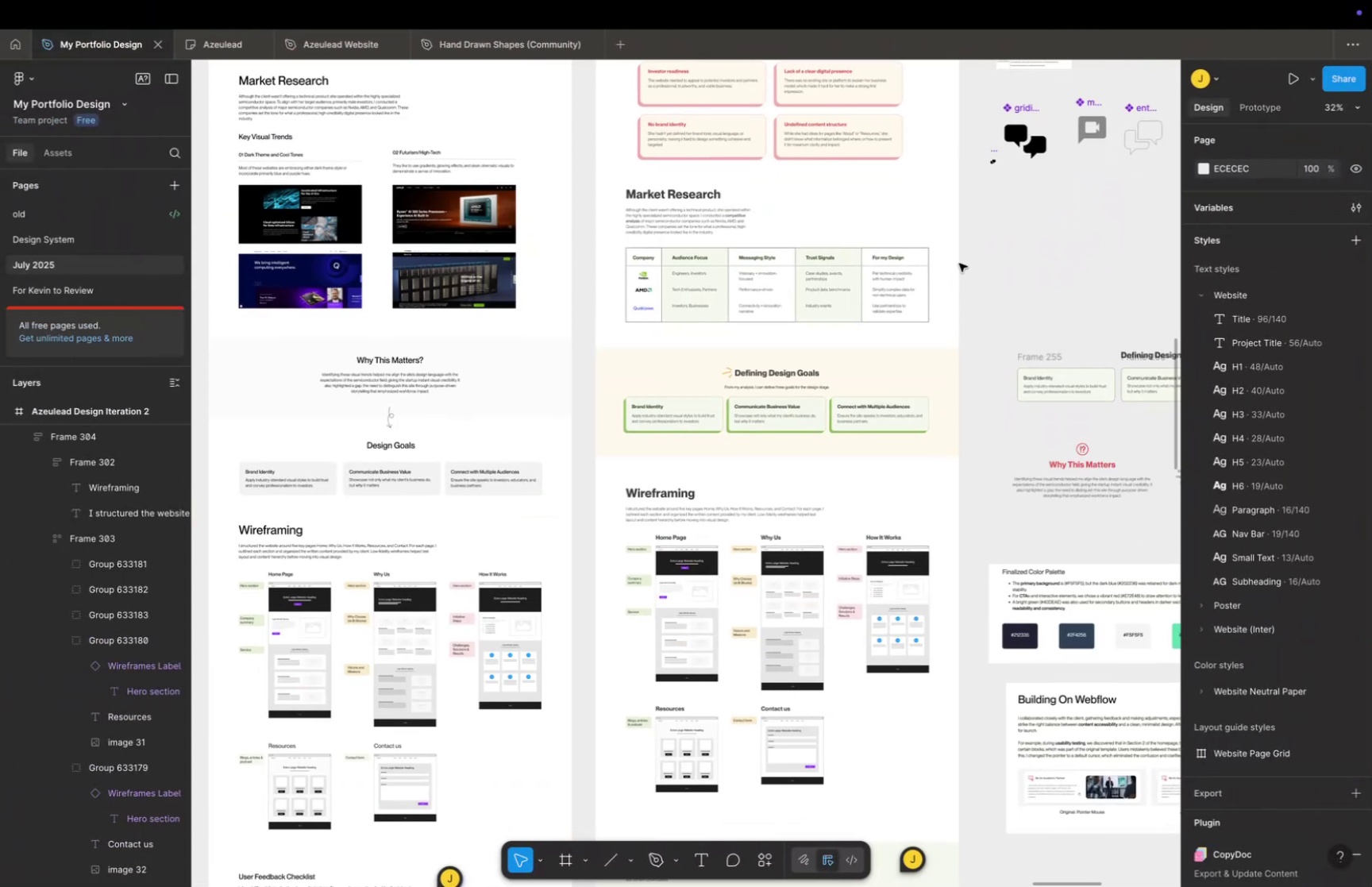 
hold_key(key=CommandLeft, duration=0.34)
scroll: coordinate [784, 280], scroll_direction: up, amount: 18.0
 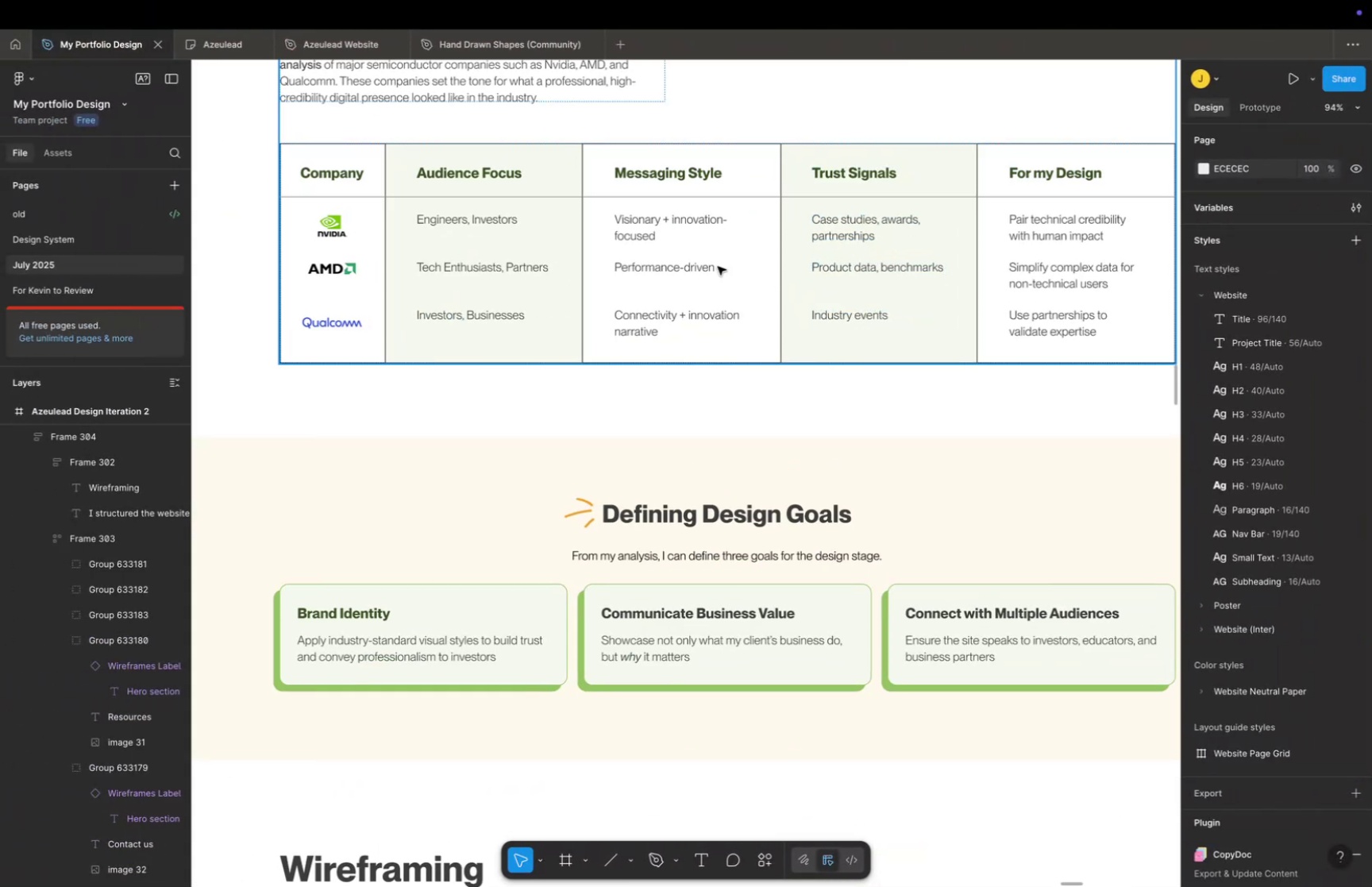 
hold_key(key=Space, duration=0.34)
 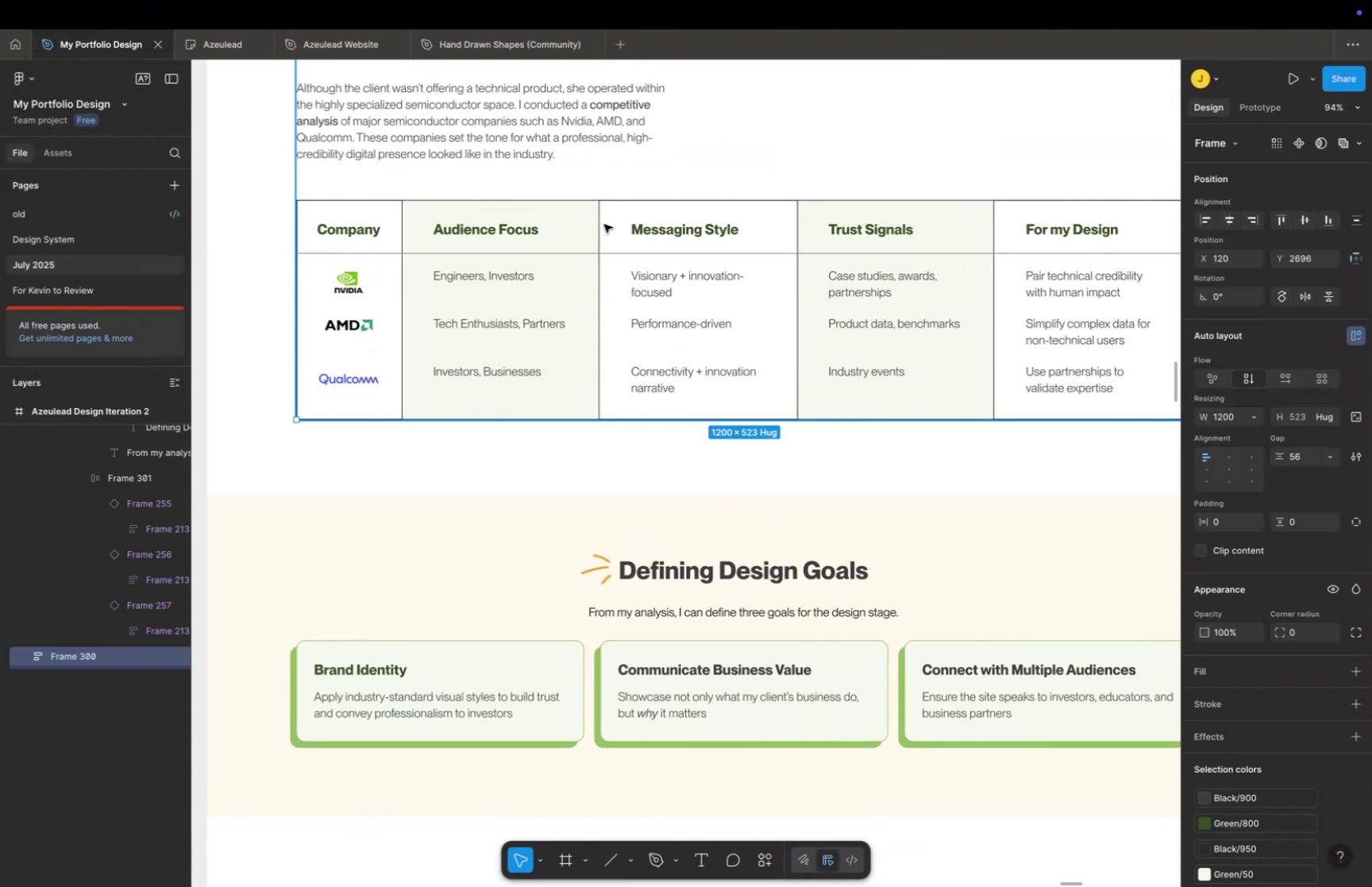 
left_click_drag(start_coordinate=[680, 261], to_coordinate=[696, 318])
 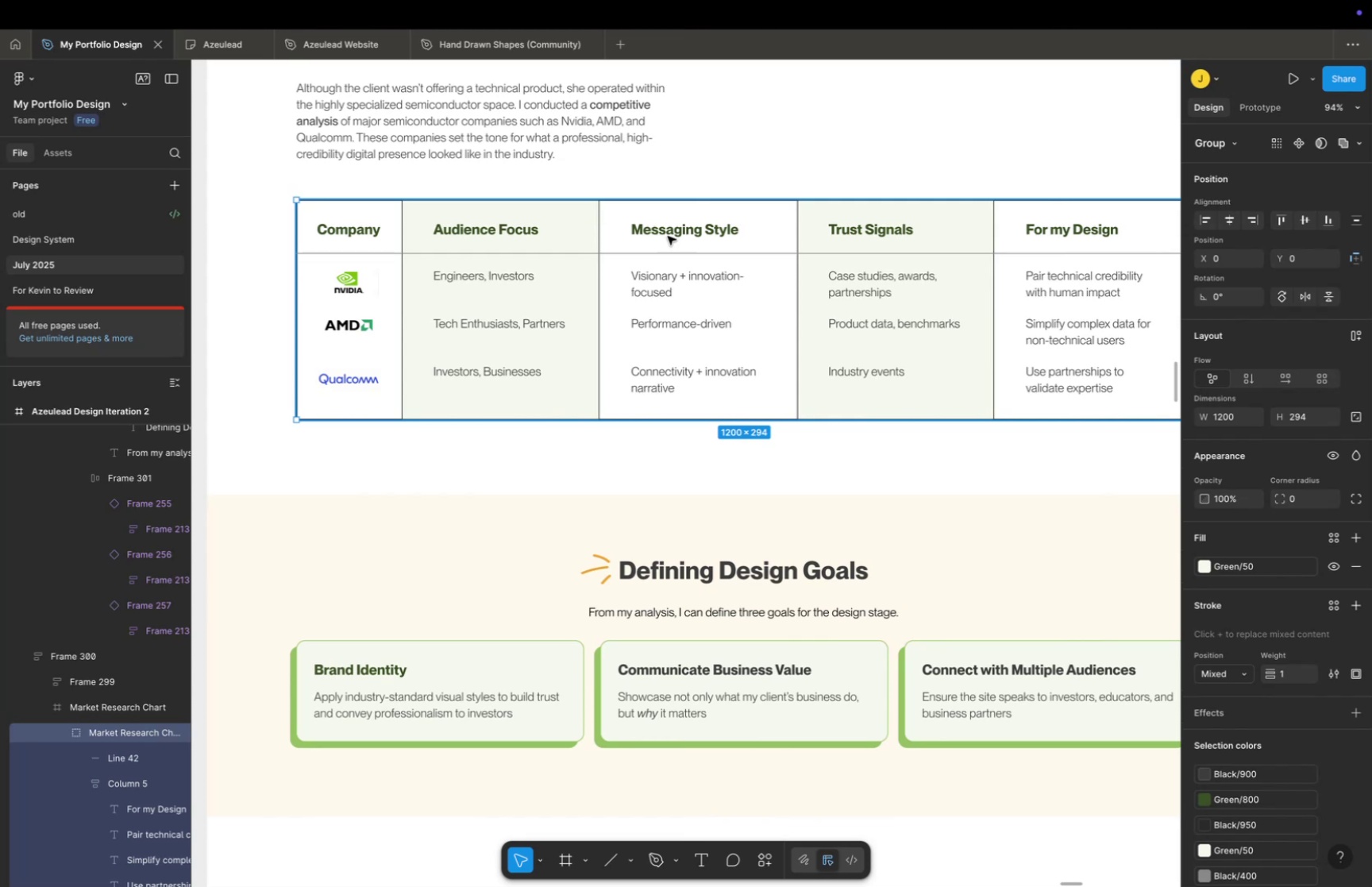 
scroll: coordinate [98, 692], scroll_direction: down, amount: 16.0
 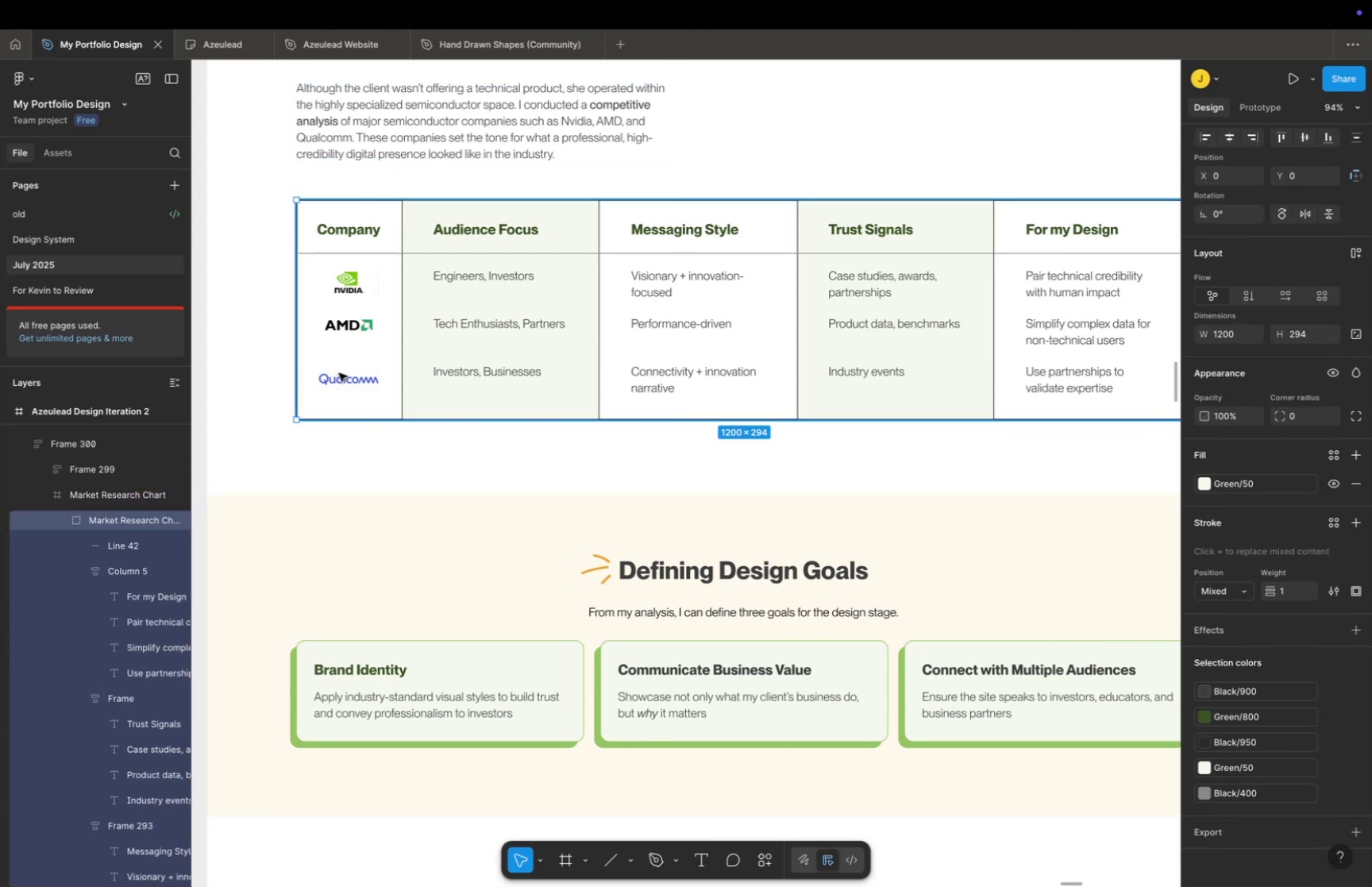 
double_click([346, 363])
 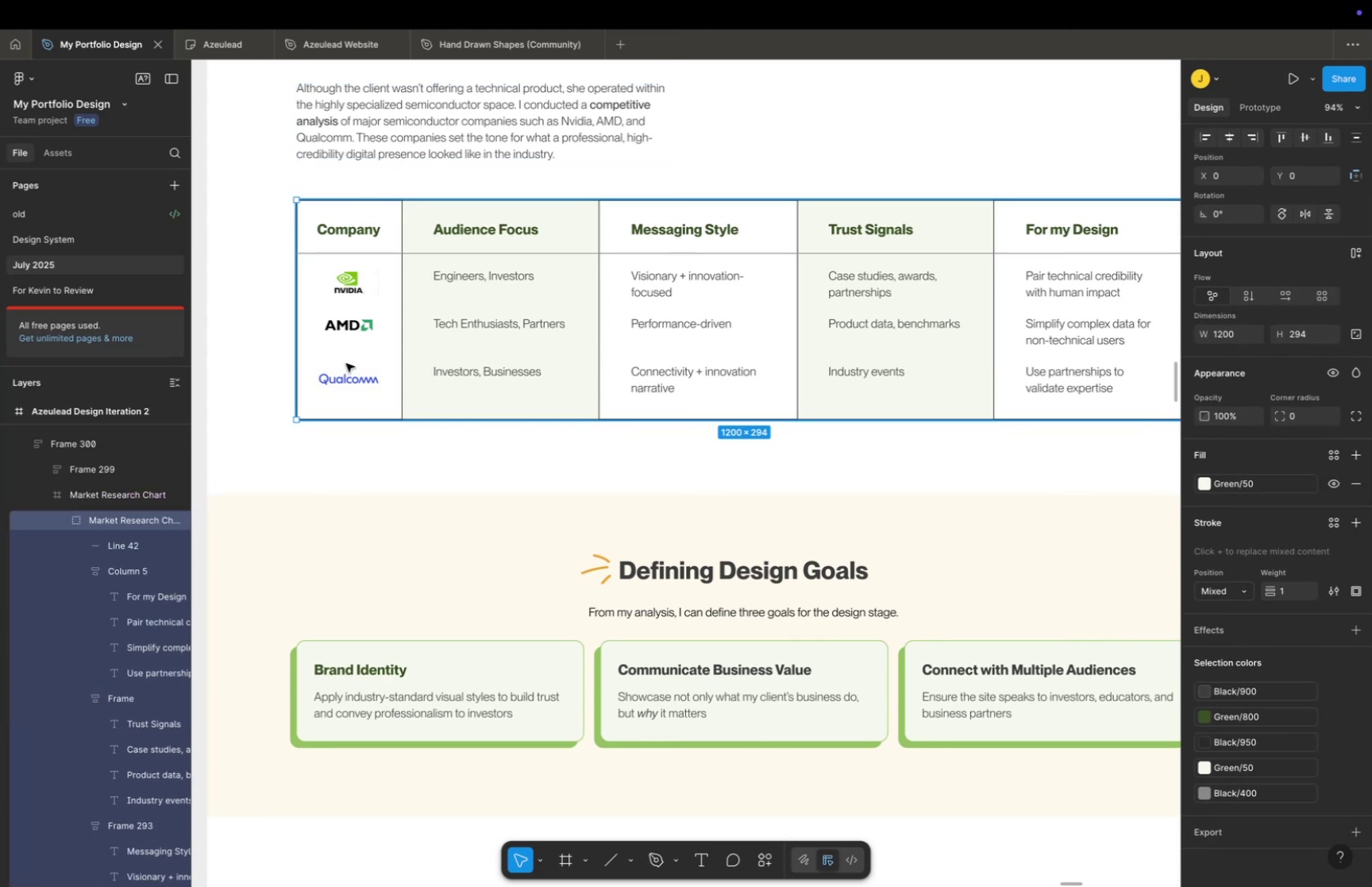 
triple_click([346, 363])
 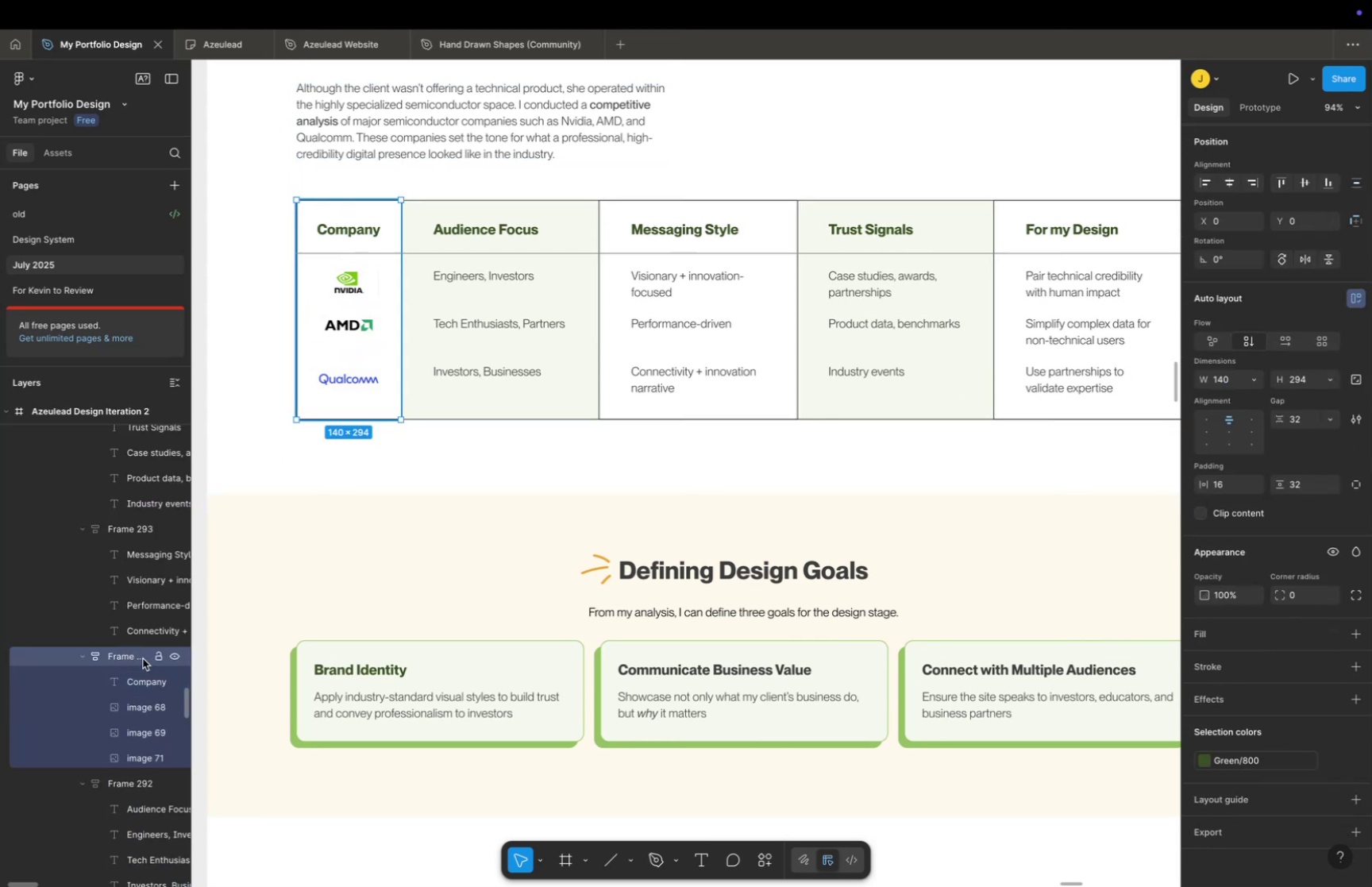 
left_click([141, 658])
 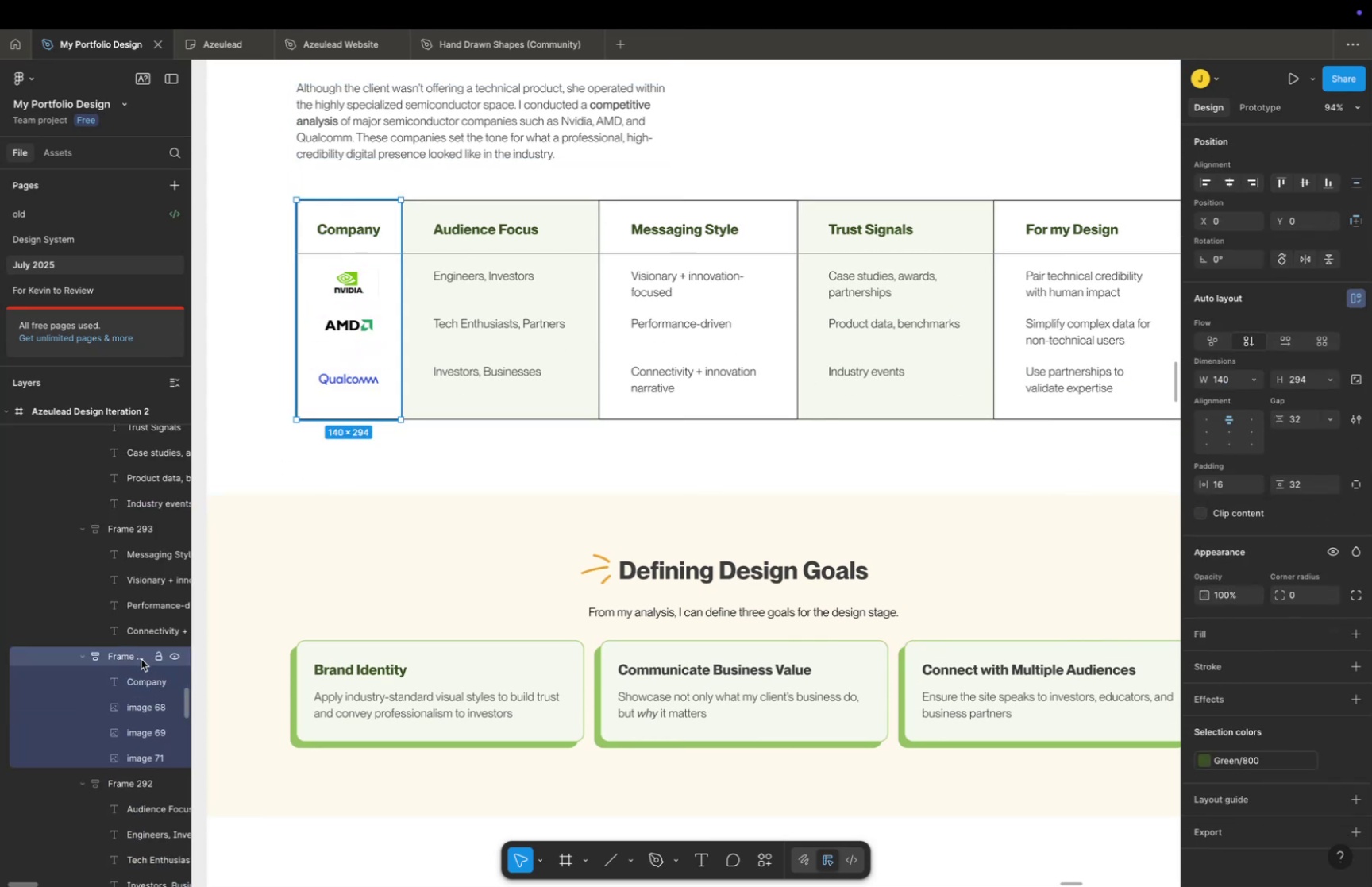 
double_click([141, 658])
 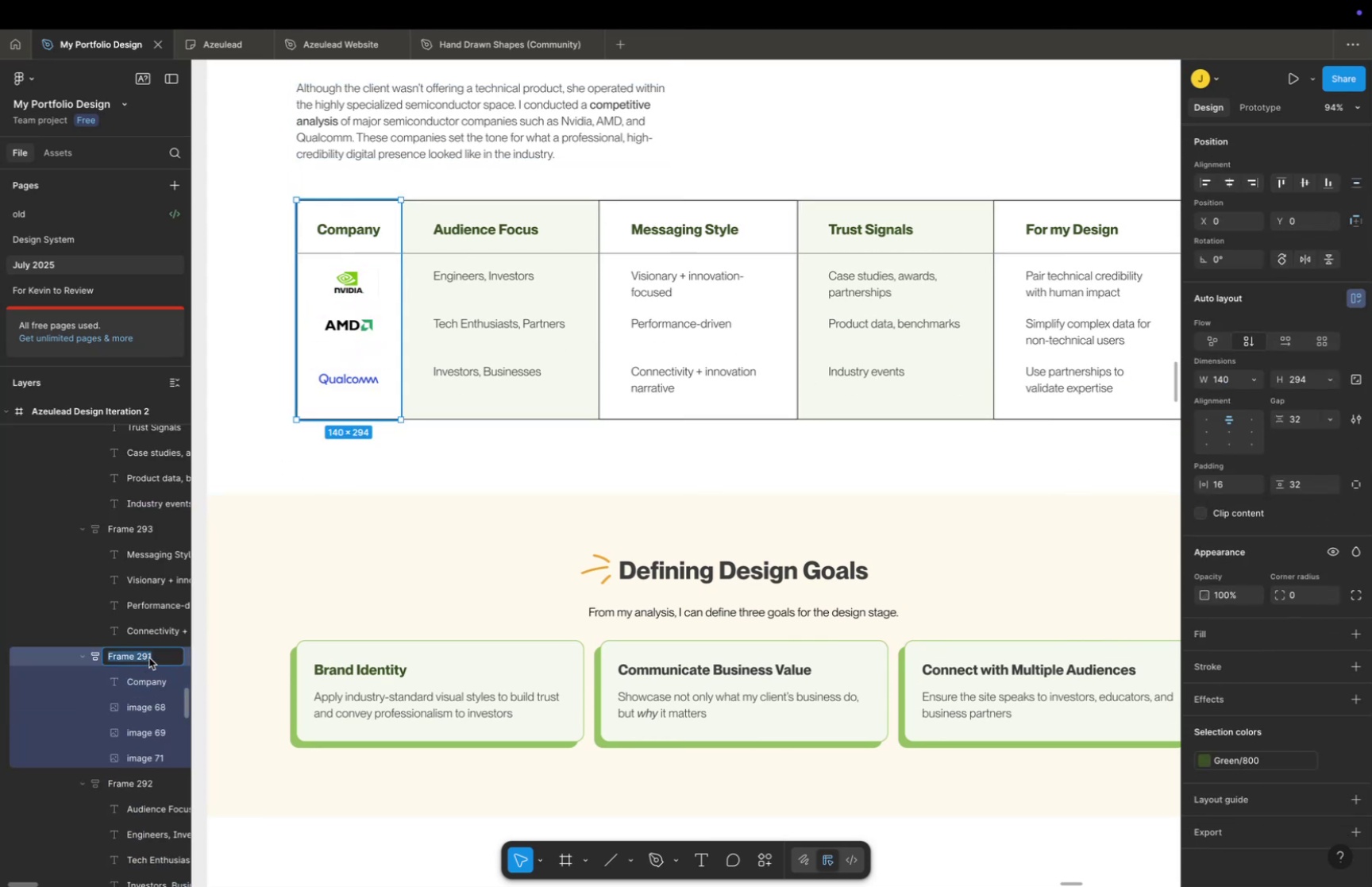 
type(Colou)
key(Backspace)
key(Backspace)
type(umn 1)
 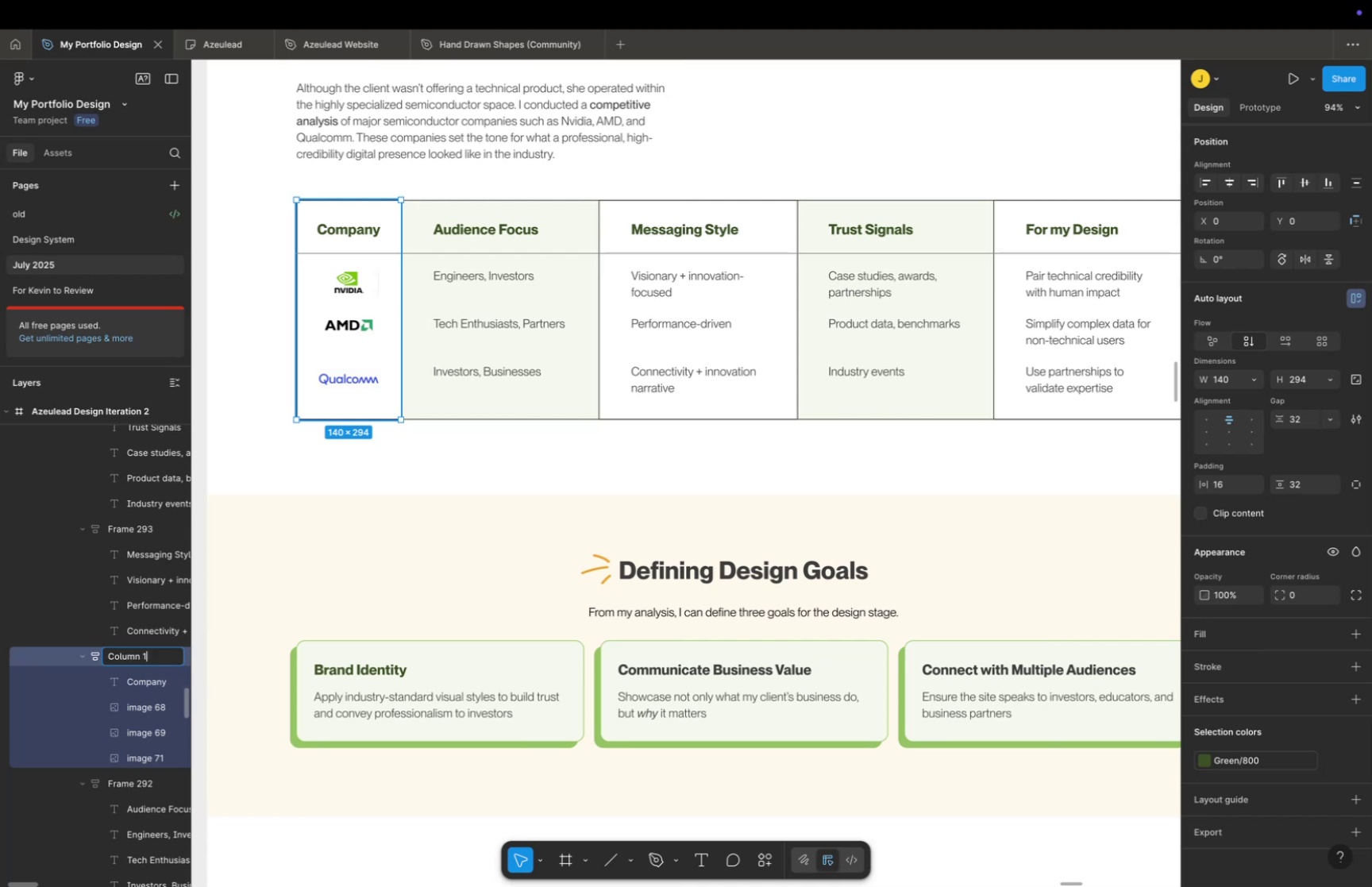 
key(Enter)
 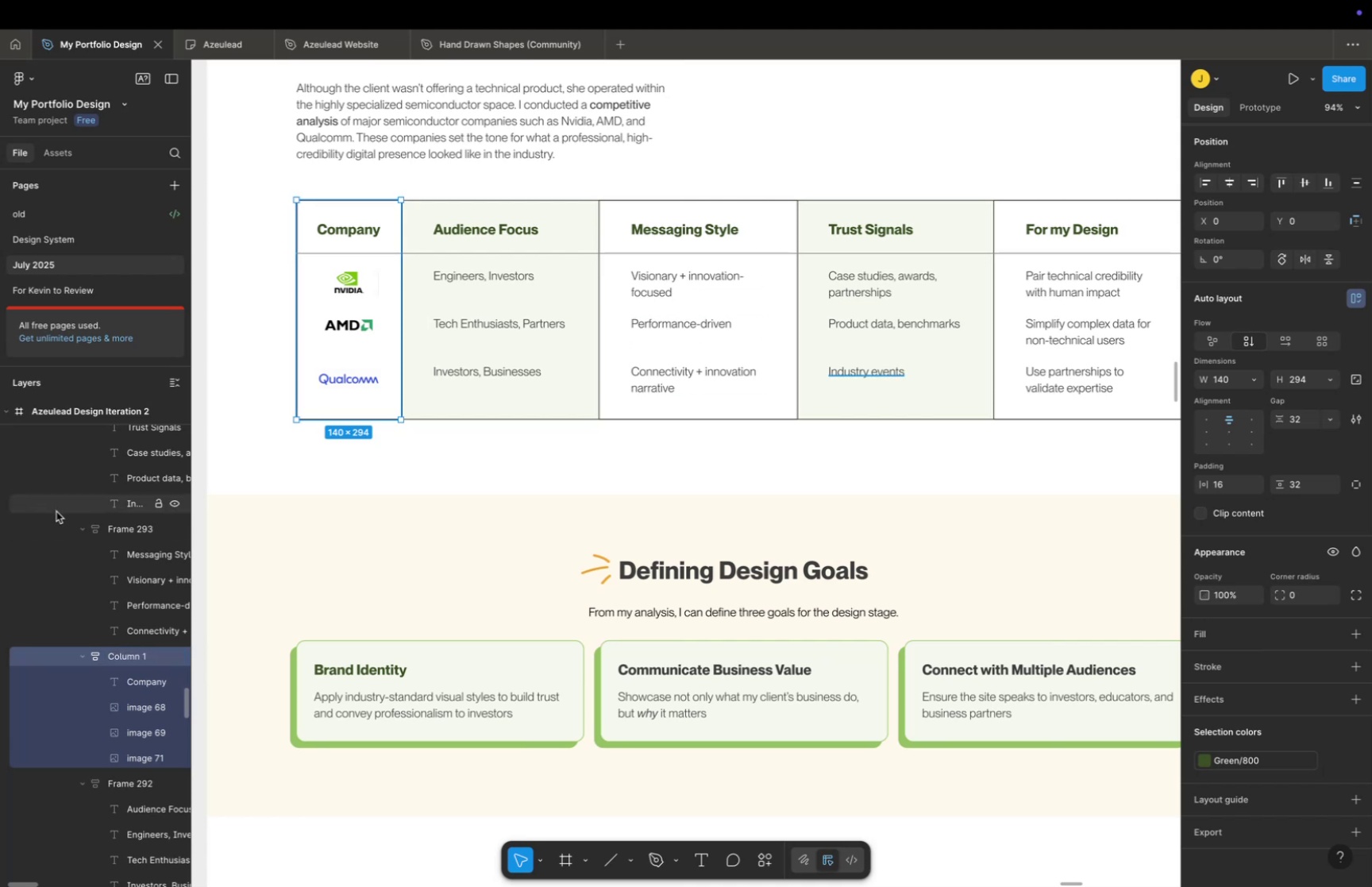 
left_click([109, 539])
 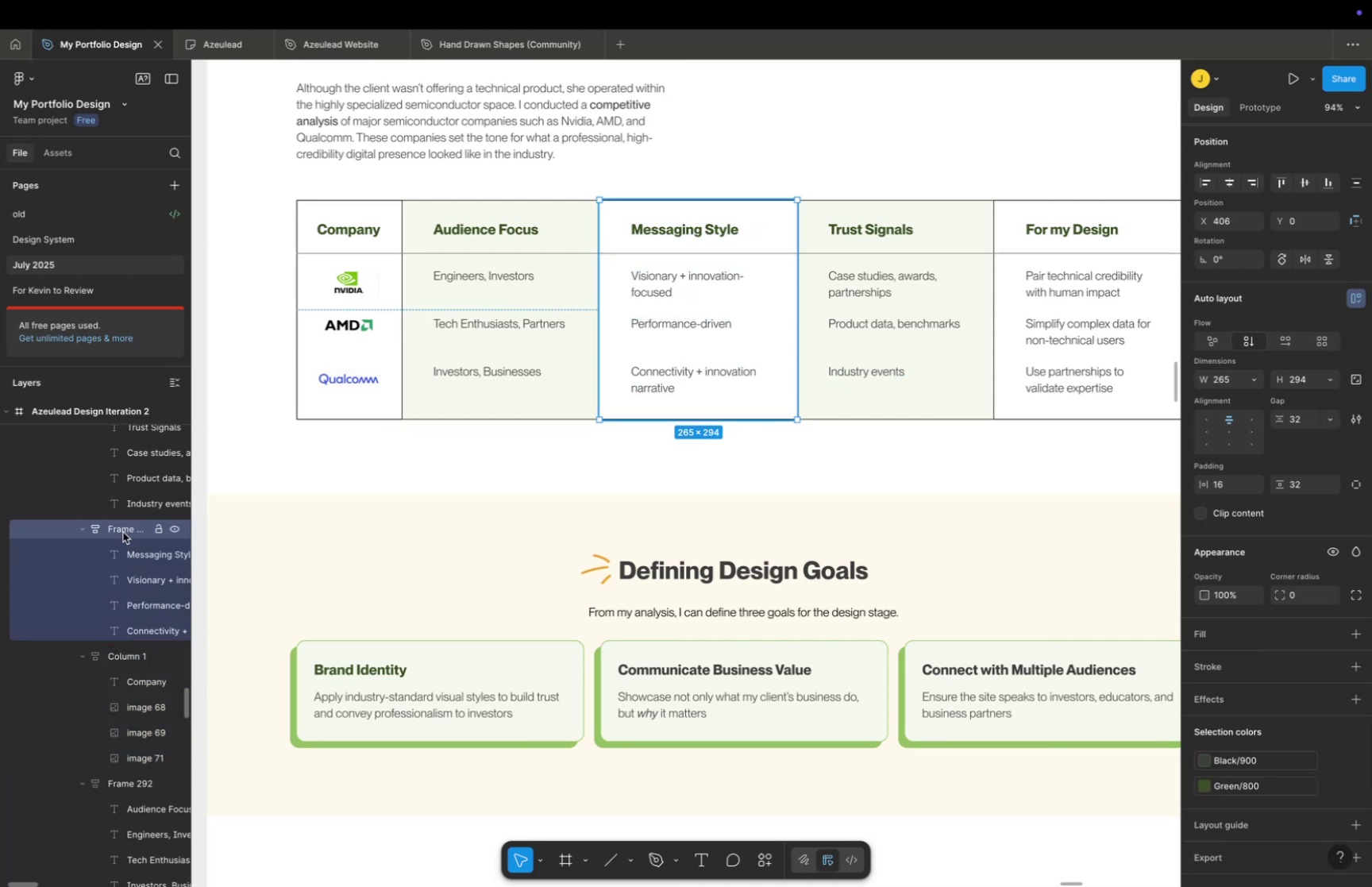 
double_click([123, 531])
 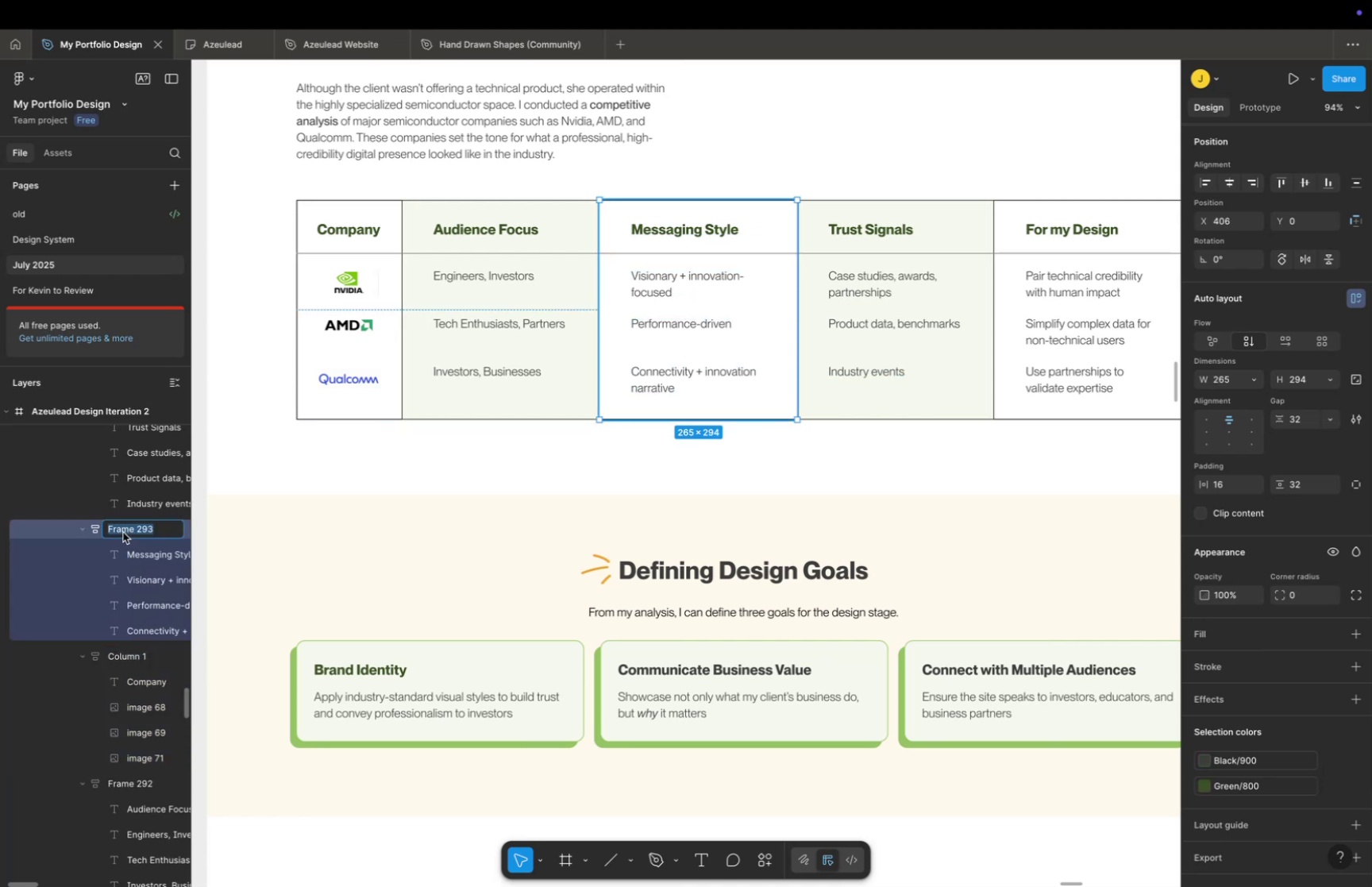 
triple_click([123, 531])
 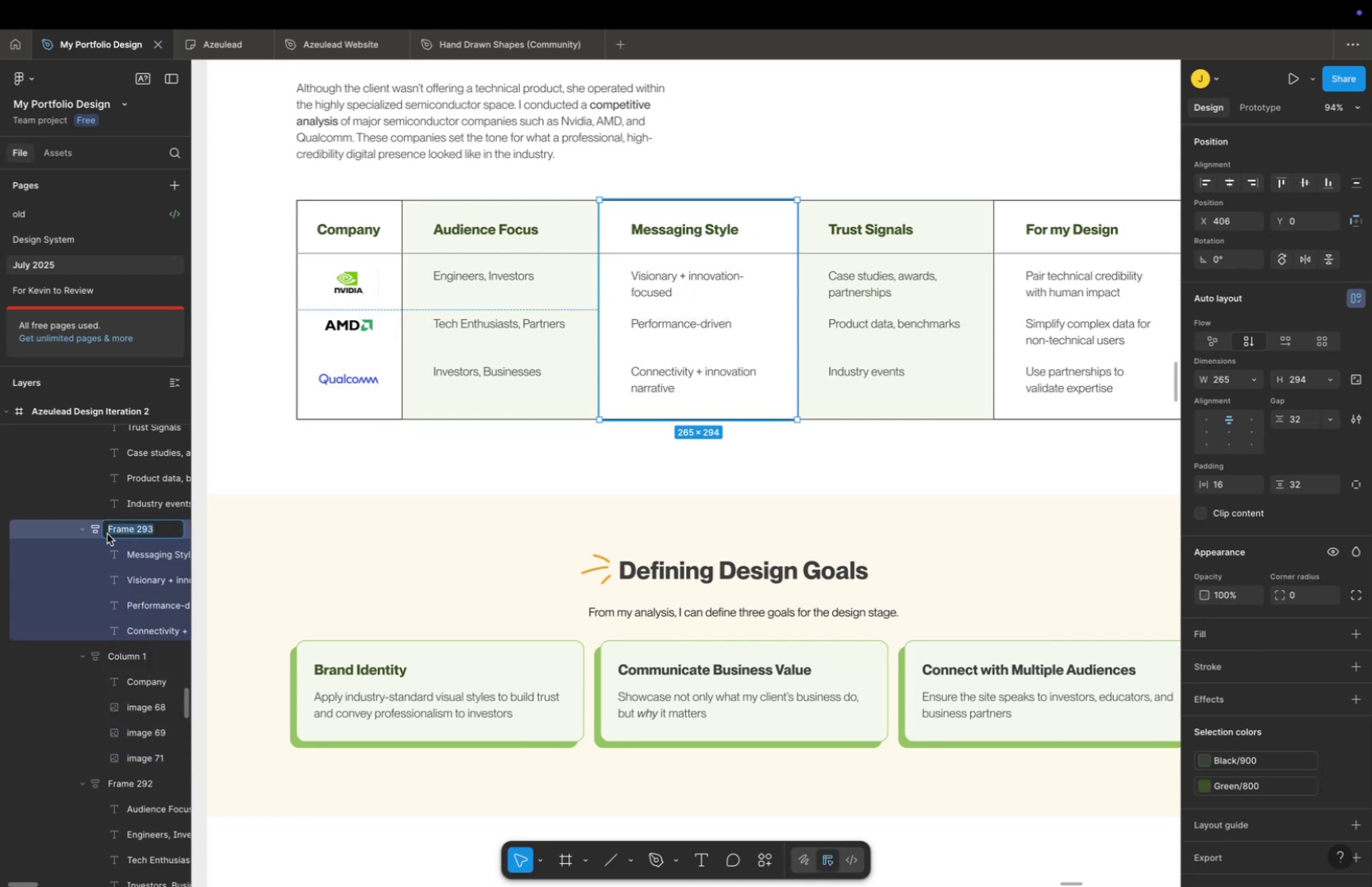 
type(Column 2)
 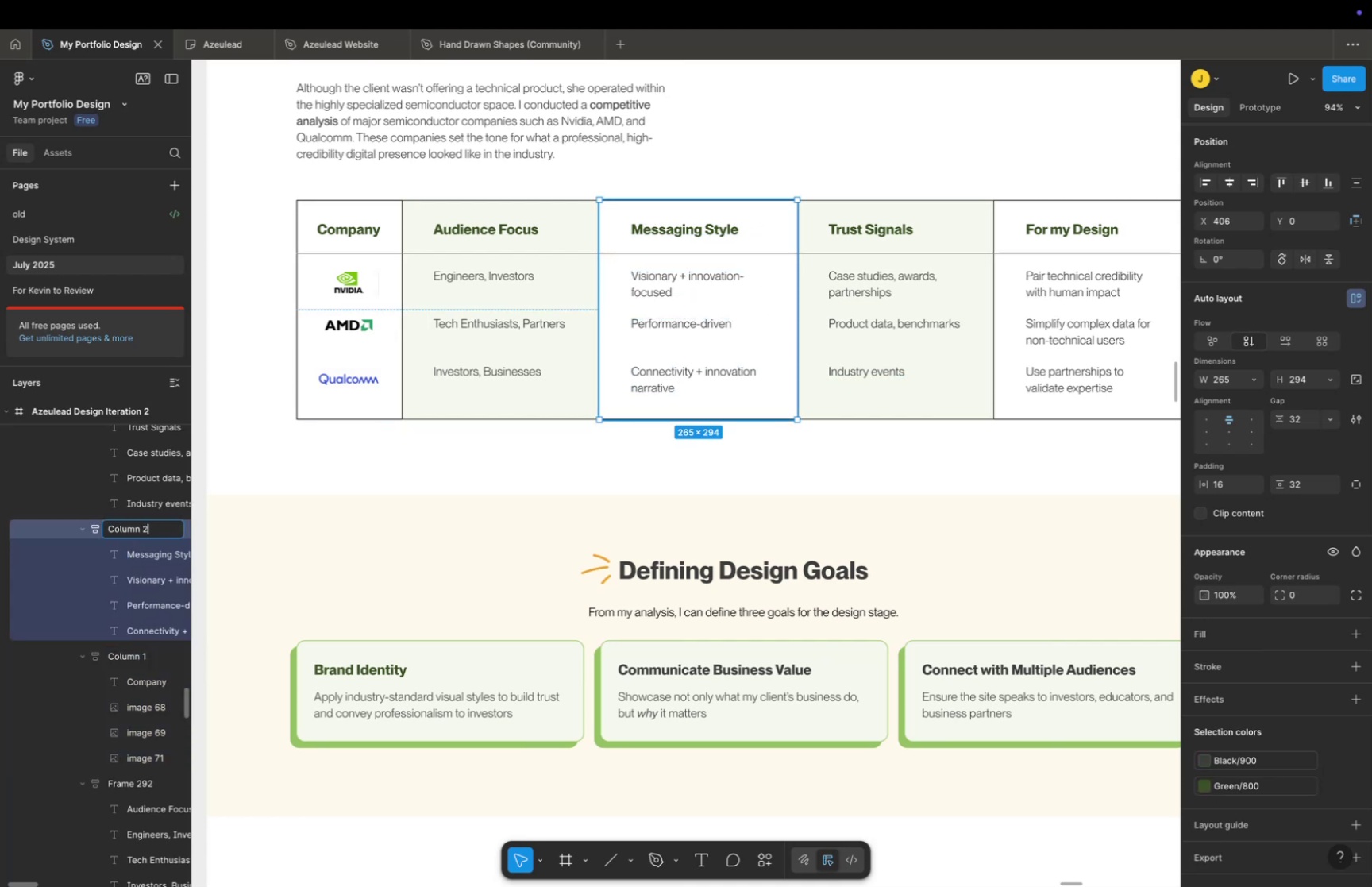 
key(Enter)
 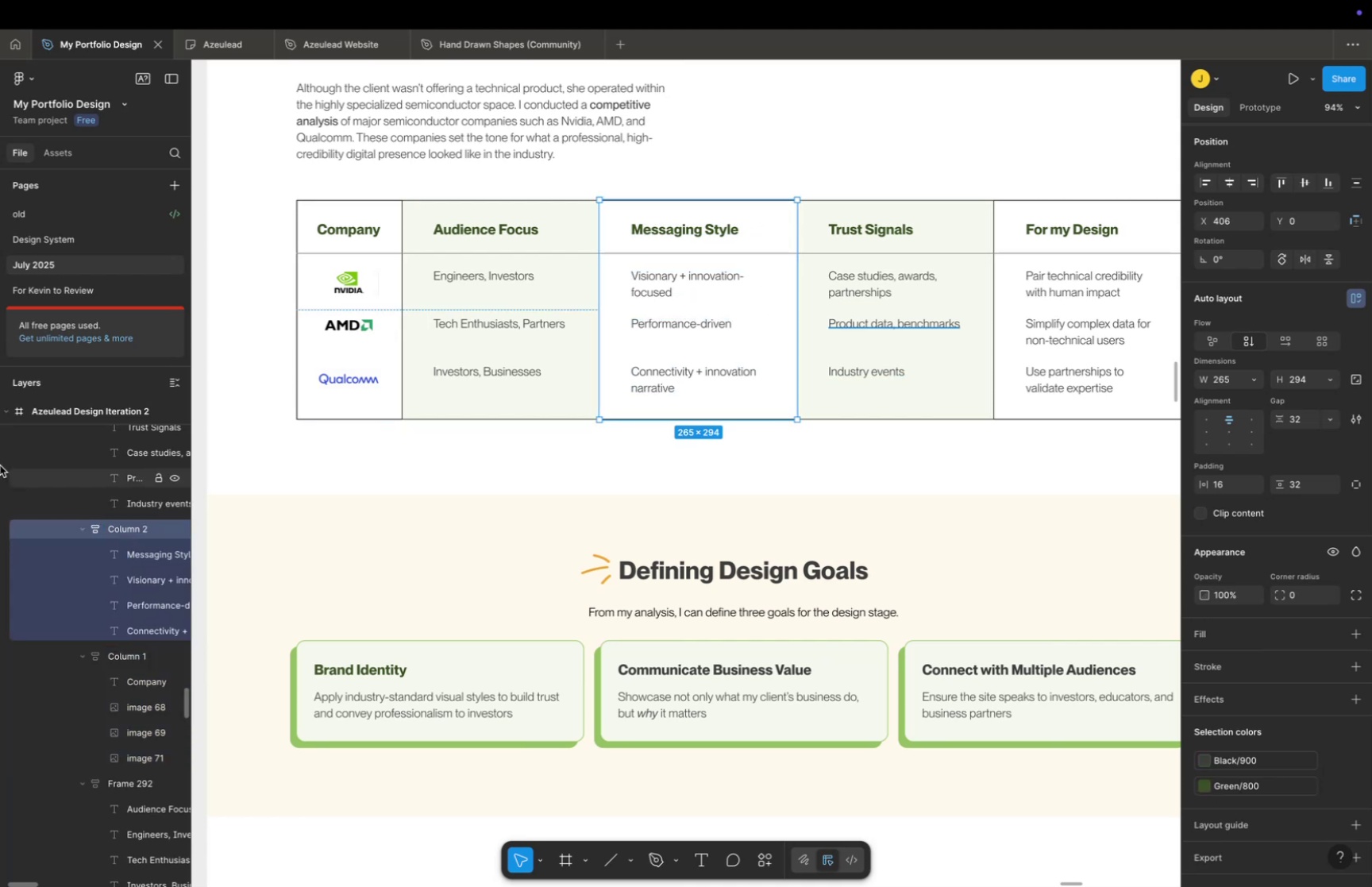 
scroll: coordinate [78, 529], scroll_direction: up, amount: 6.0
 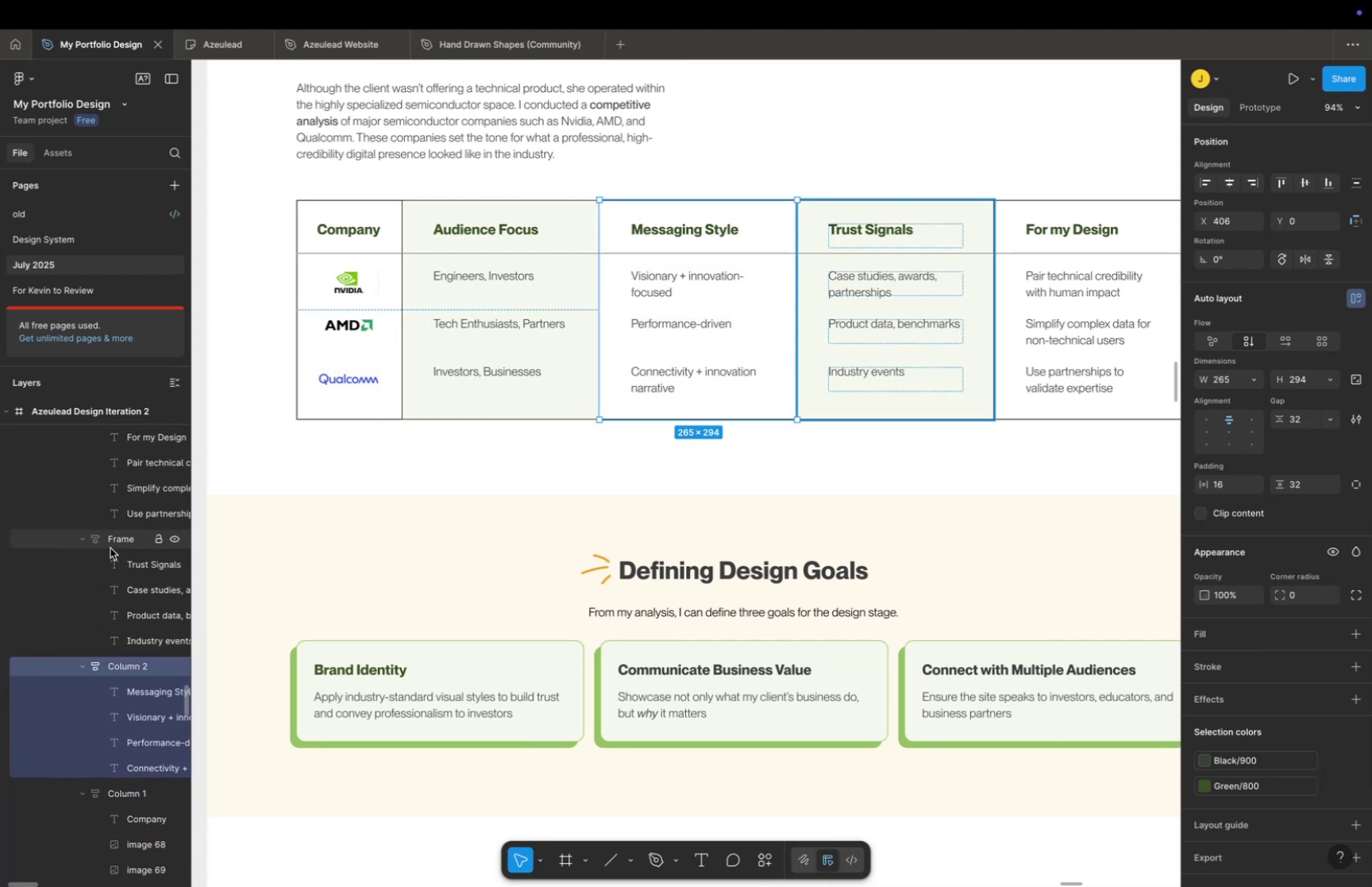 
left_click([116, 545])
 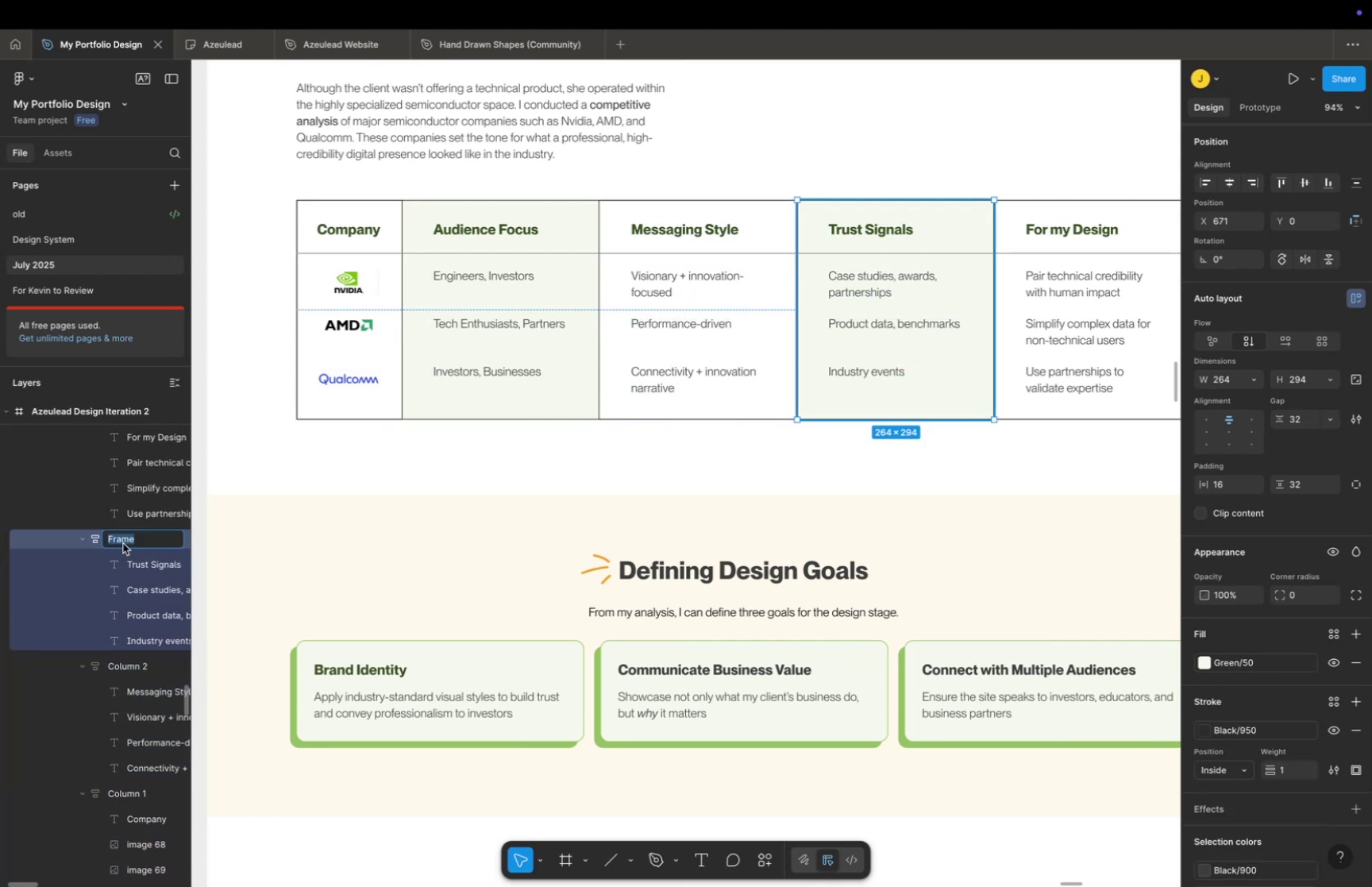 
type(Column 3)
 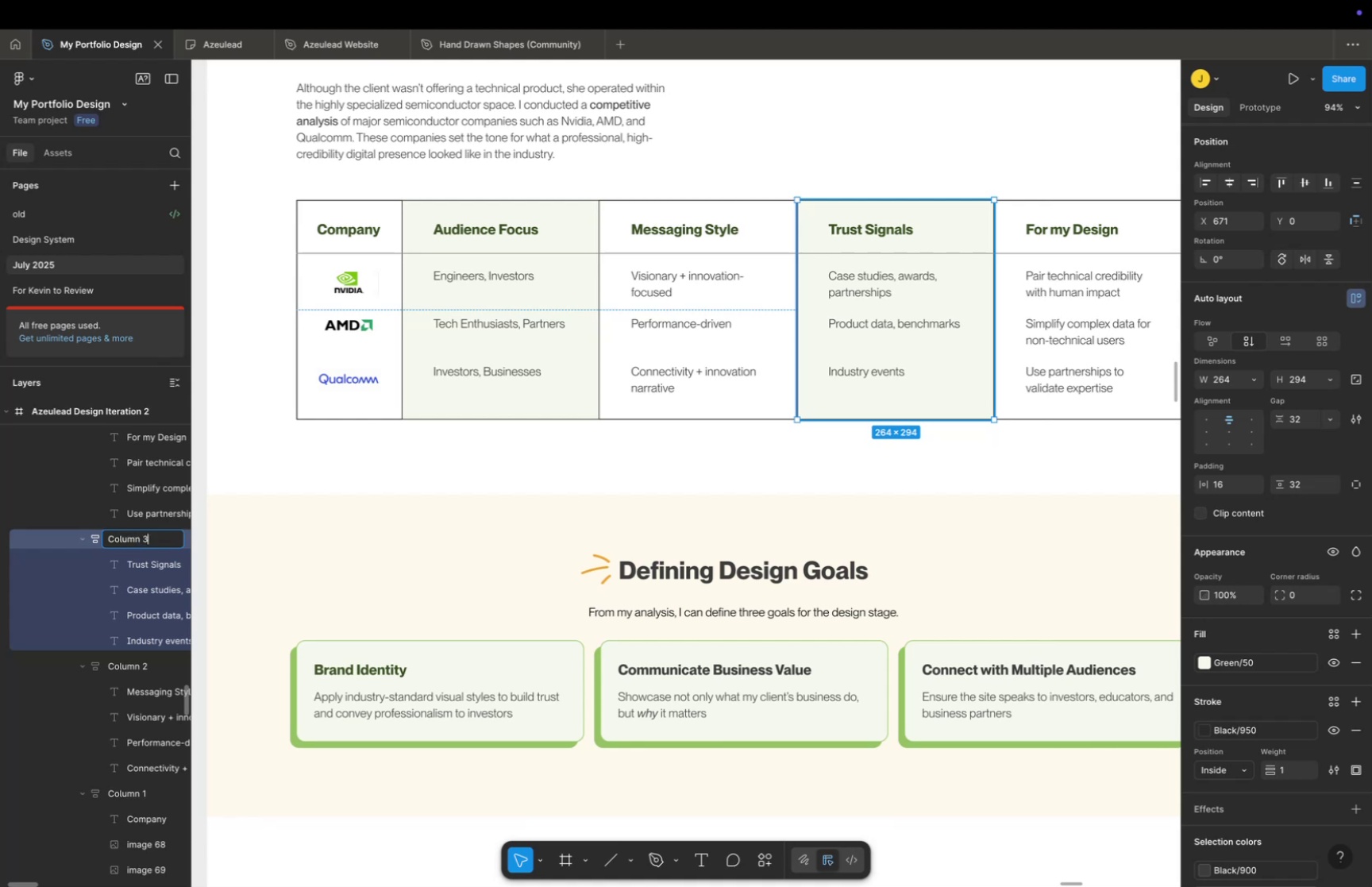 
key(Enter)
 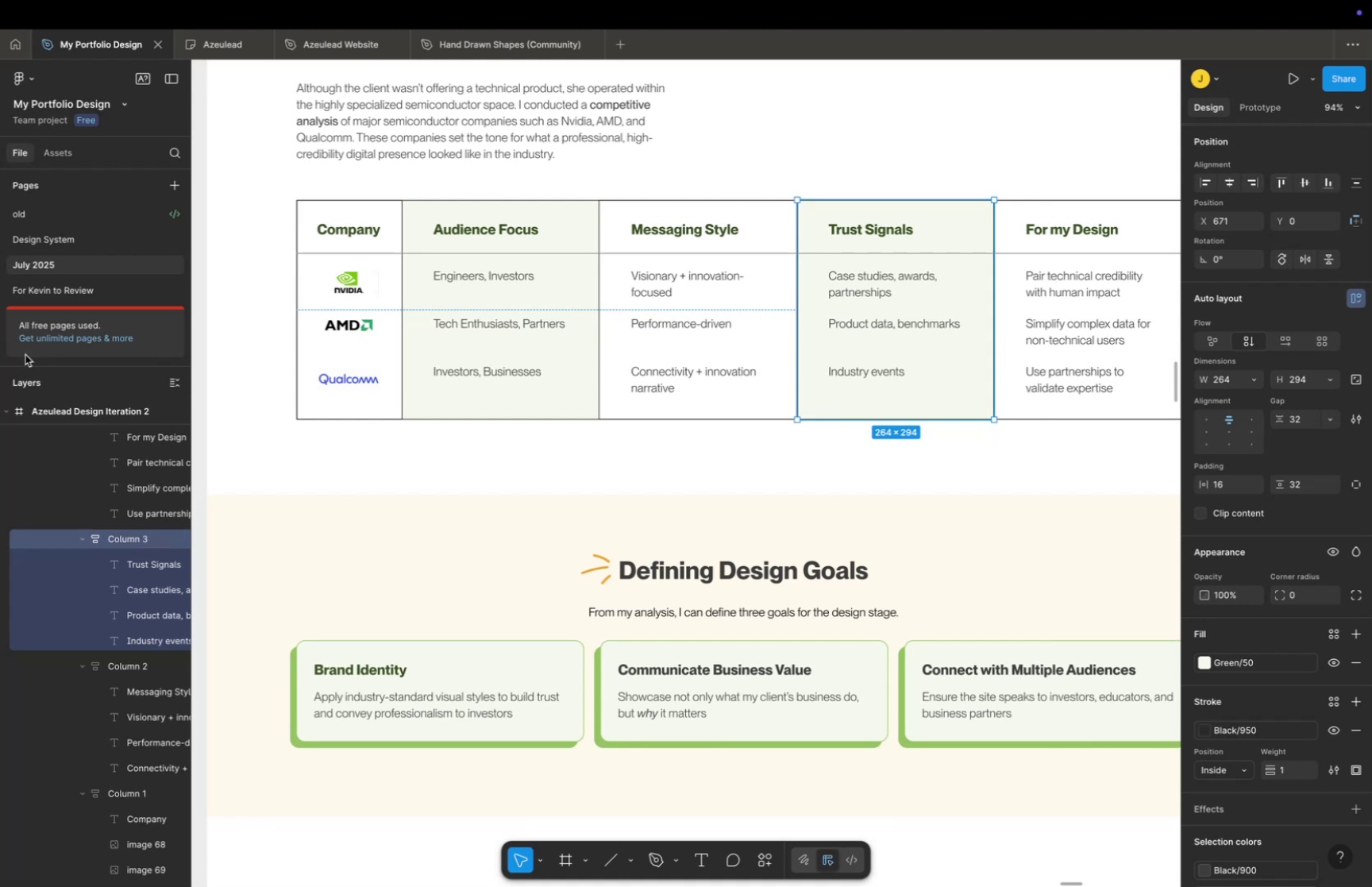 
scroll: coordinate [47, 516], scroll_direction: up, amount: 5.0
 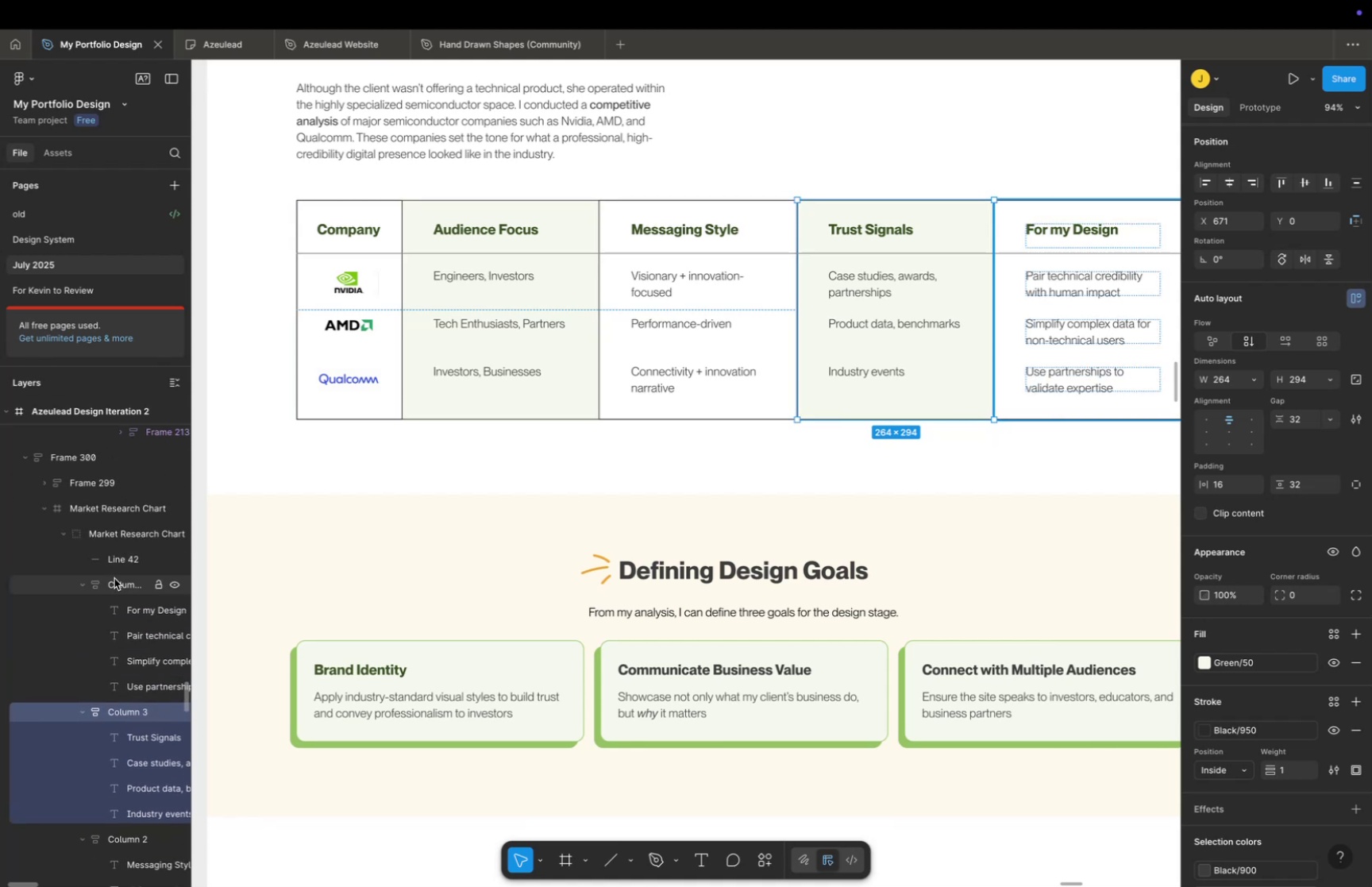 
left_click([114, 583])
 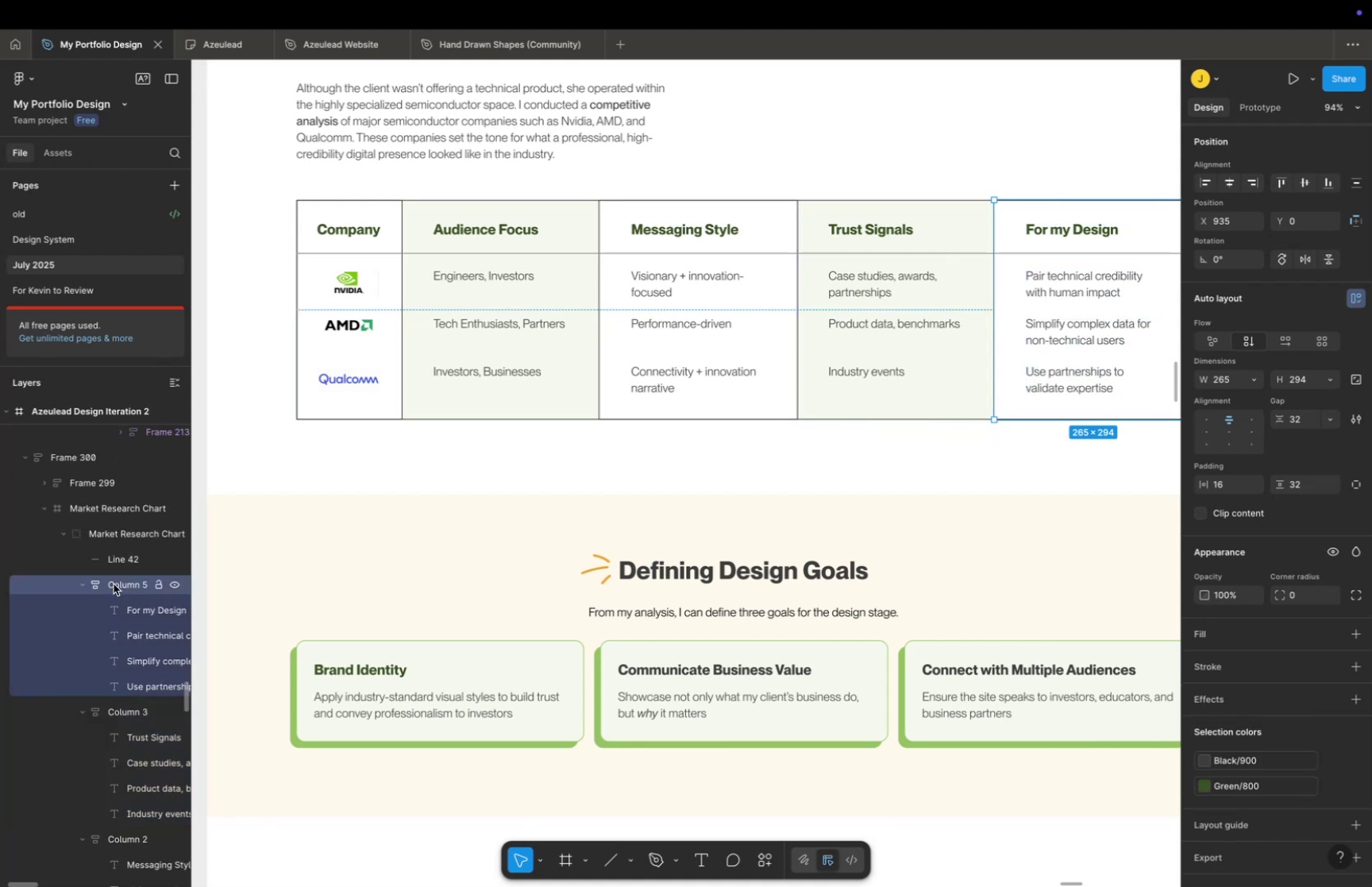 
double_click([114, 583])
 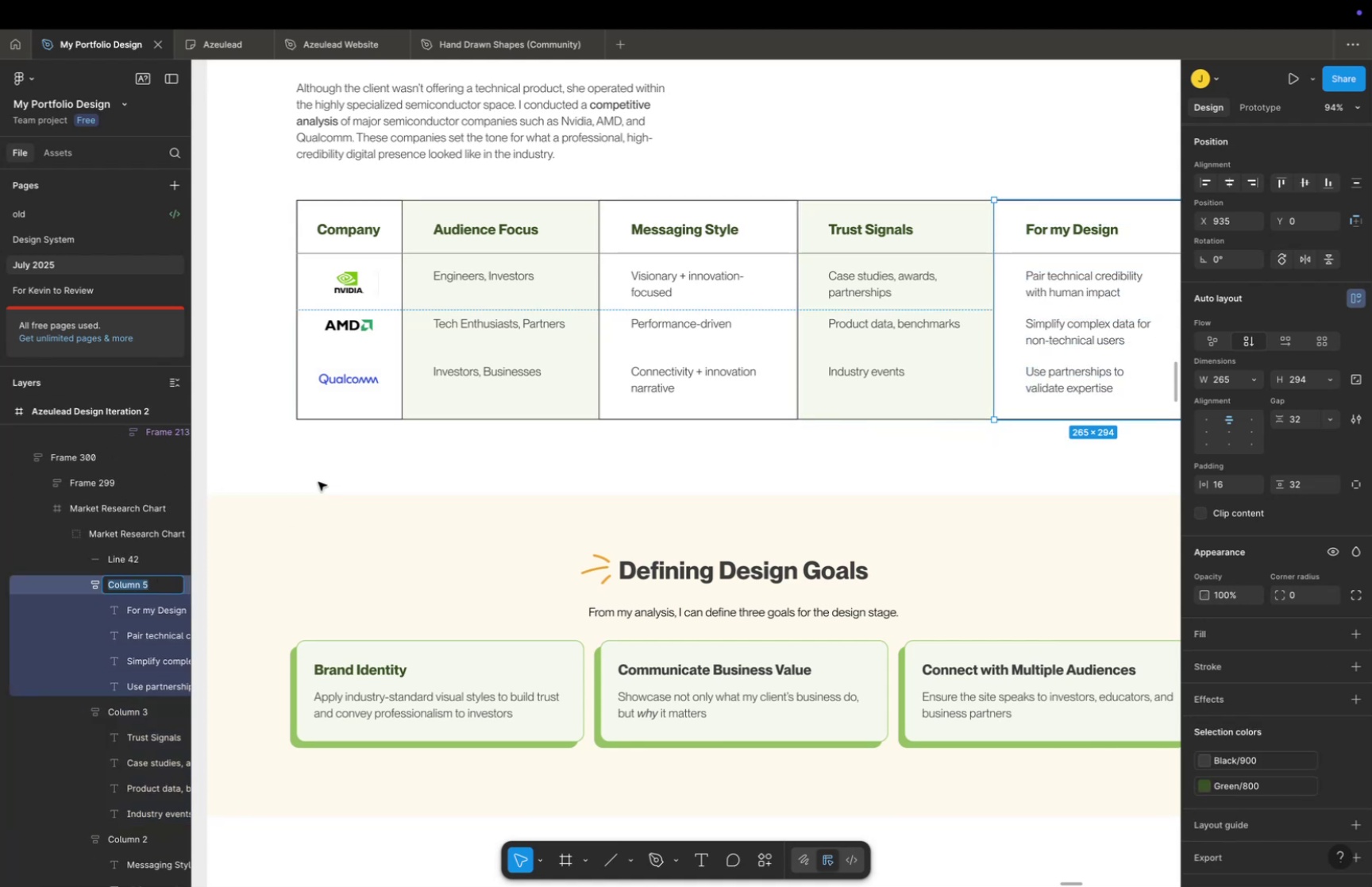 
scroll: coordinate [164, 559], scroll_direction: down, amount: 2.0
 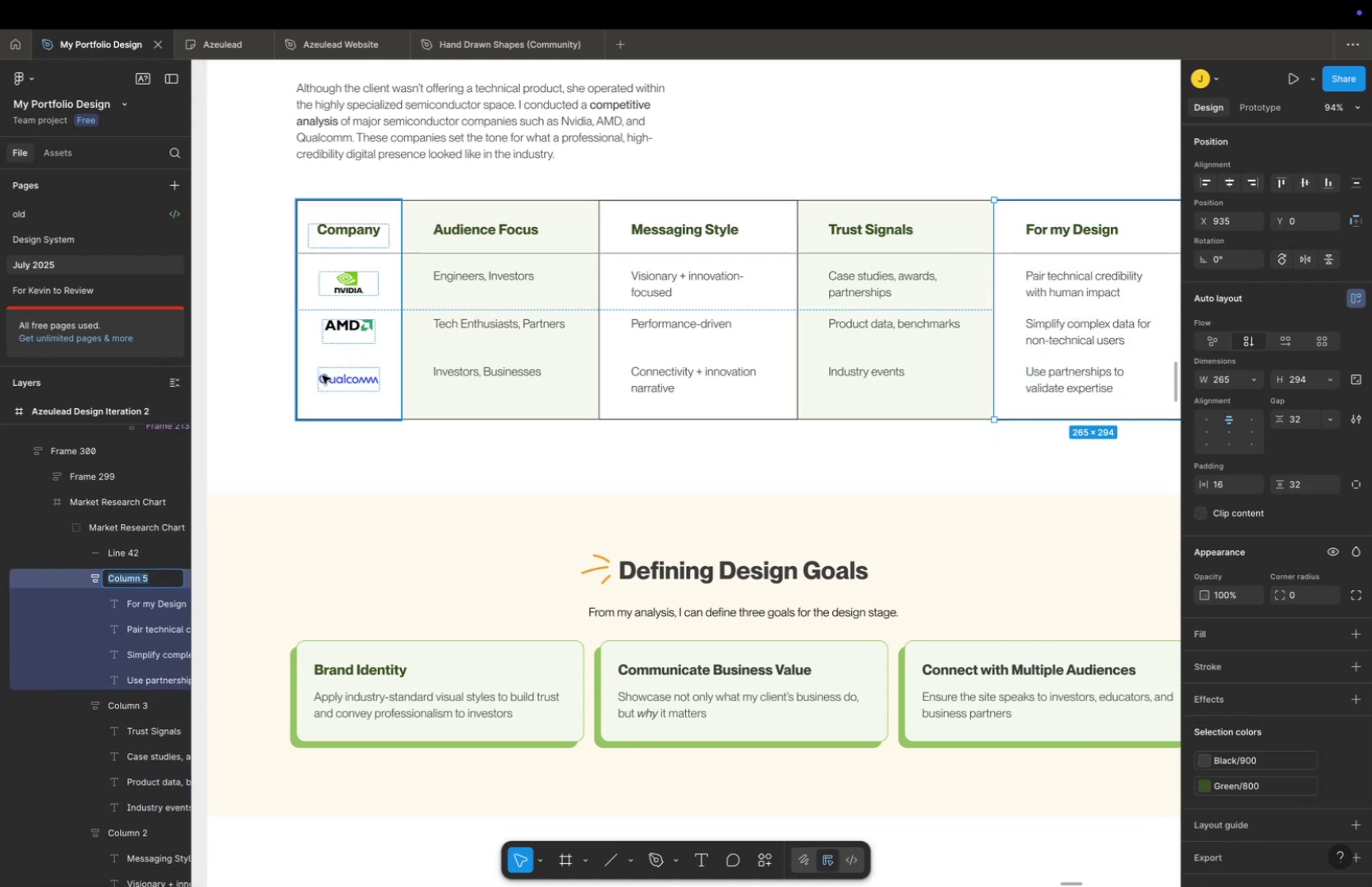 
left_click([330, 372])
 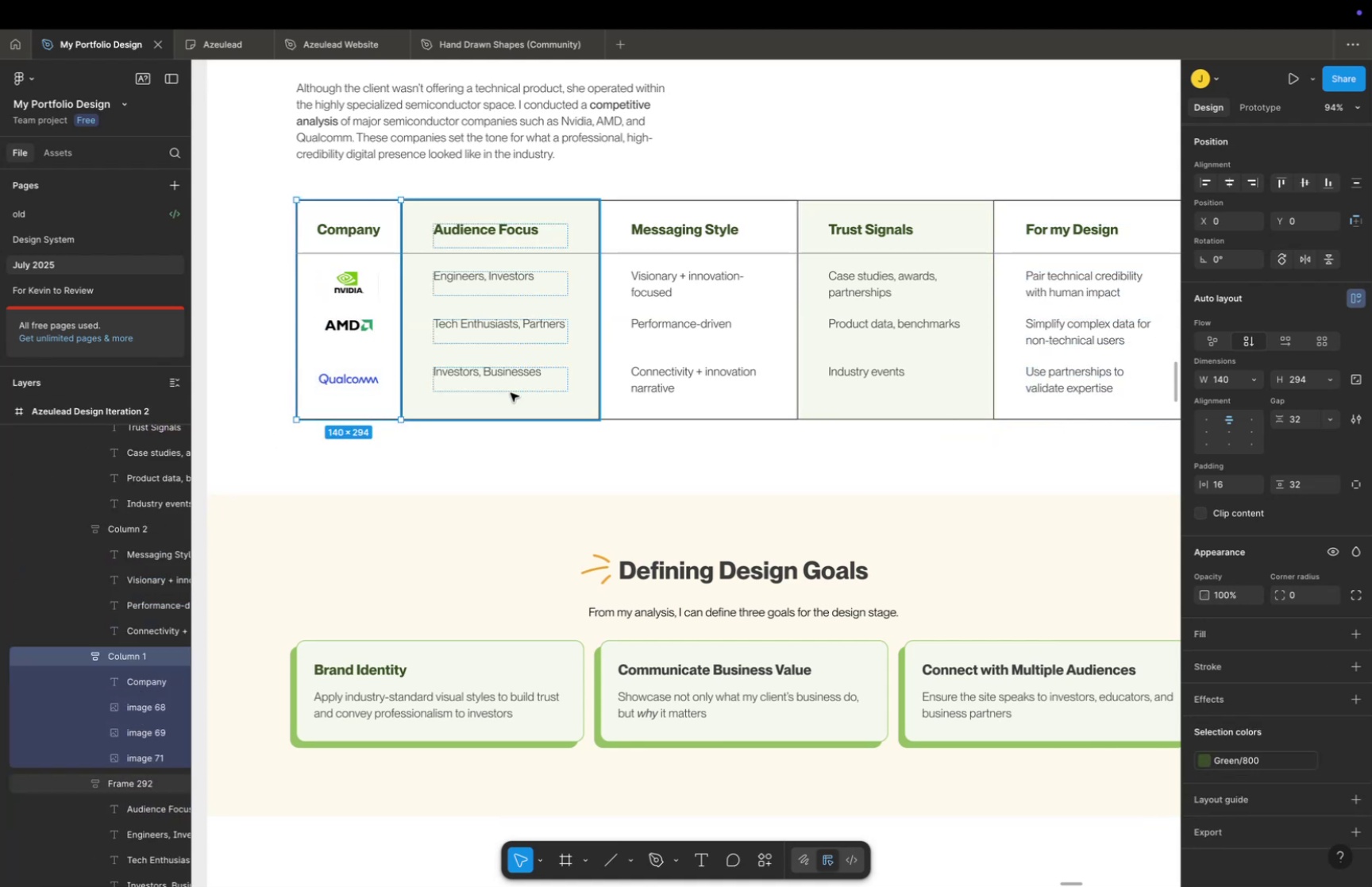 
left_click([514, 390])
 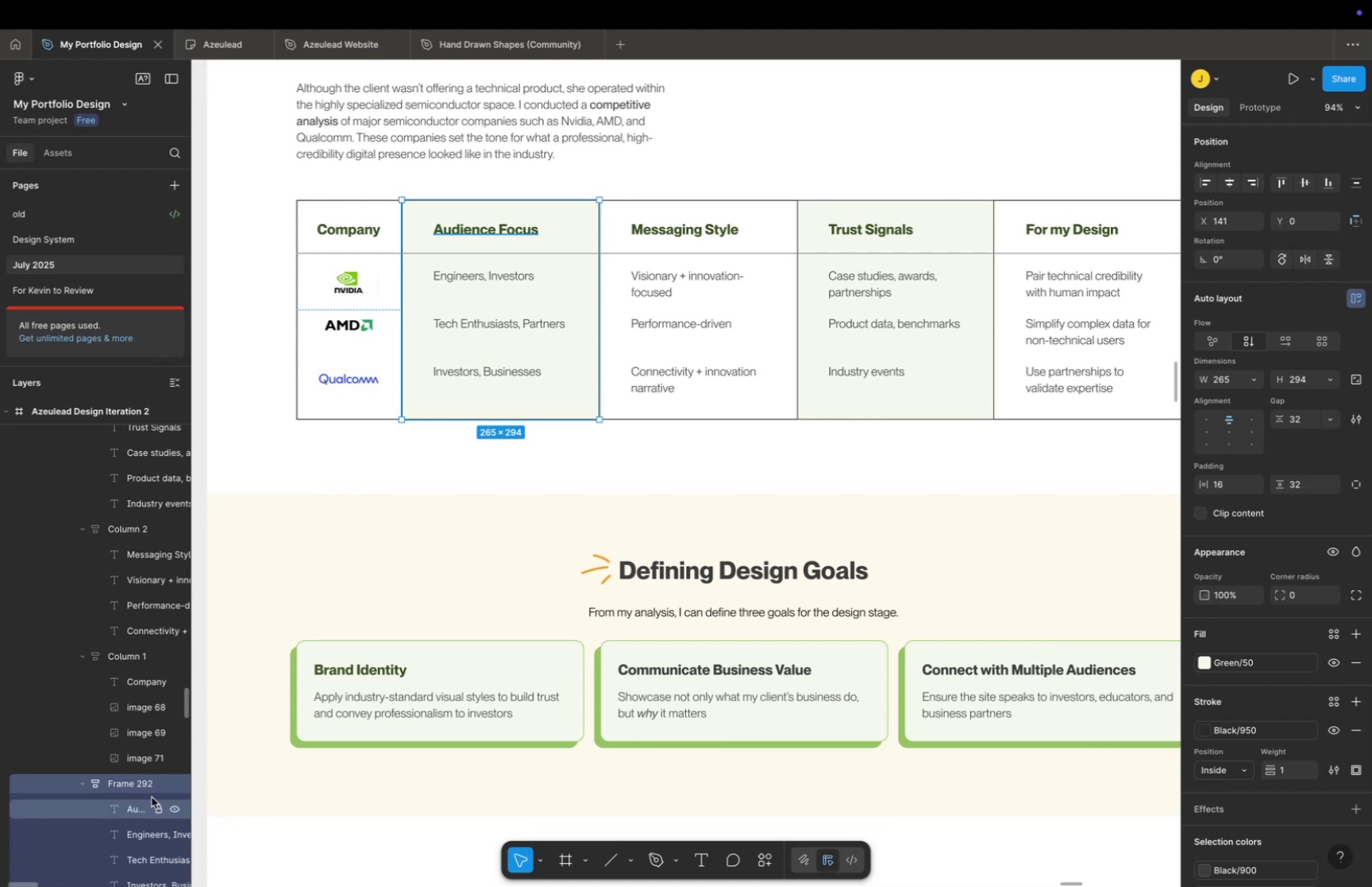 
double_click([149, 789])
 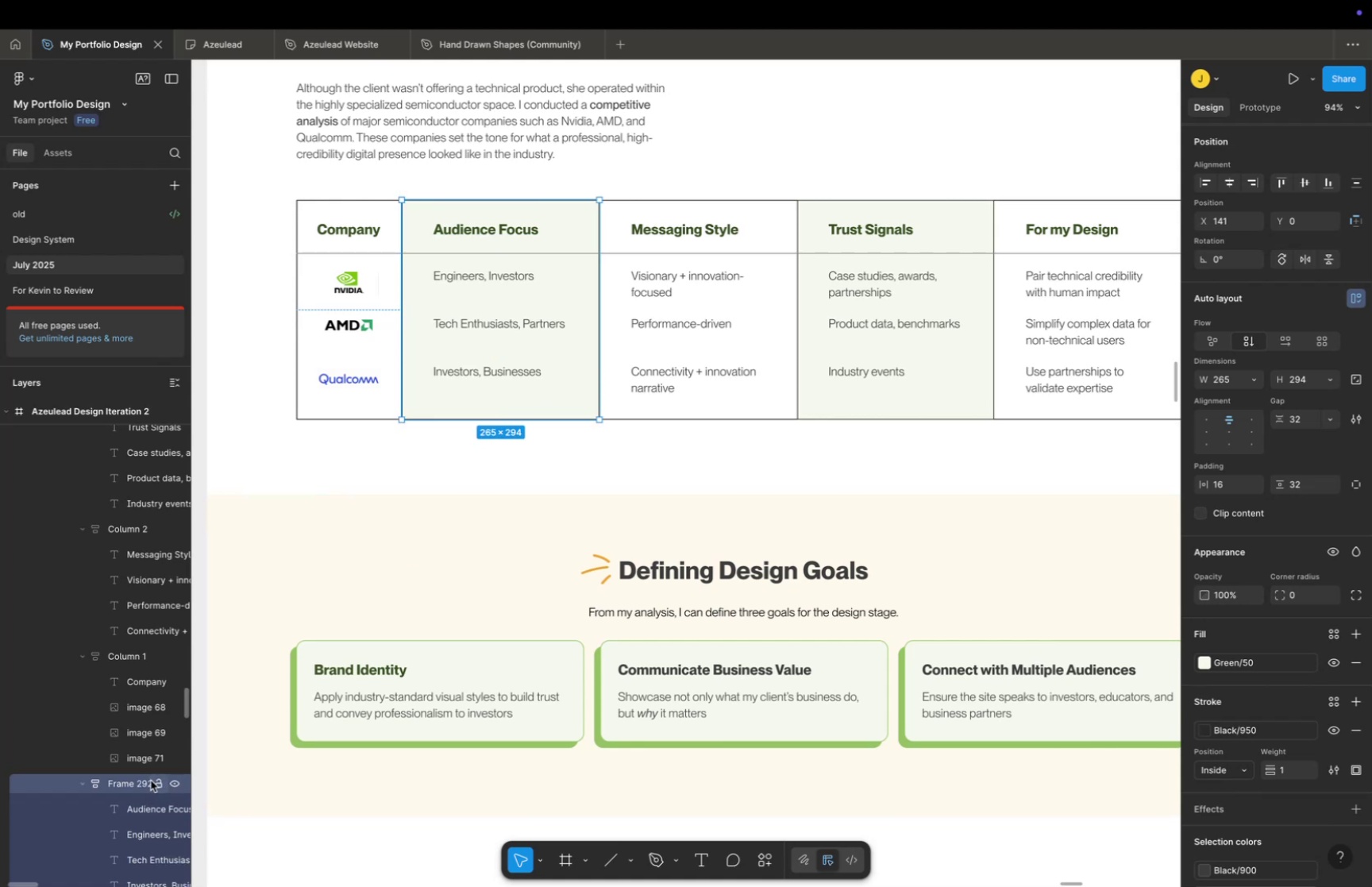 
double_click([151, 779])
 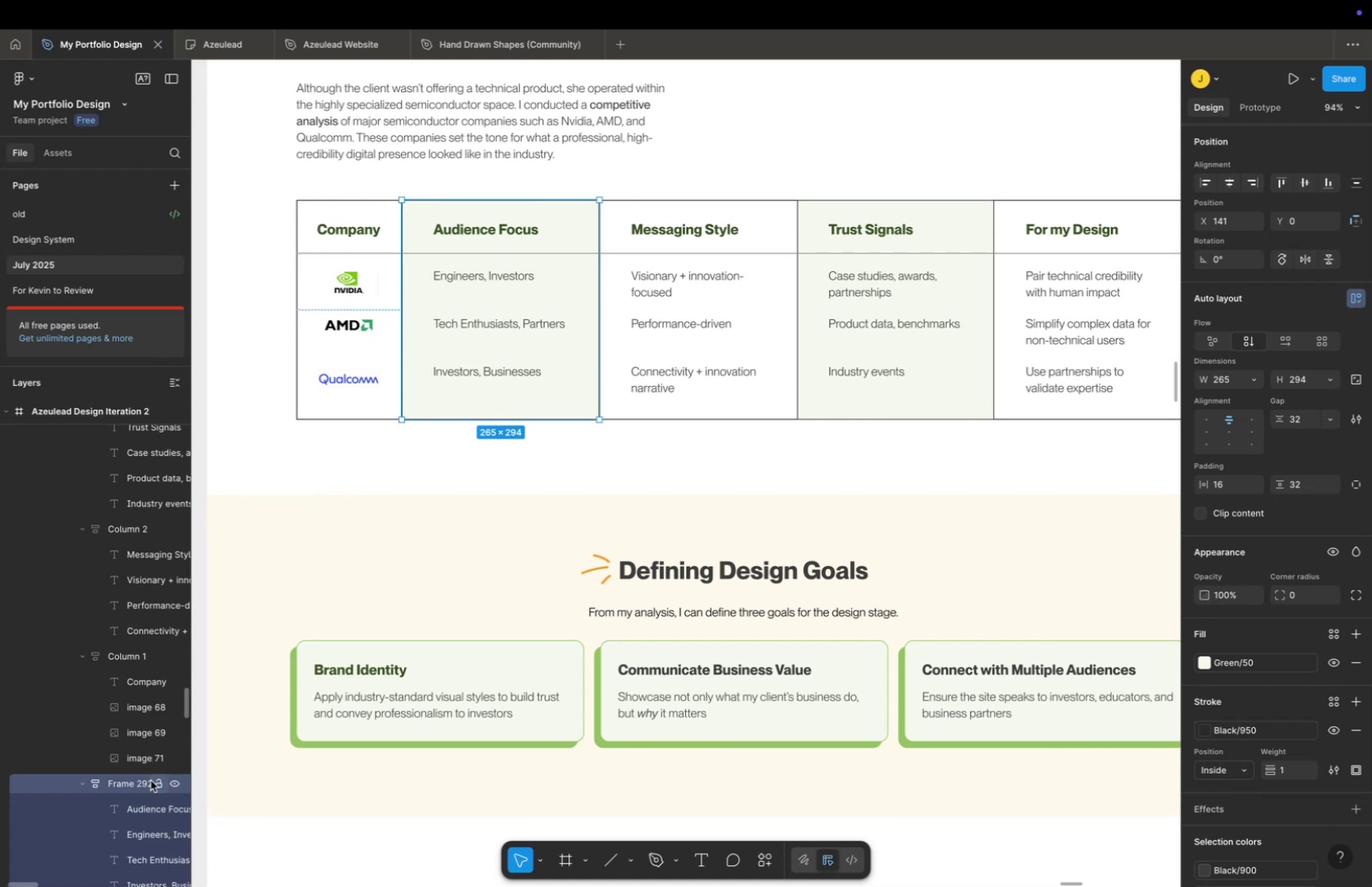 
triple_click([151, 779])
 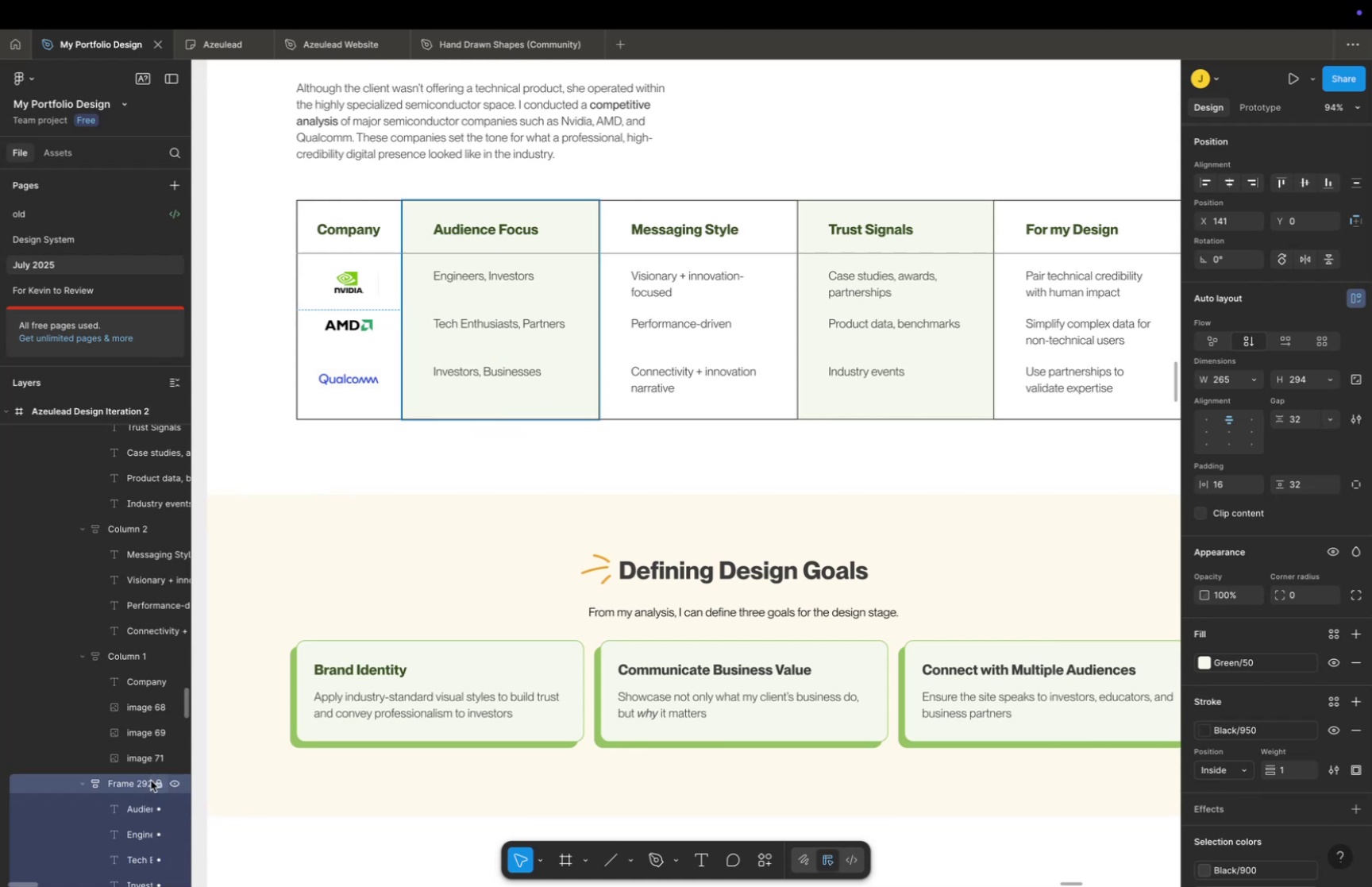 
triple_click([151, 779])
 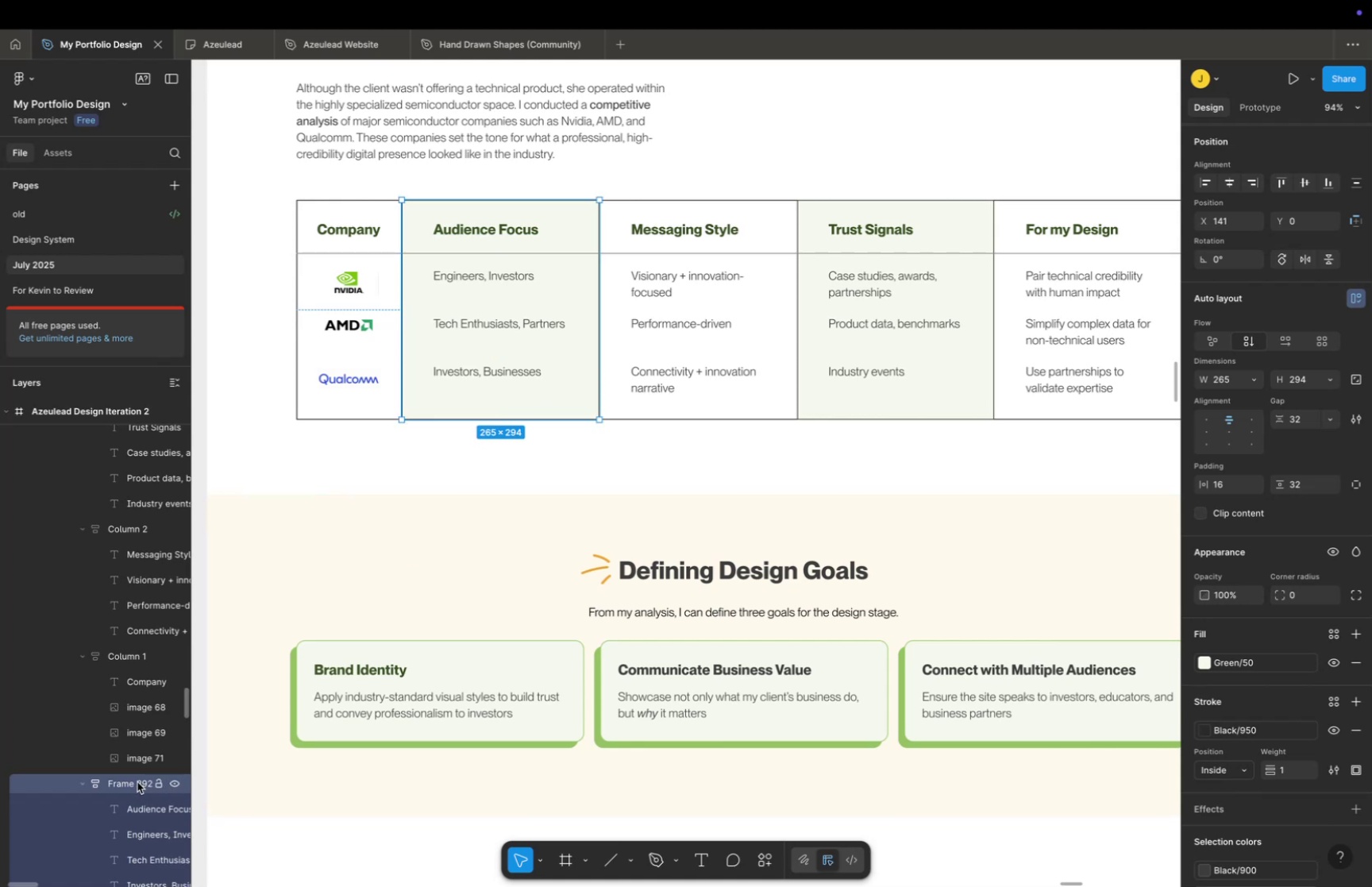 
triple_click([137, 781])
 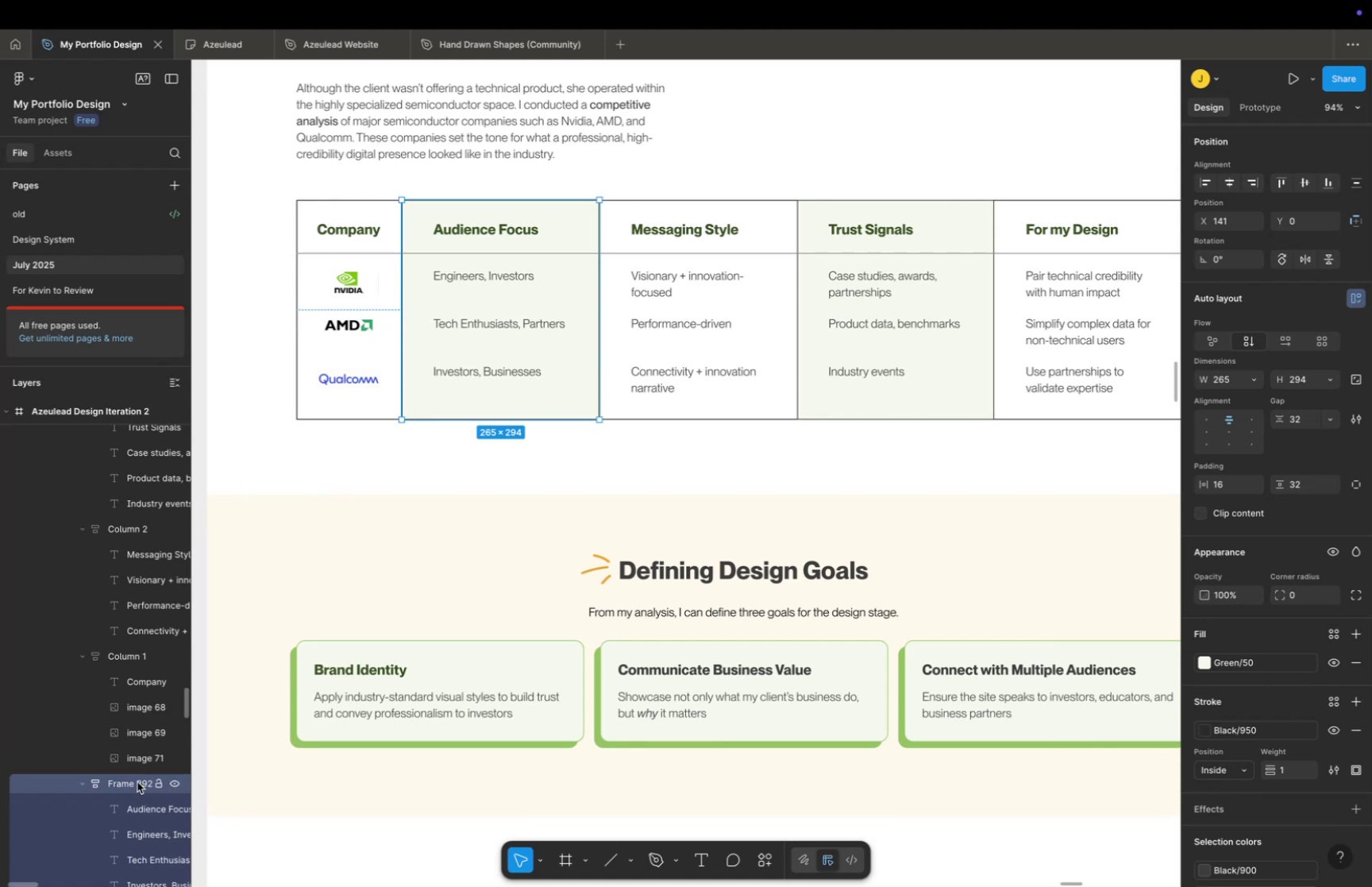 
triple_click([137, 781])
 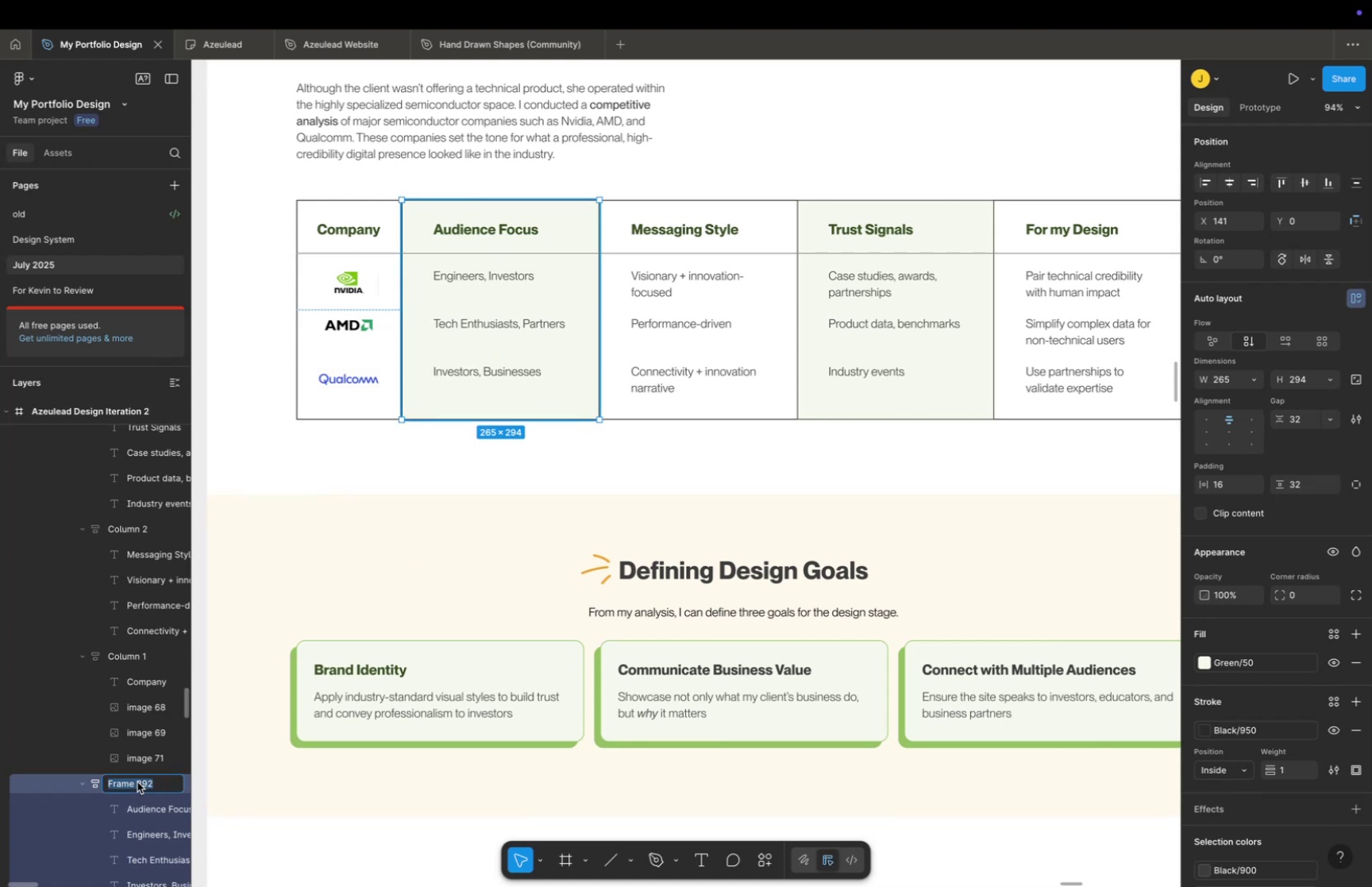 
triple_click([137, 781])
 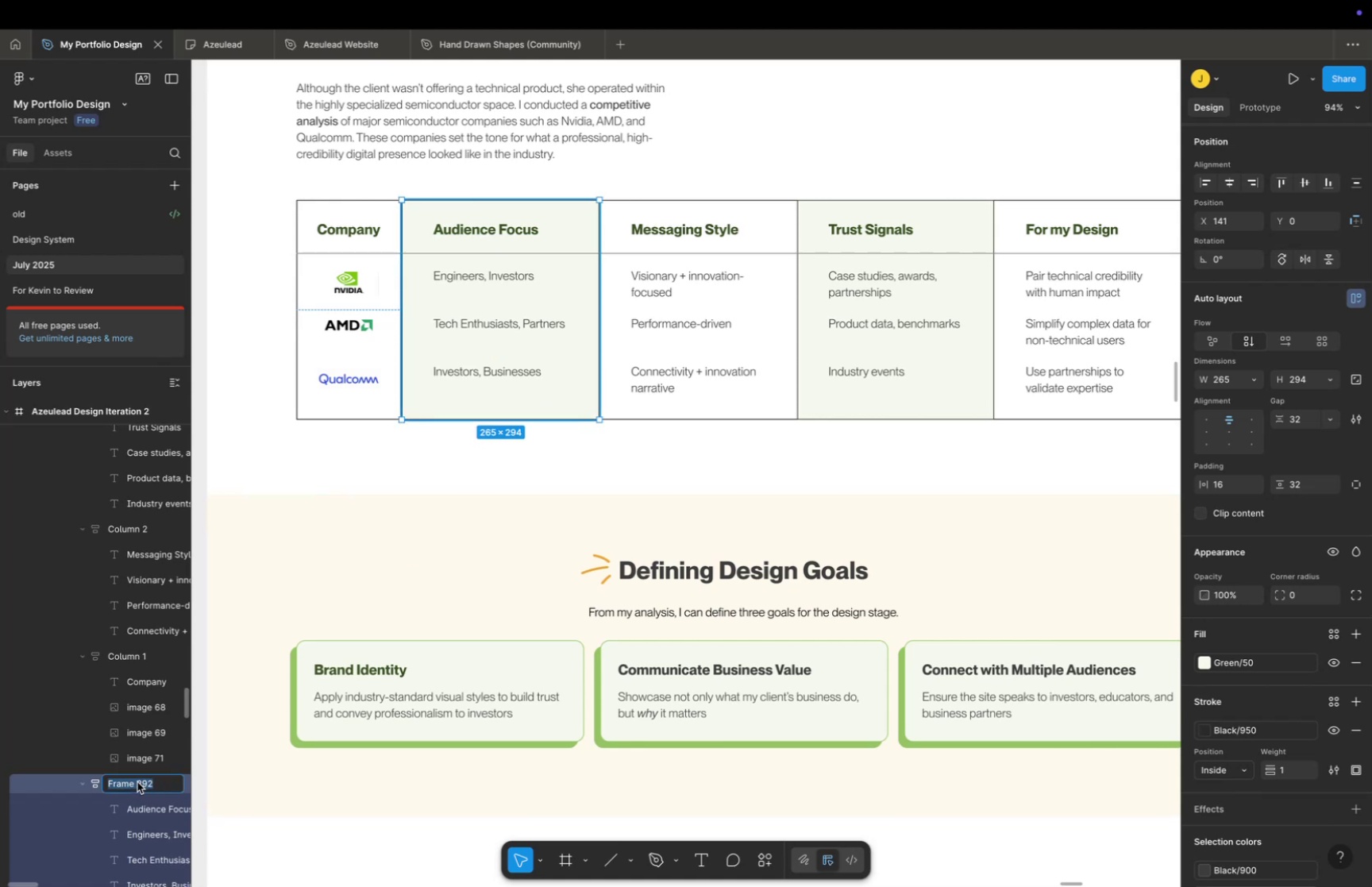 
type(Column 2)
 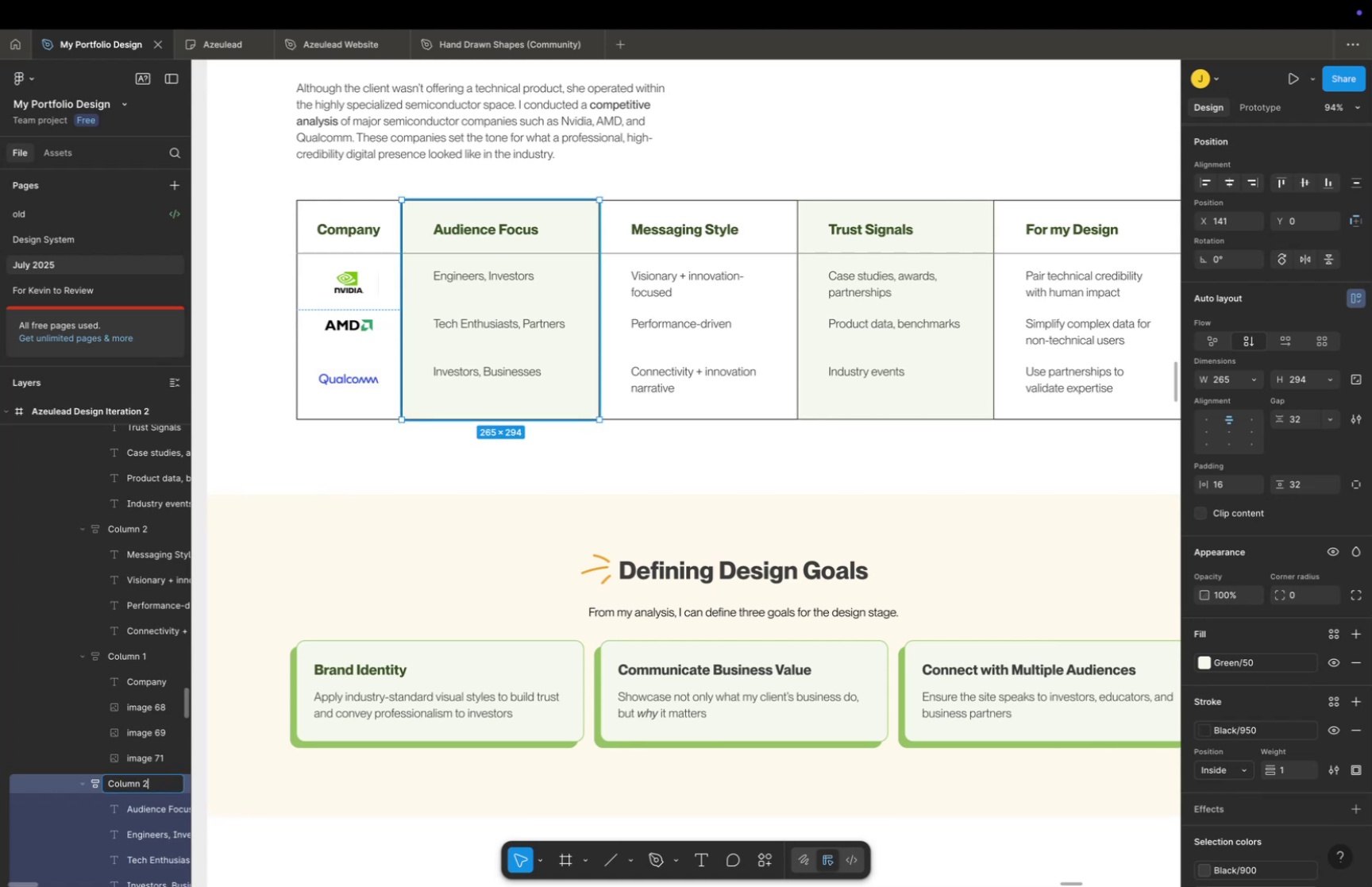 
key(Enter)
 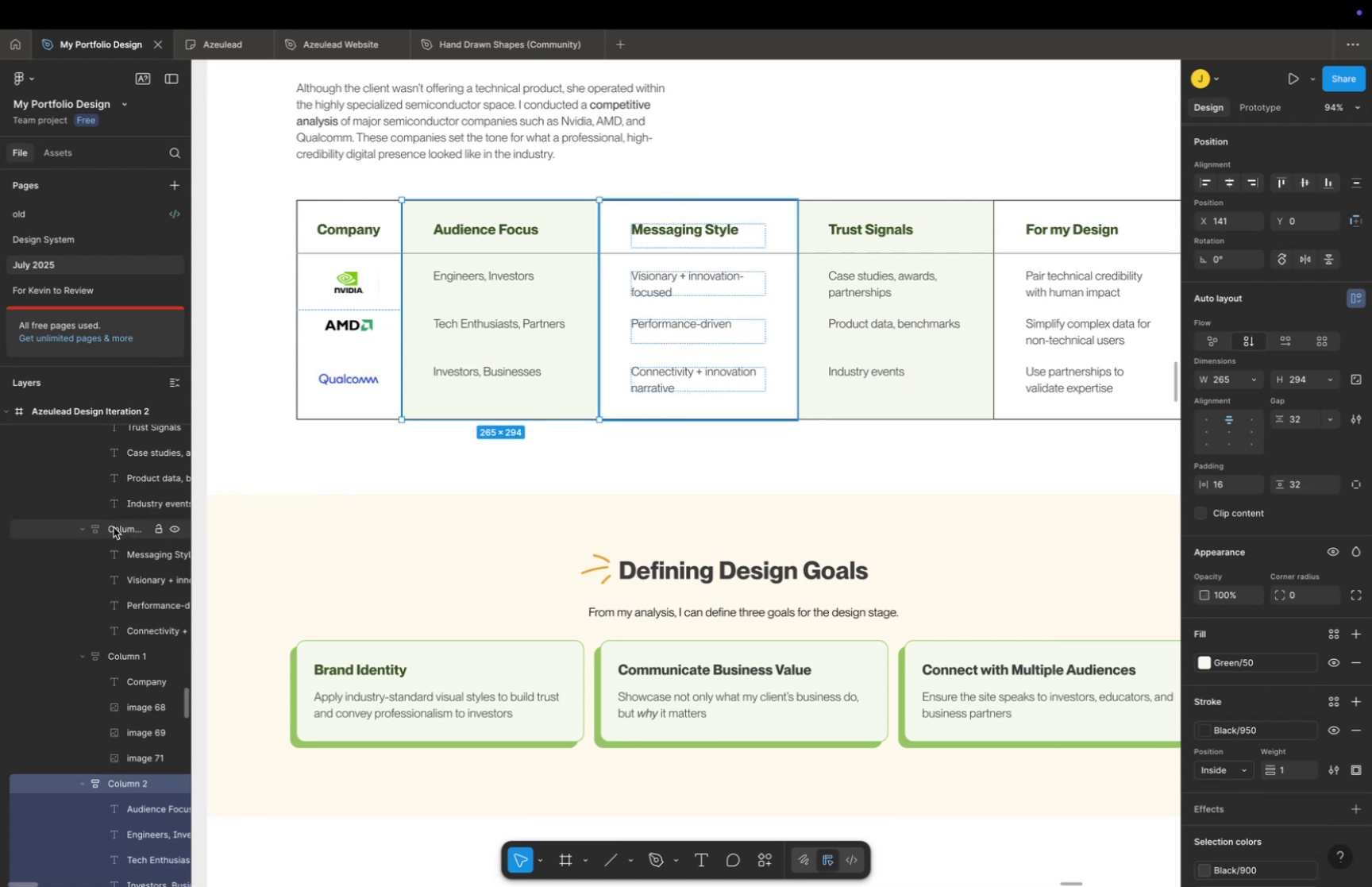 
double_click([118, 530])
 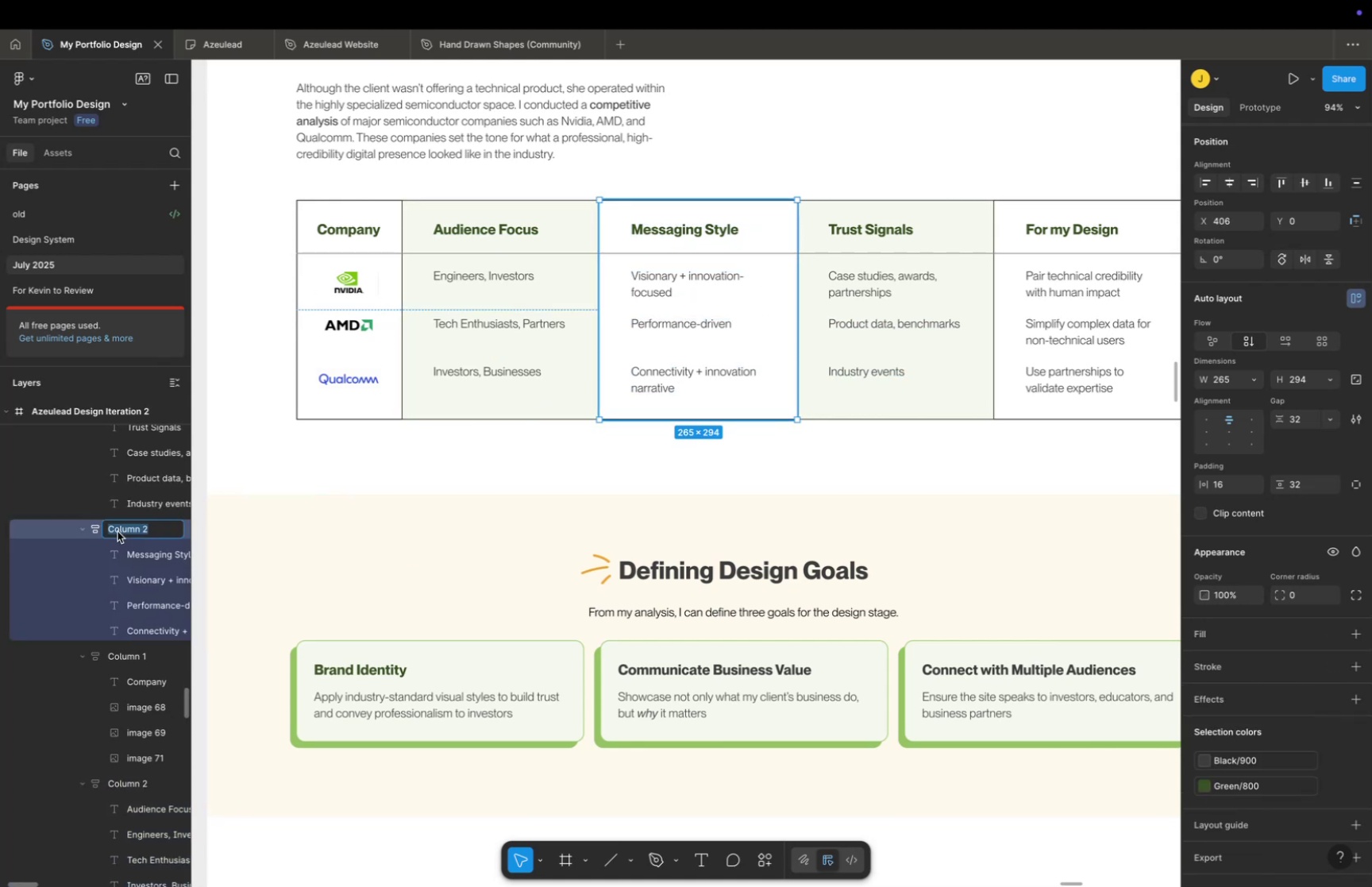 
triple_click([118, 530])
 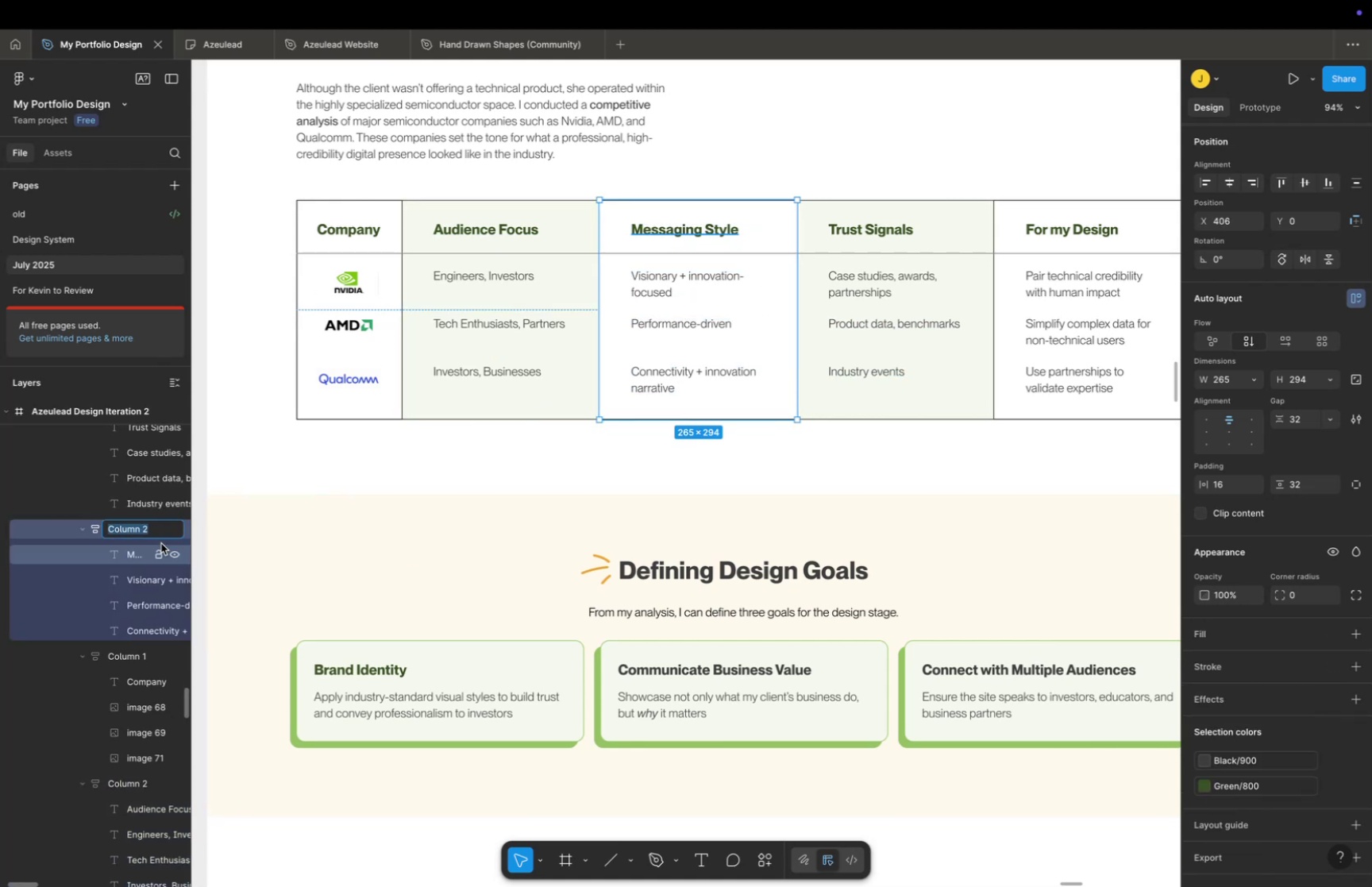 
key(ArrowRight)
 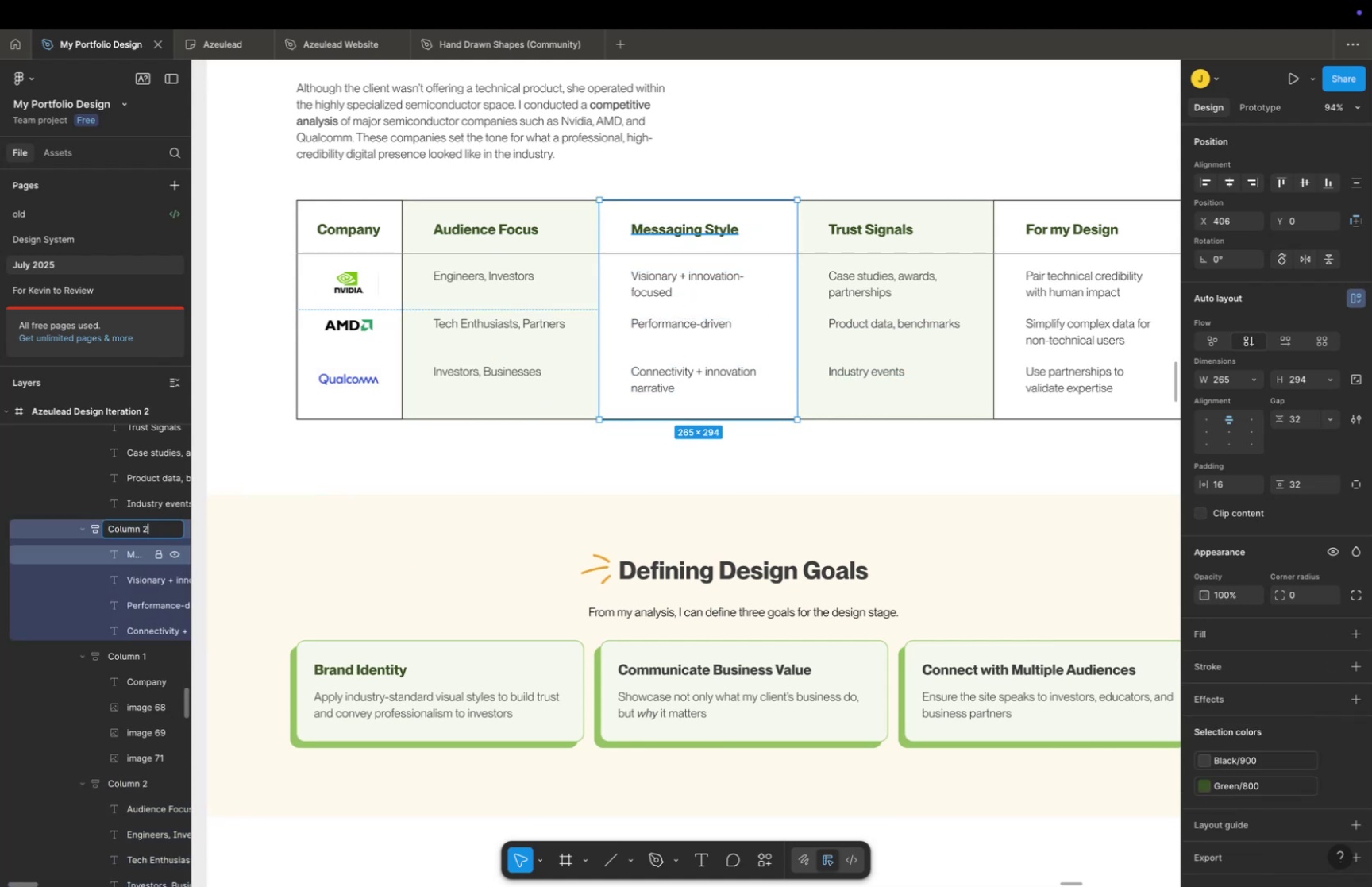 
key(Backspace)
 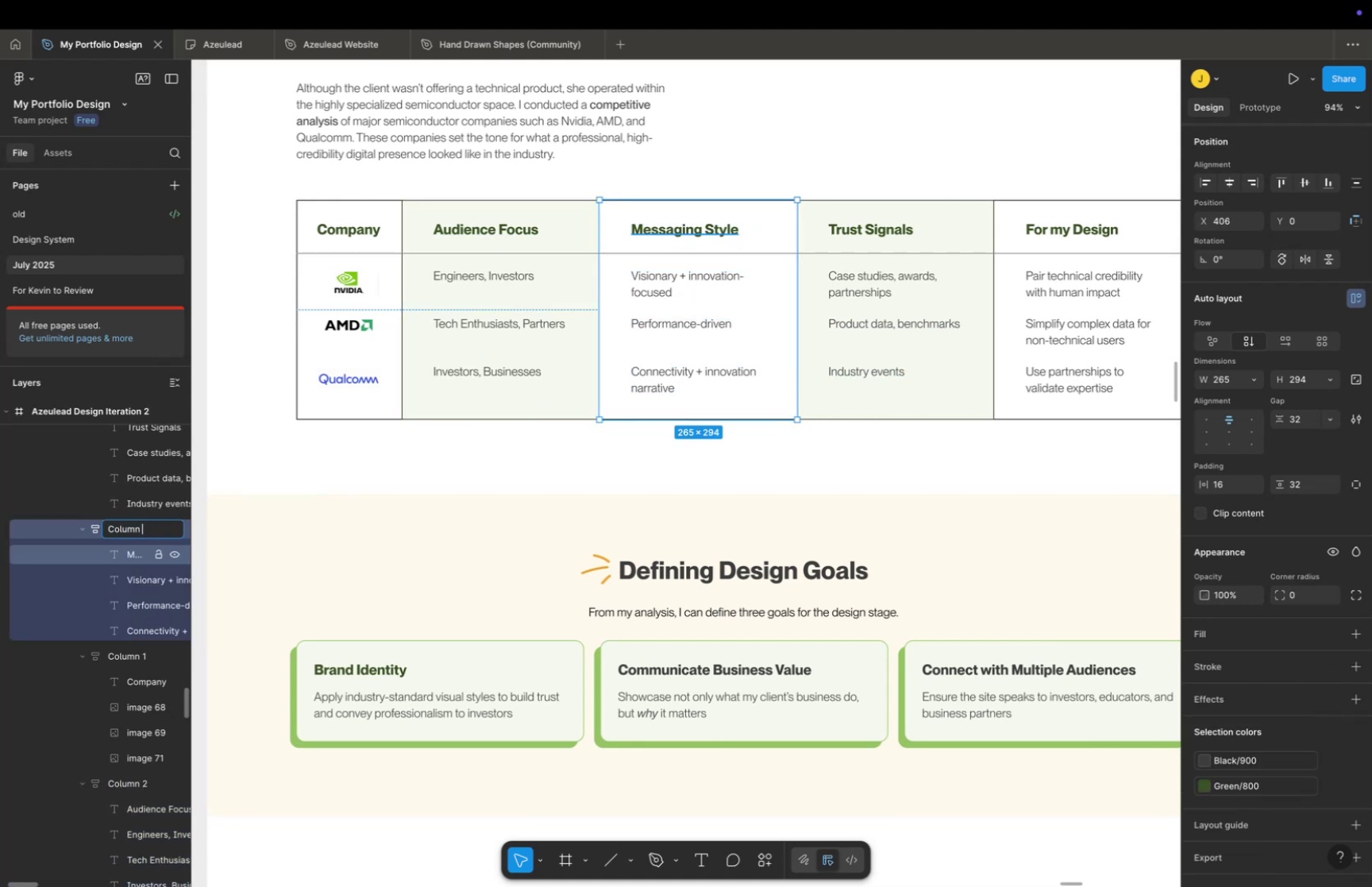 
key(Enter)
 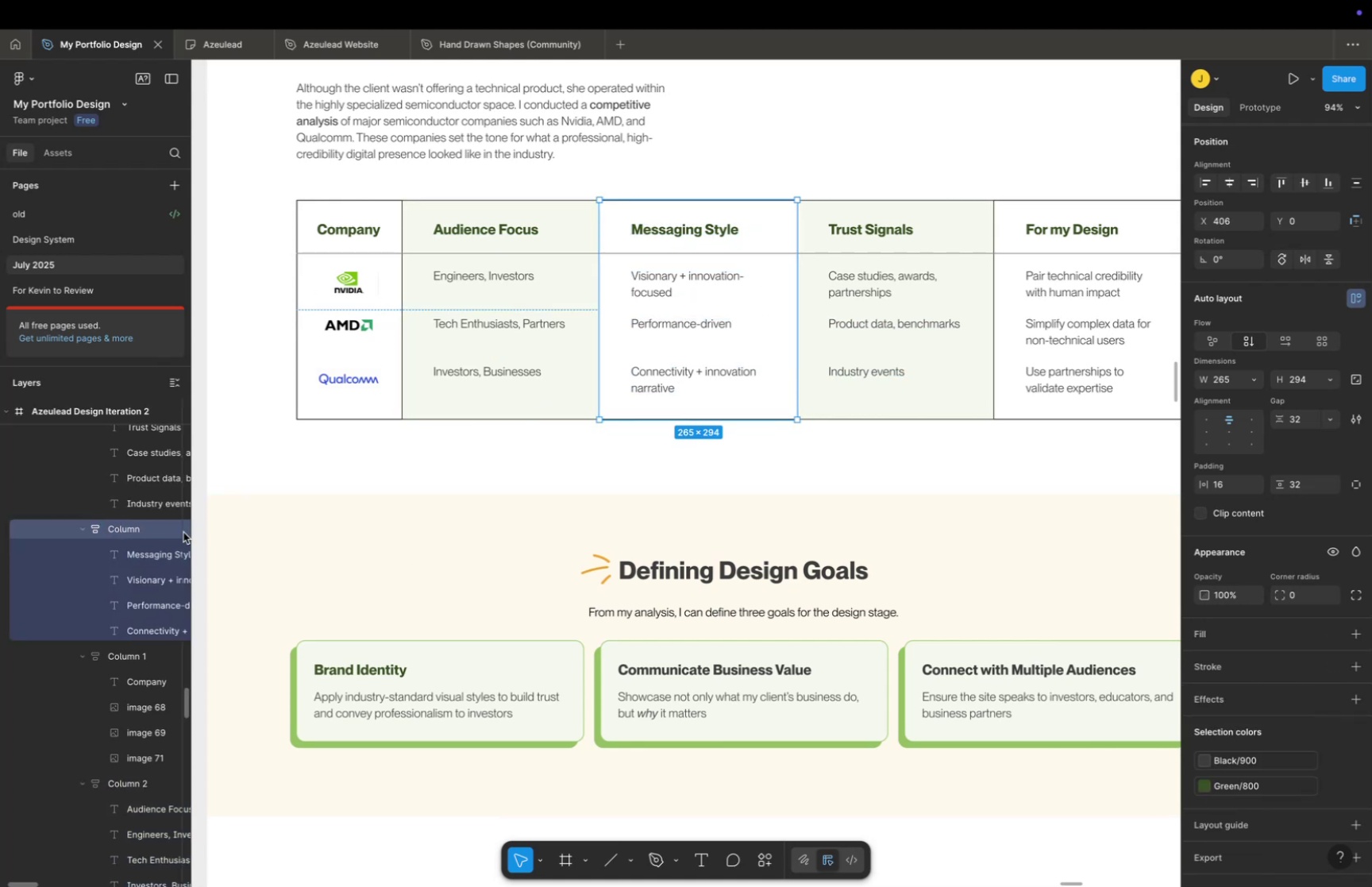 
left_click([162, 531])
 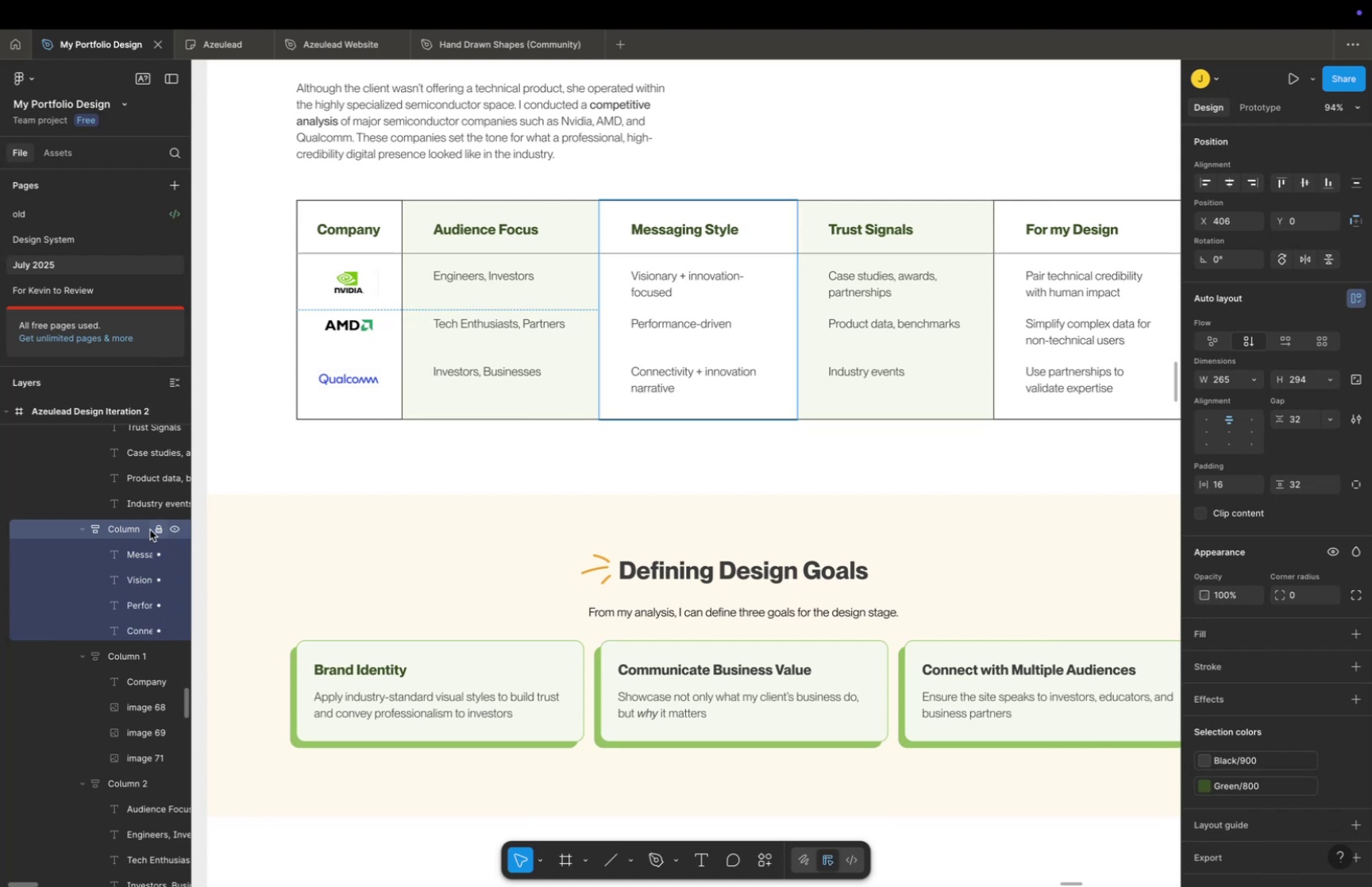 
double_click([155, 531])
 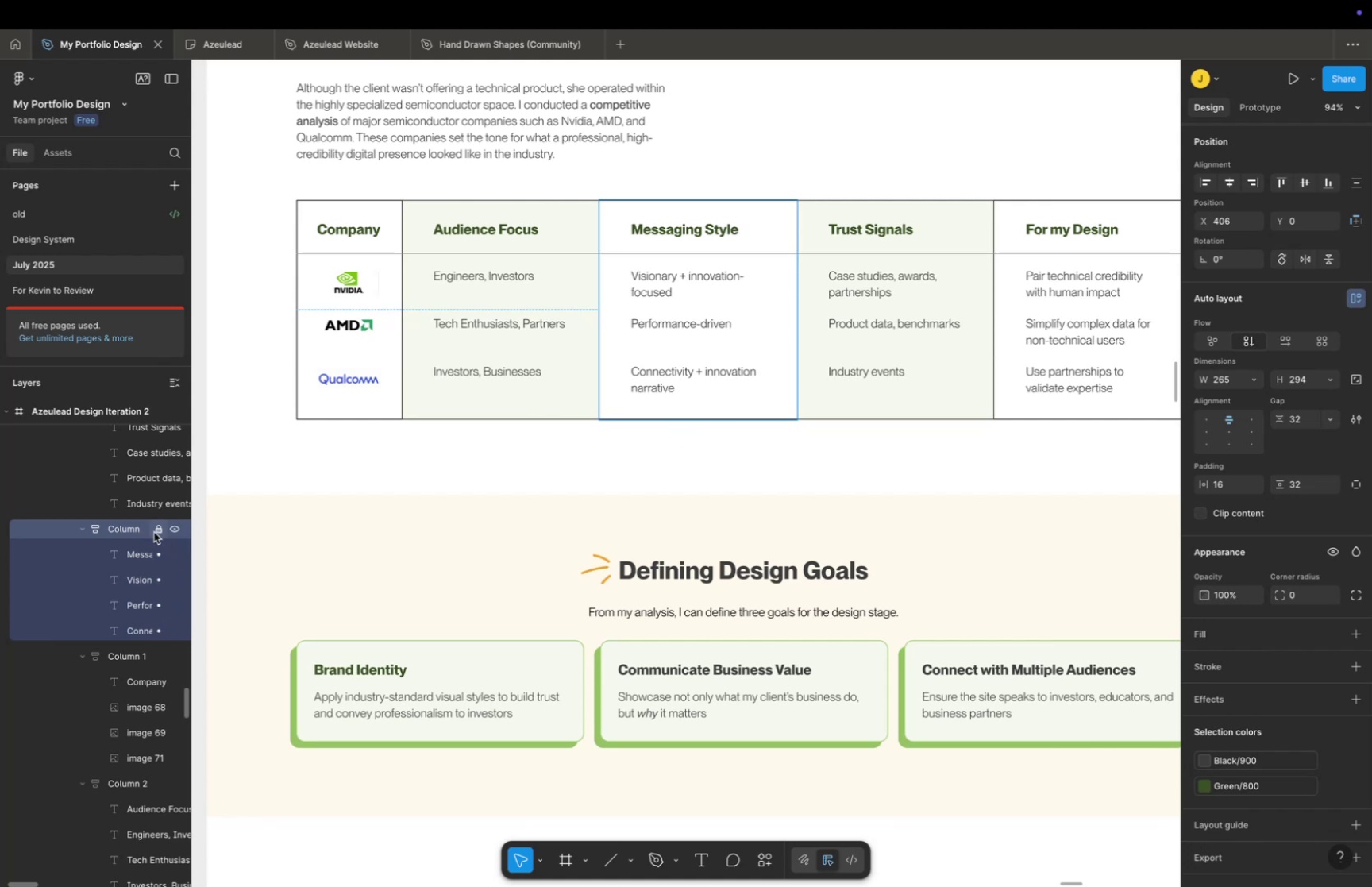 
left_click([157, 530])
 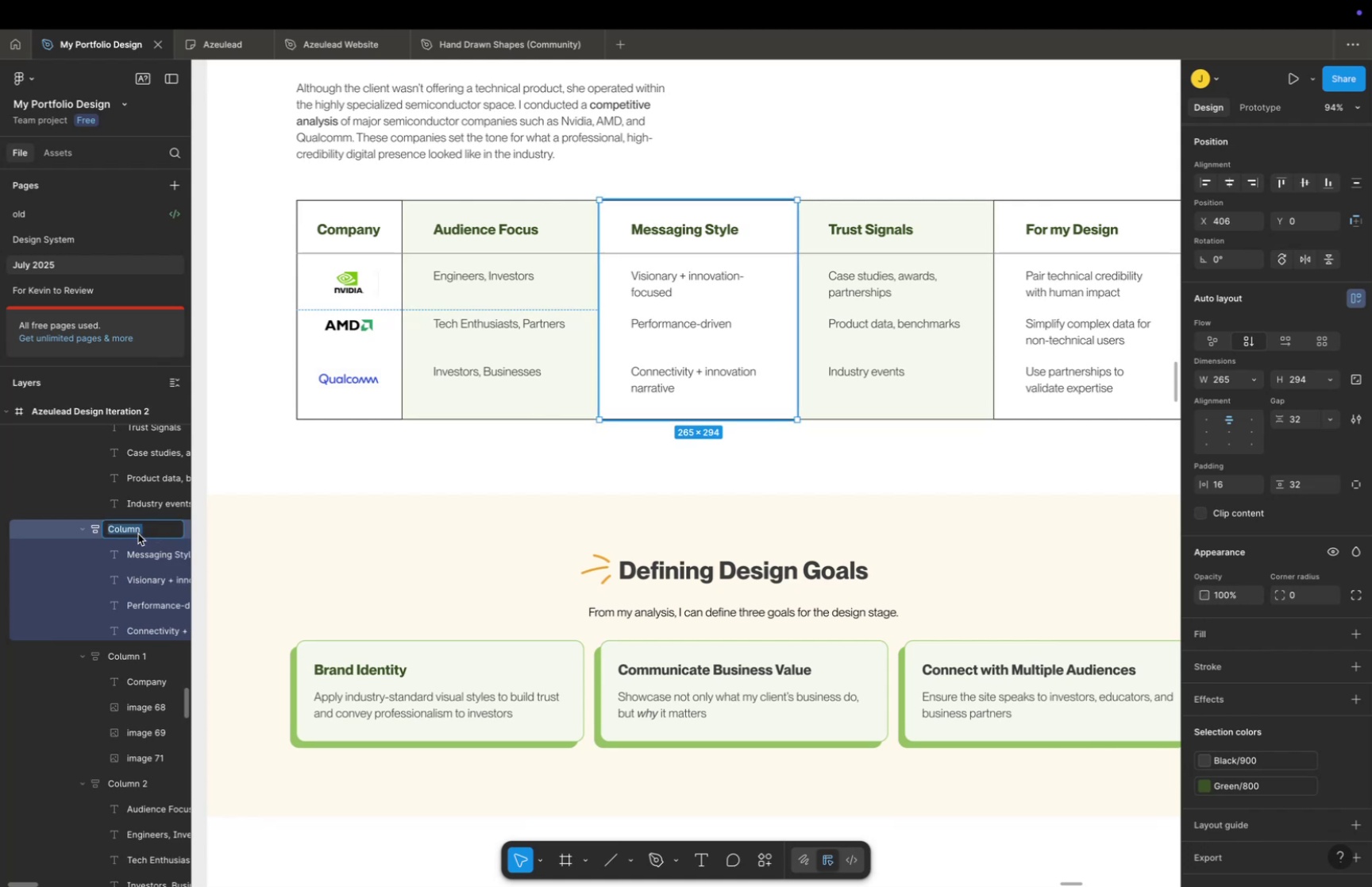 
triple_click([148, 528])
 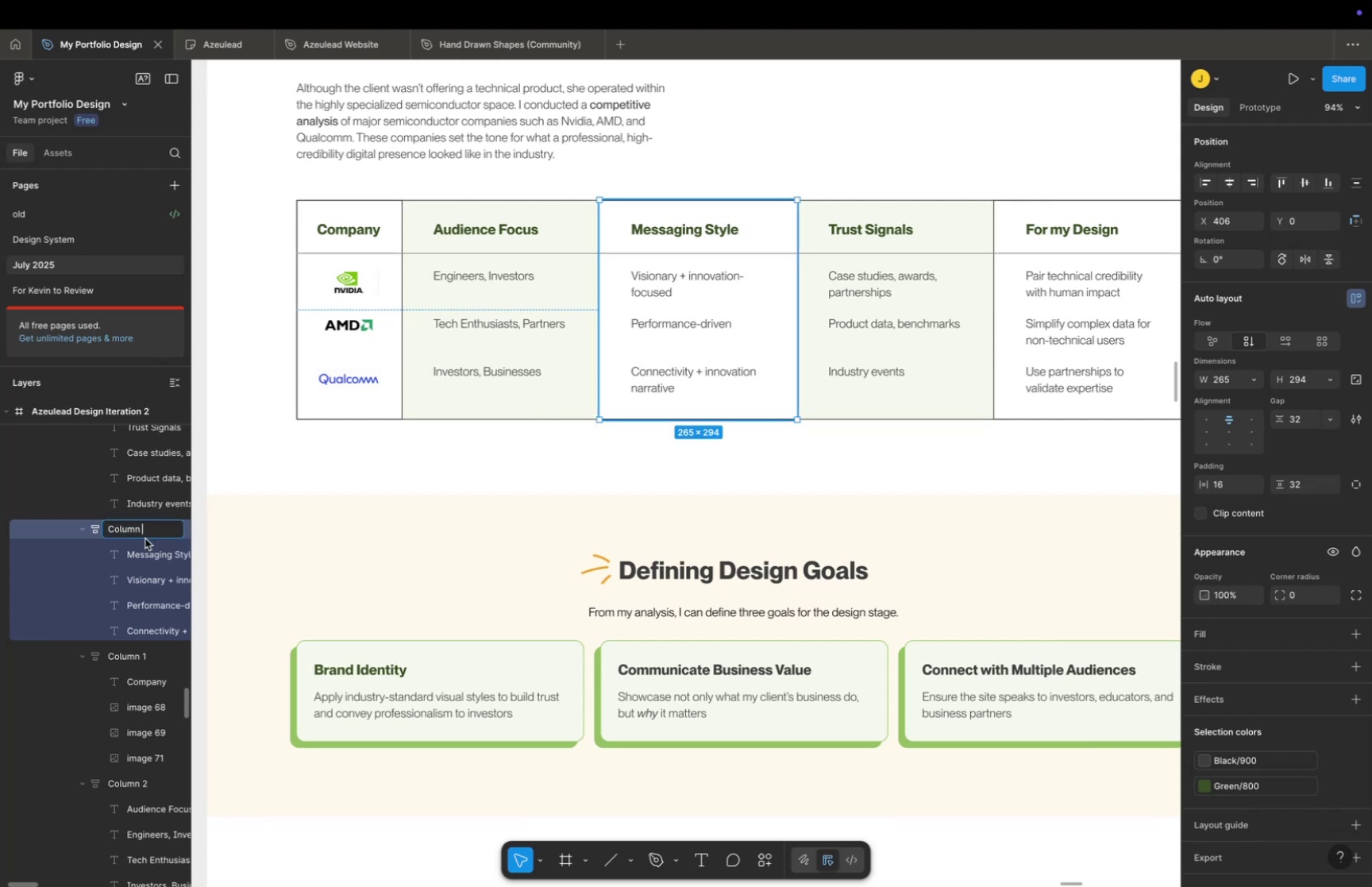 
key(3)
 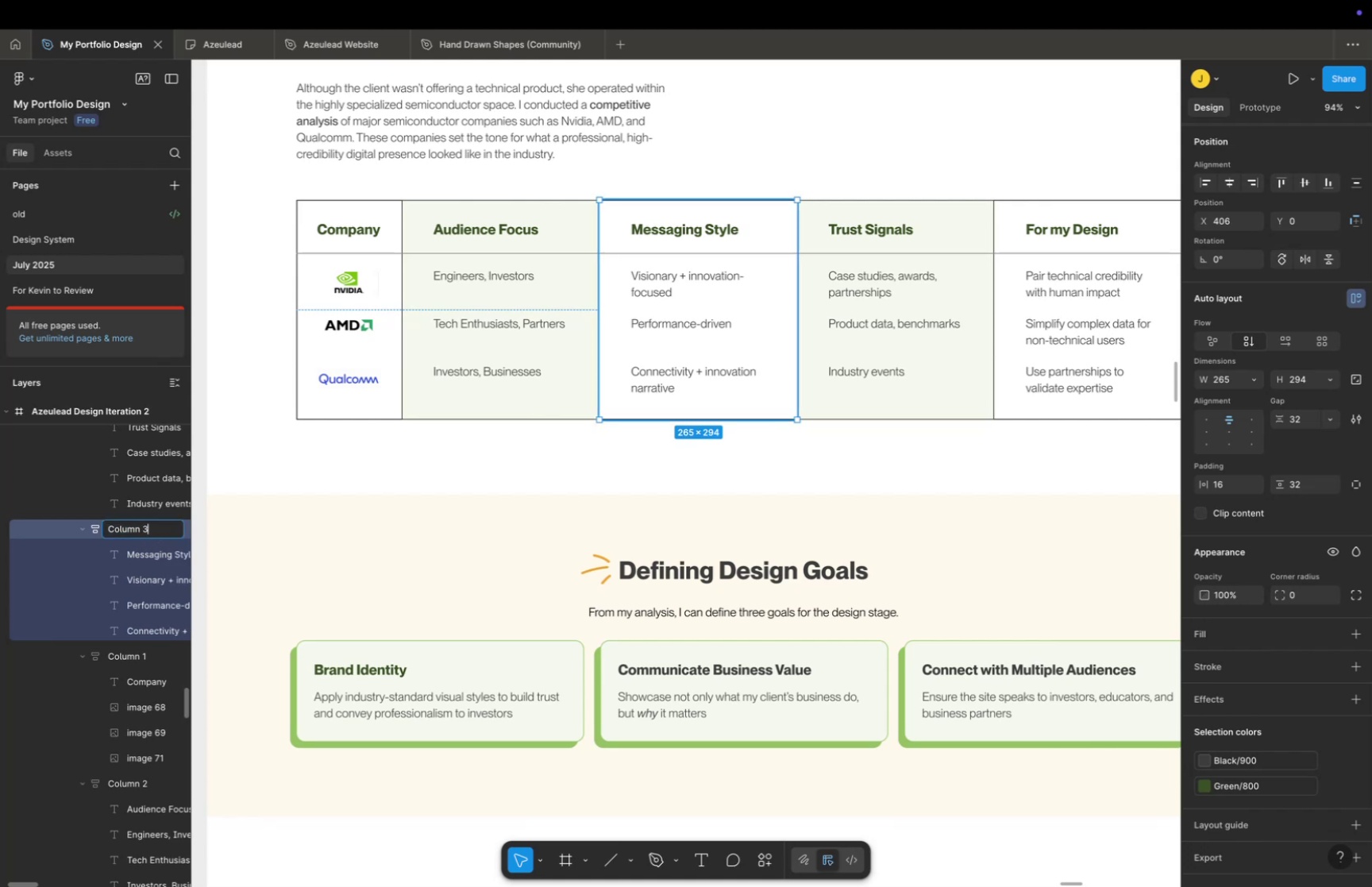 
key(Enter)
 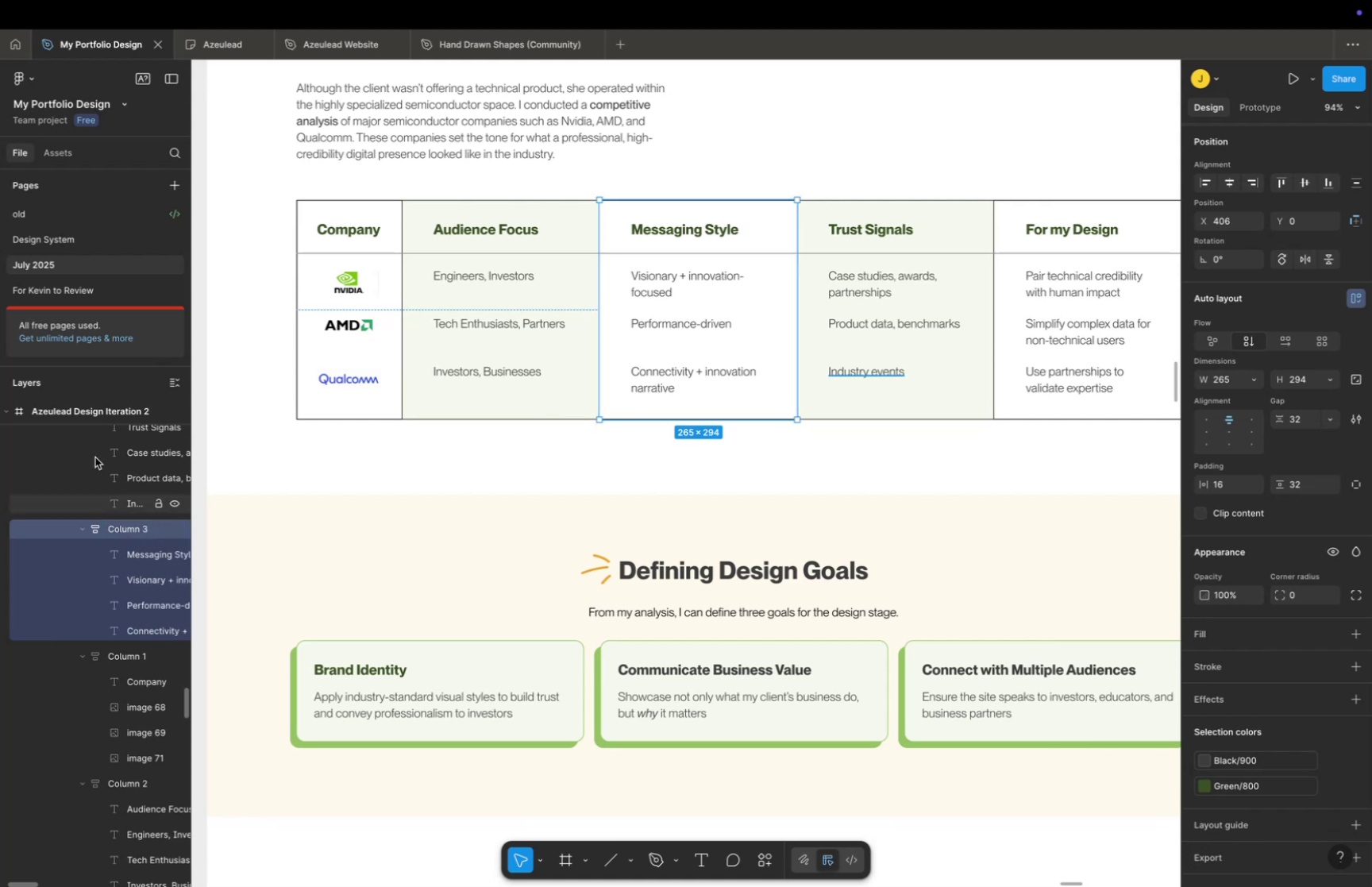 
scroll: coordinate [118, 497], scroll_direction: up, amount: 5.0
 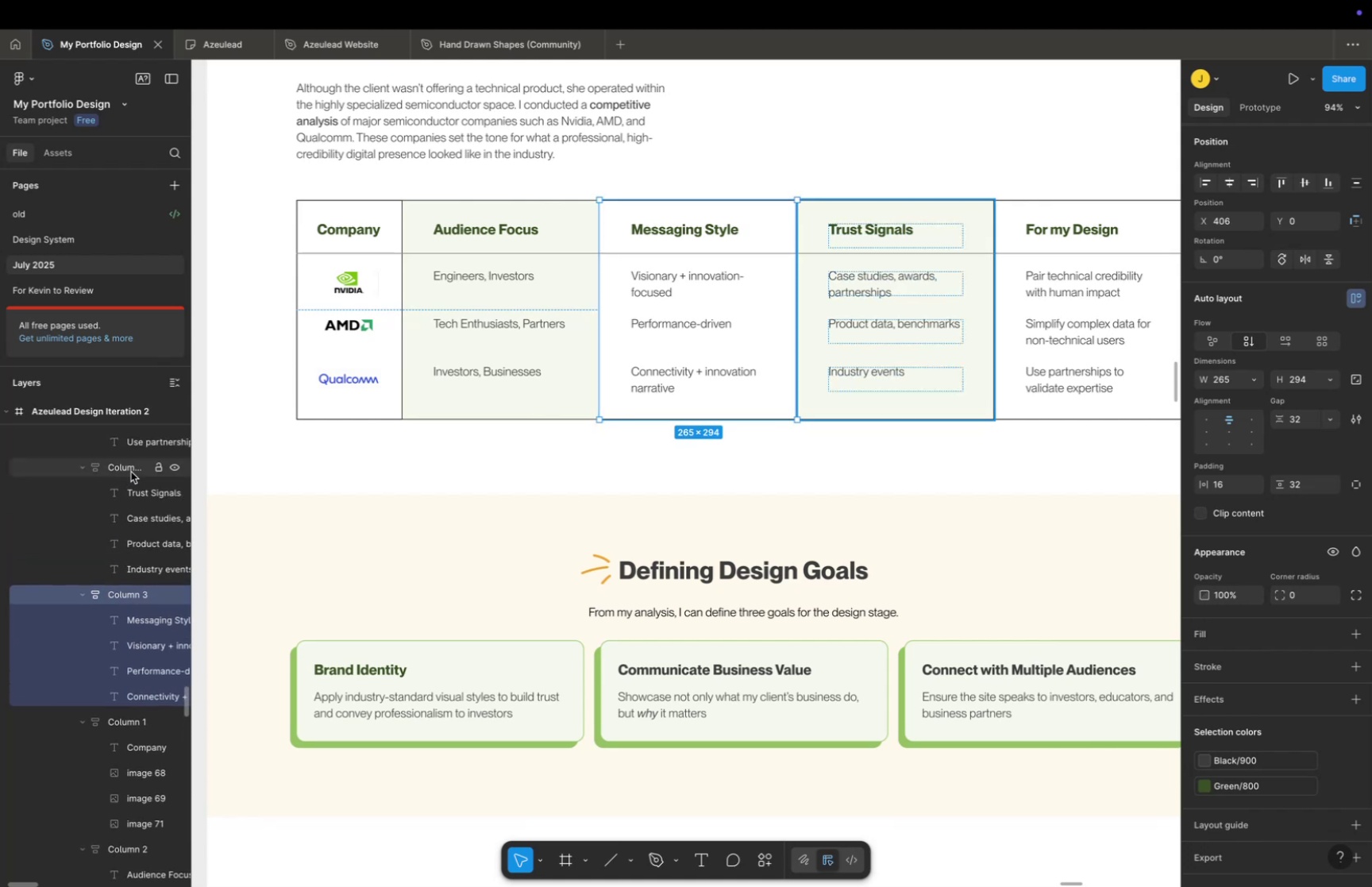 
double_click([131, 471])
 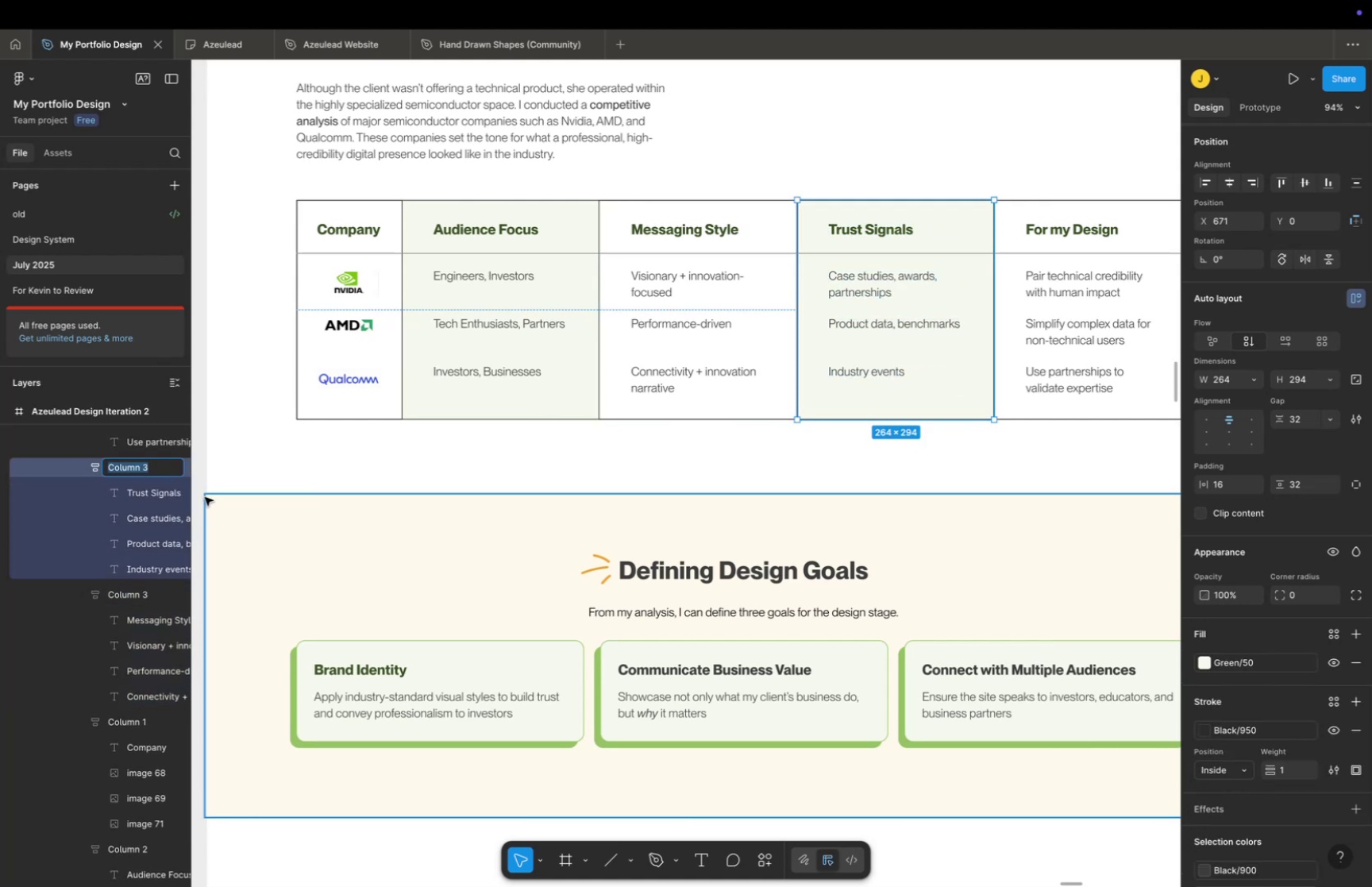 
key(ArrowRight)
 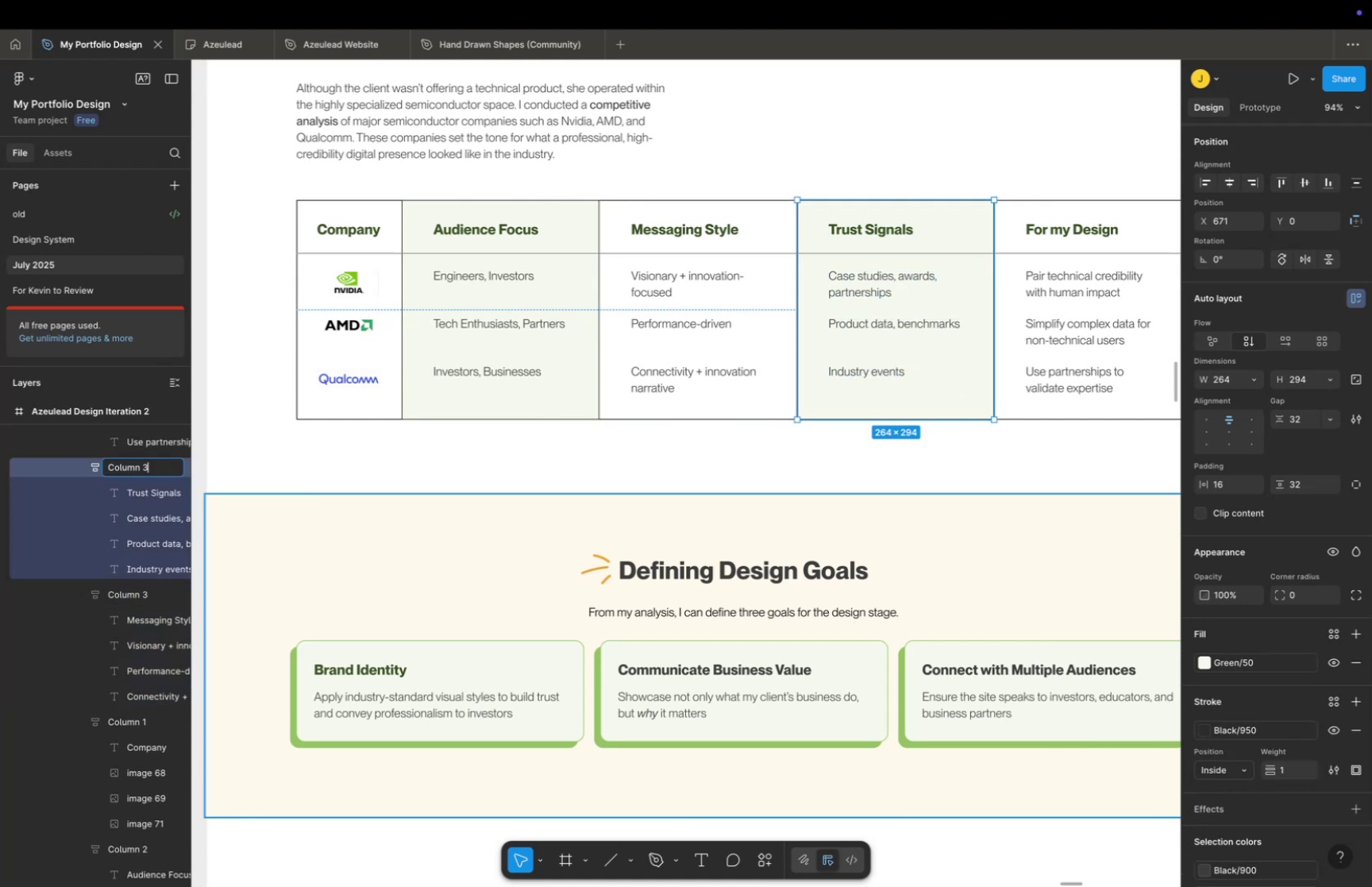 
key(Backspace)
 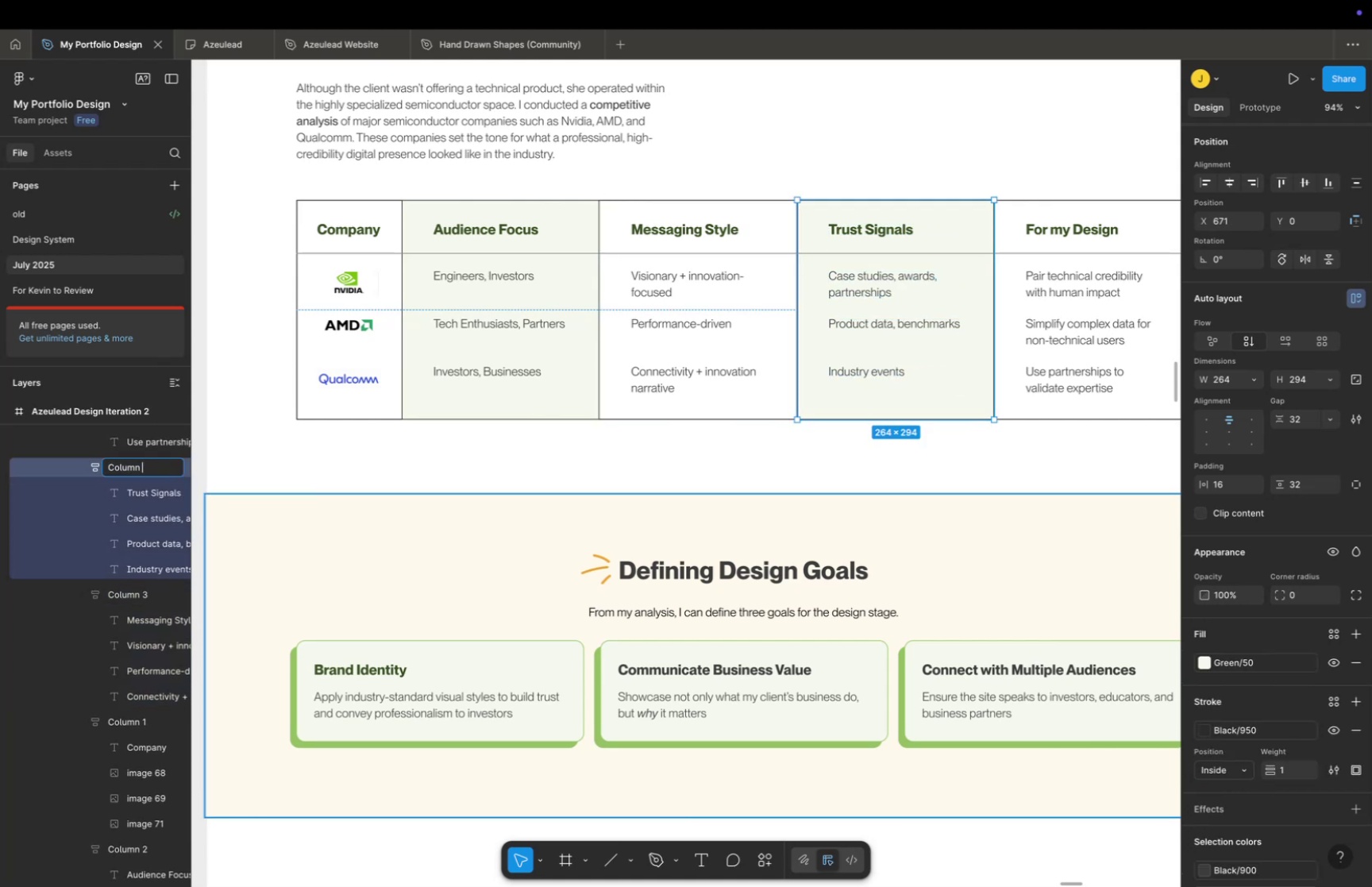 
key(4)
 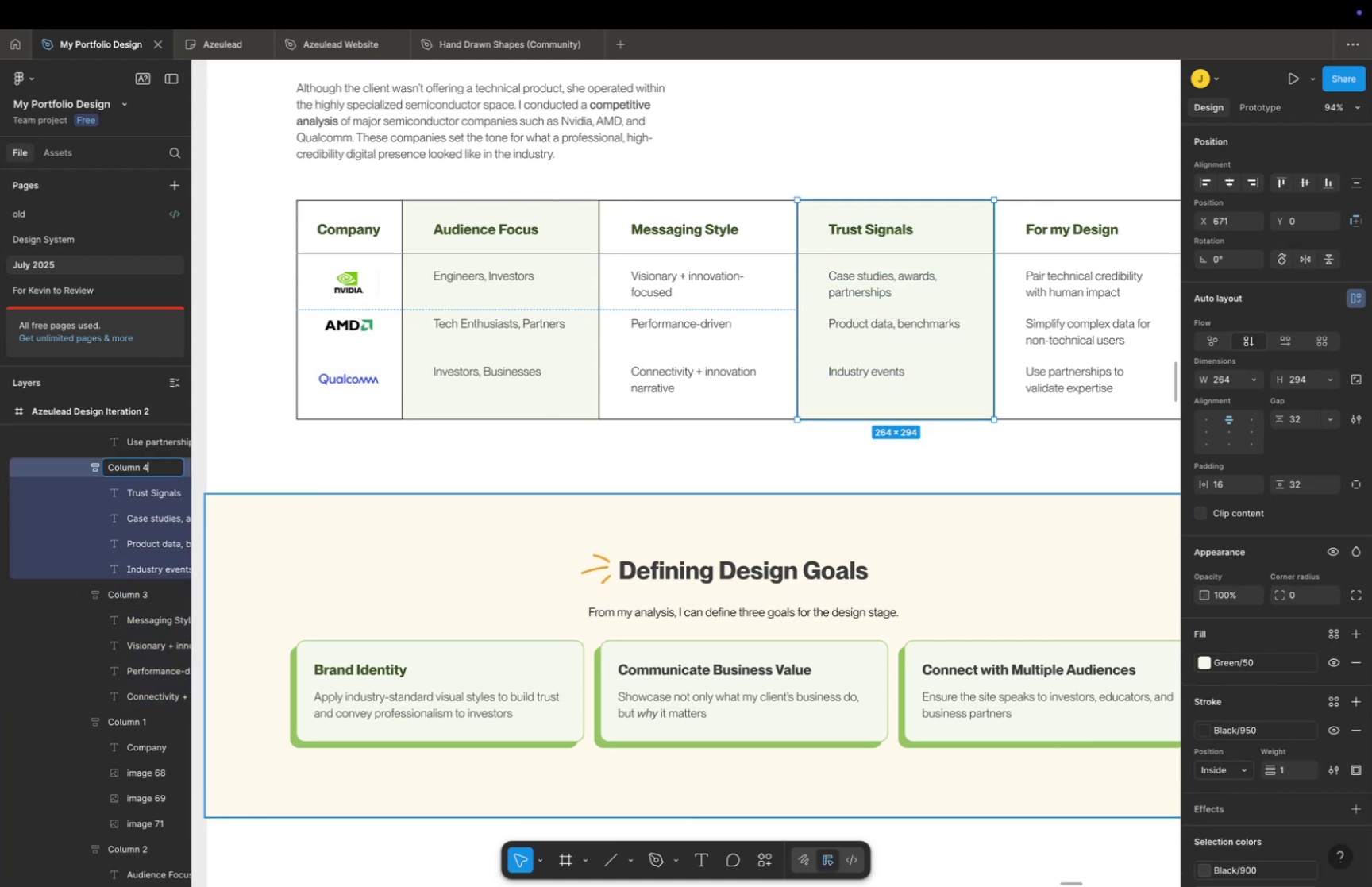 
key(Enter)
 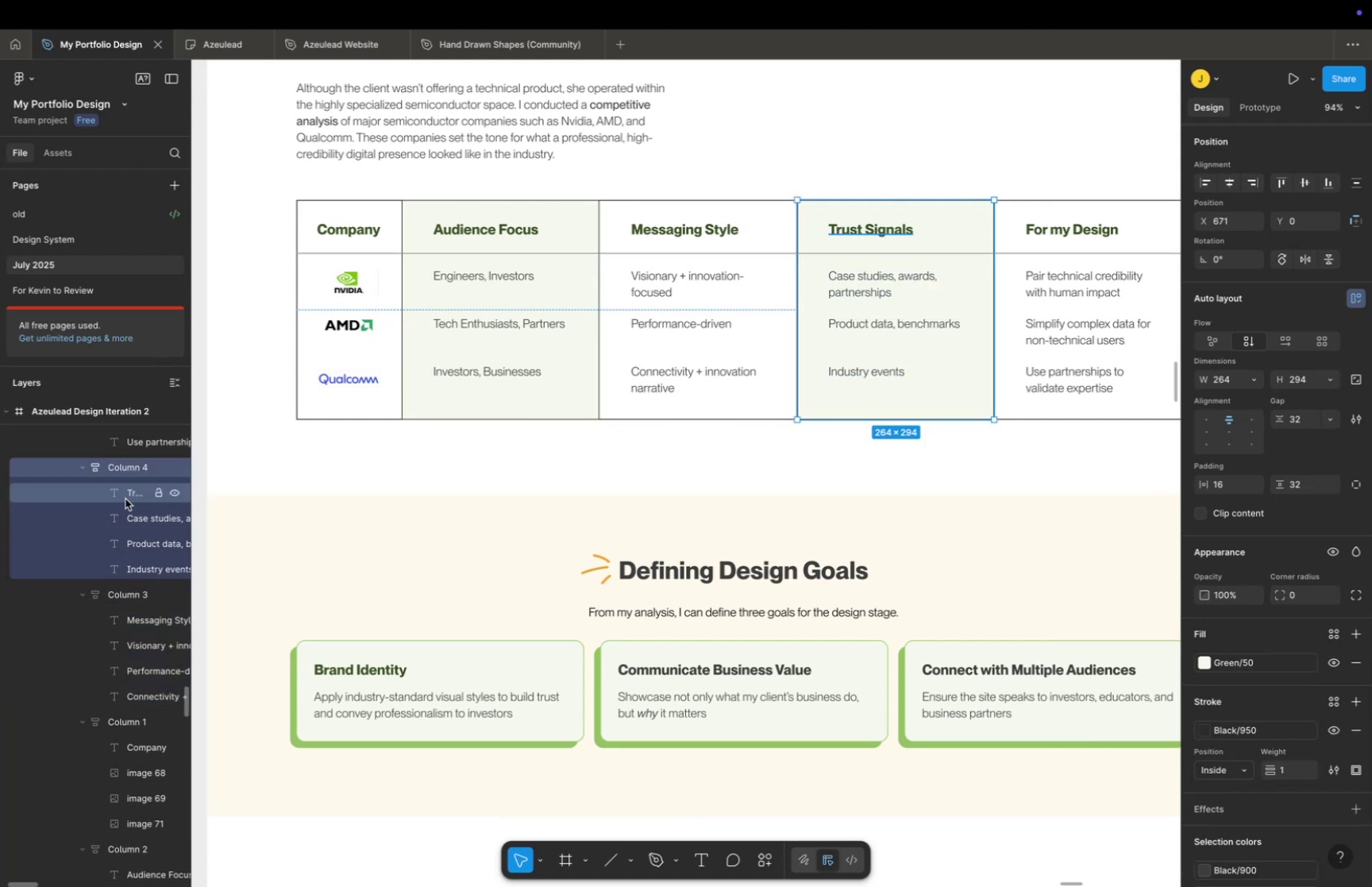 
scroll: coordinate [102, 575], scroll_direction: up, amount: 7.0
 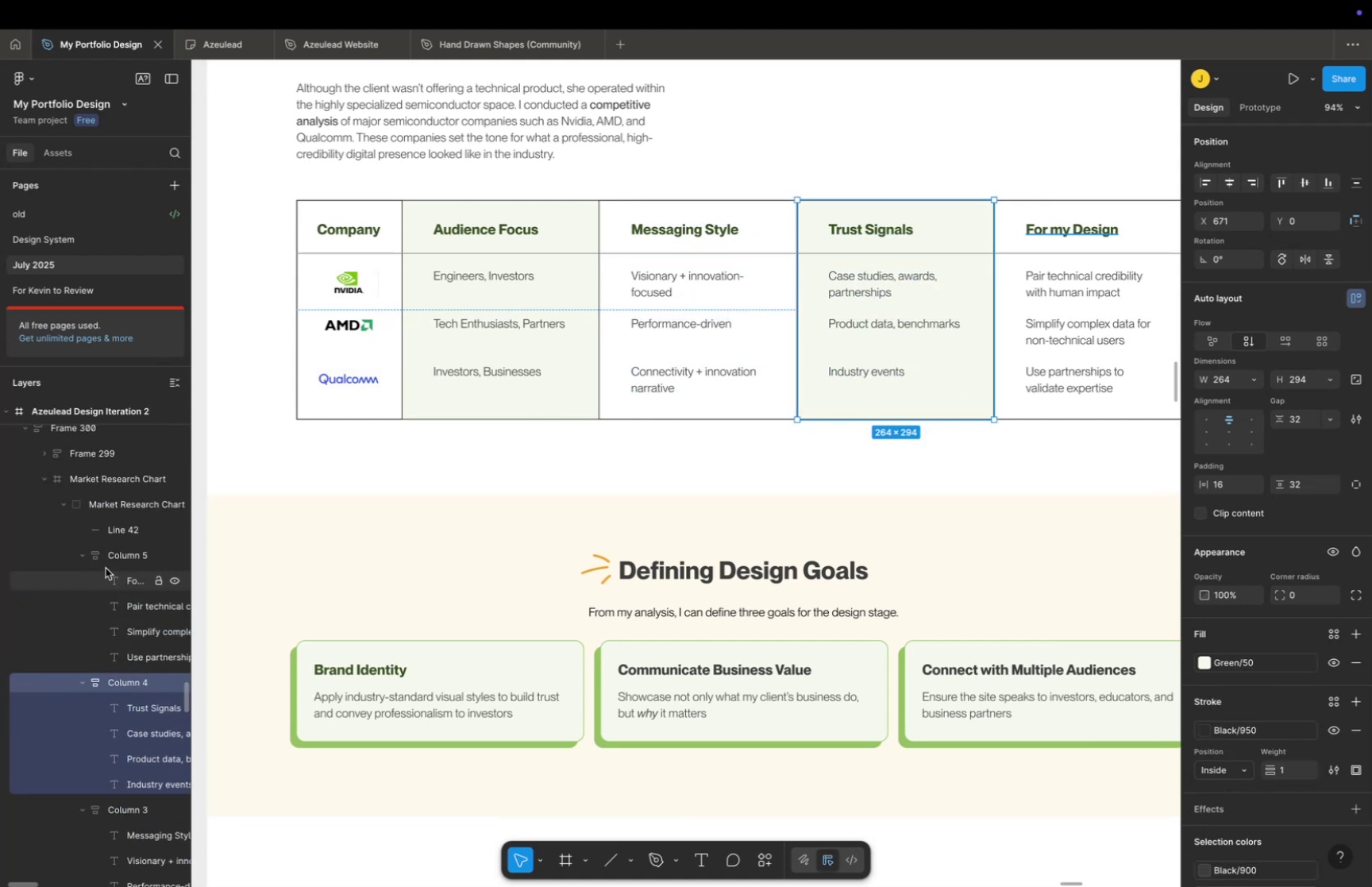 
left_click([113, 557])
 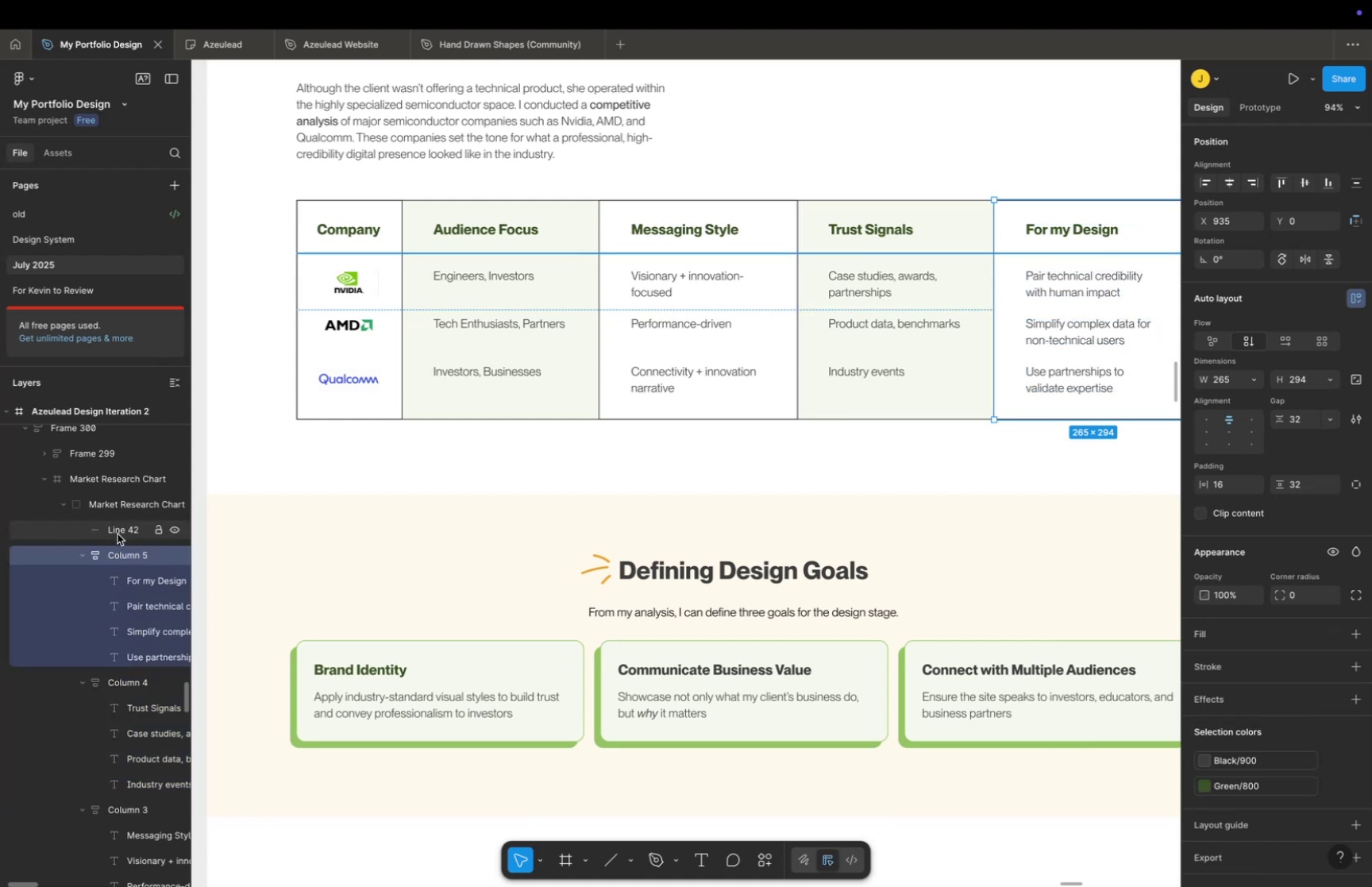 
left_click([118, 530])
 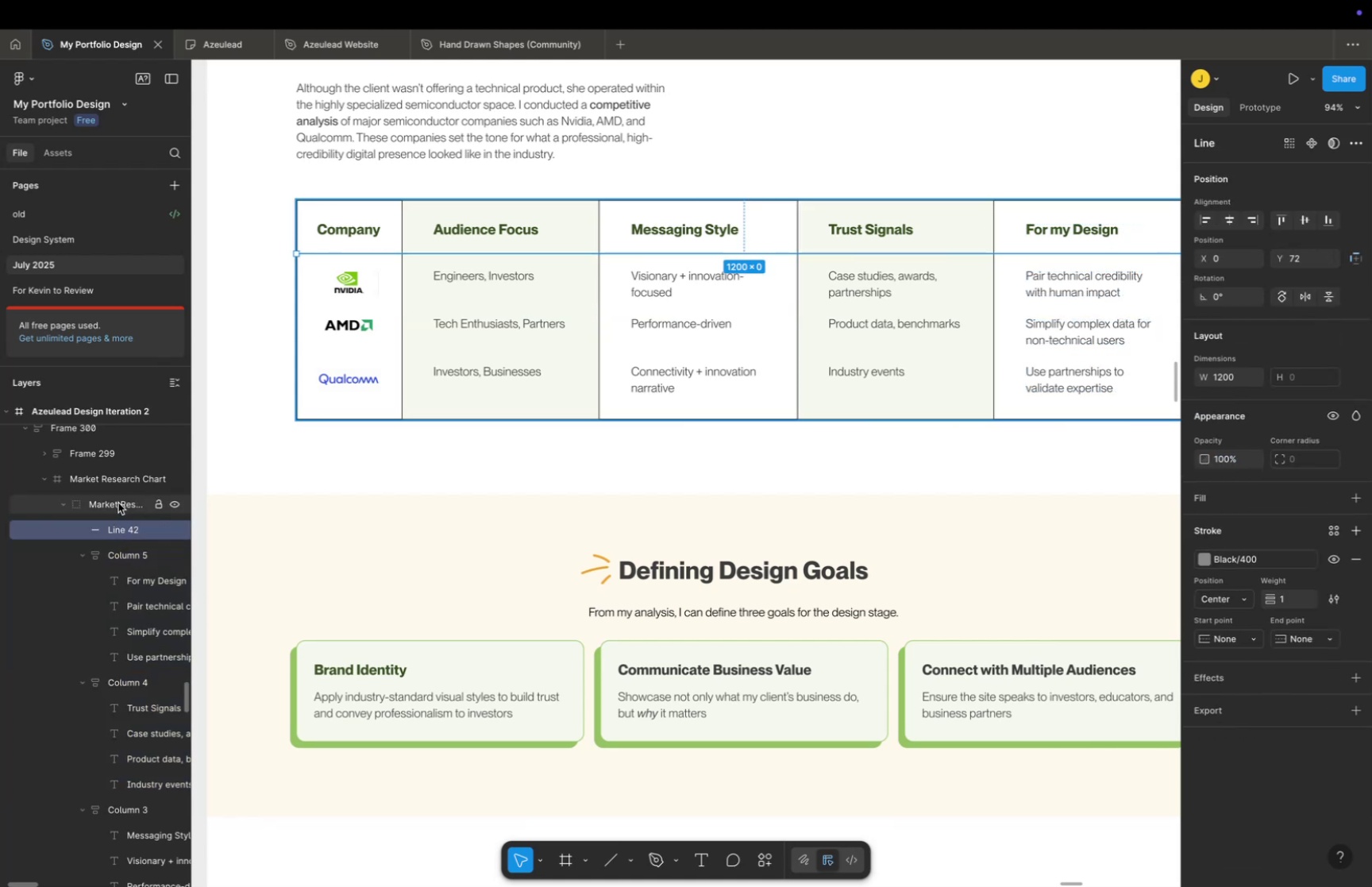 
left_click([118, 502])
 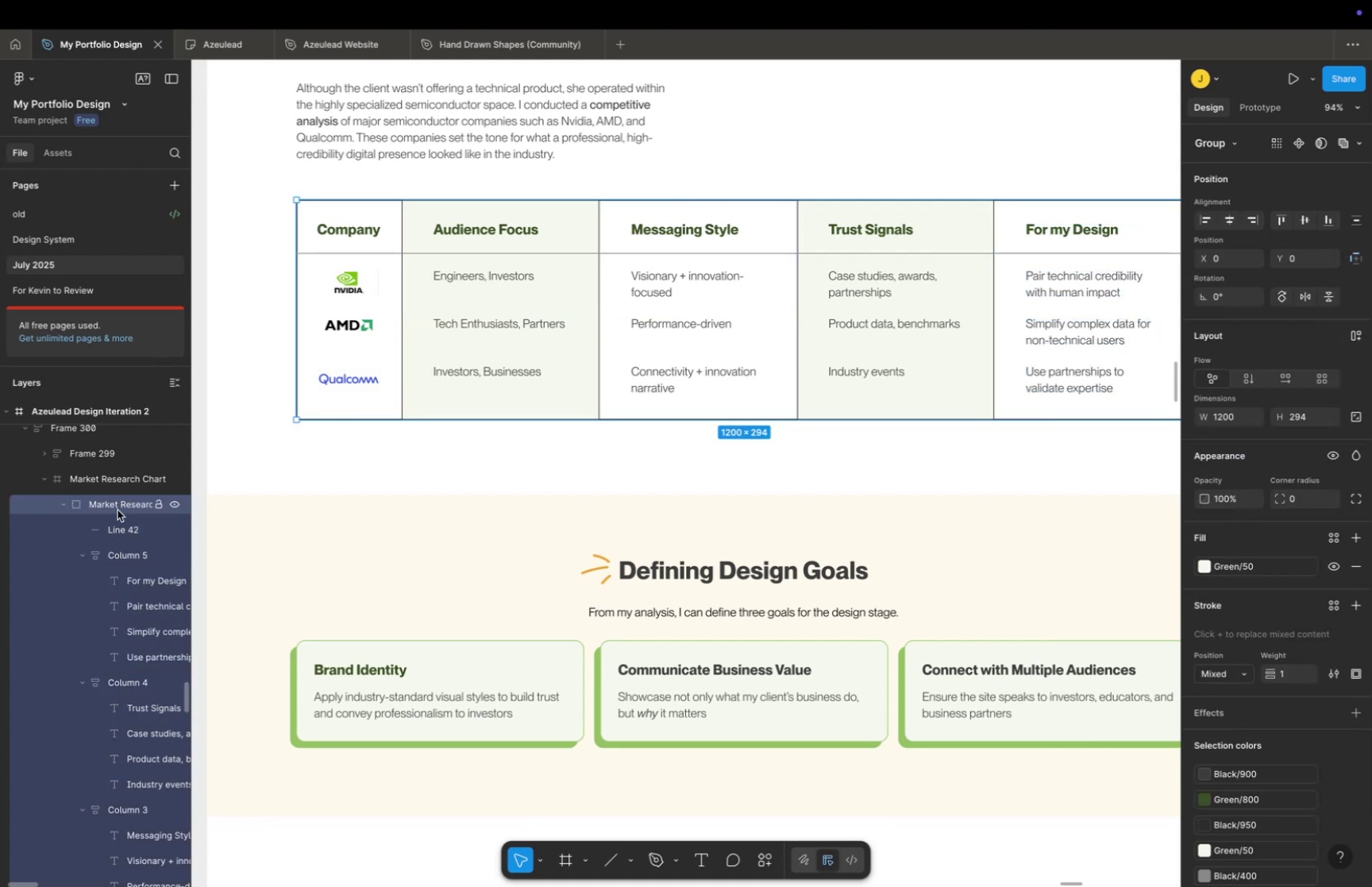 
hold_key(key=CommandLeft, duration=0.63)
 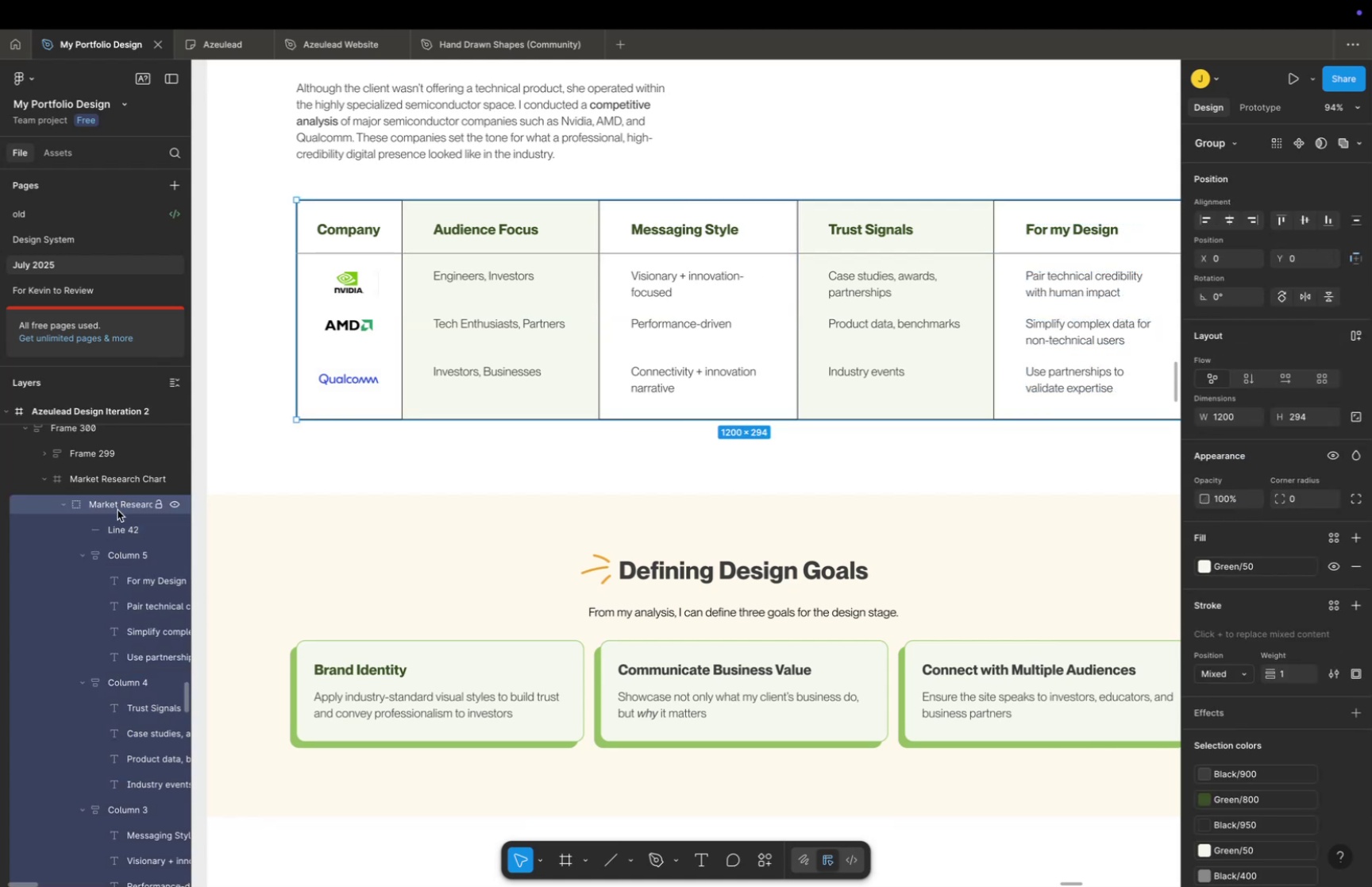 
key(Meta+Backspace)
 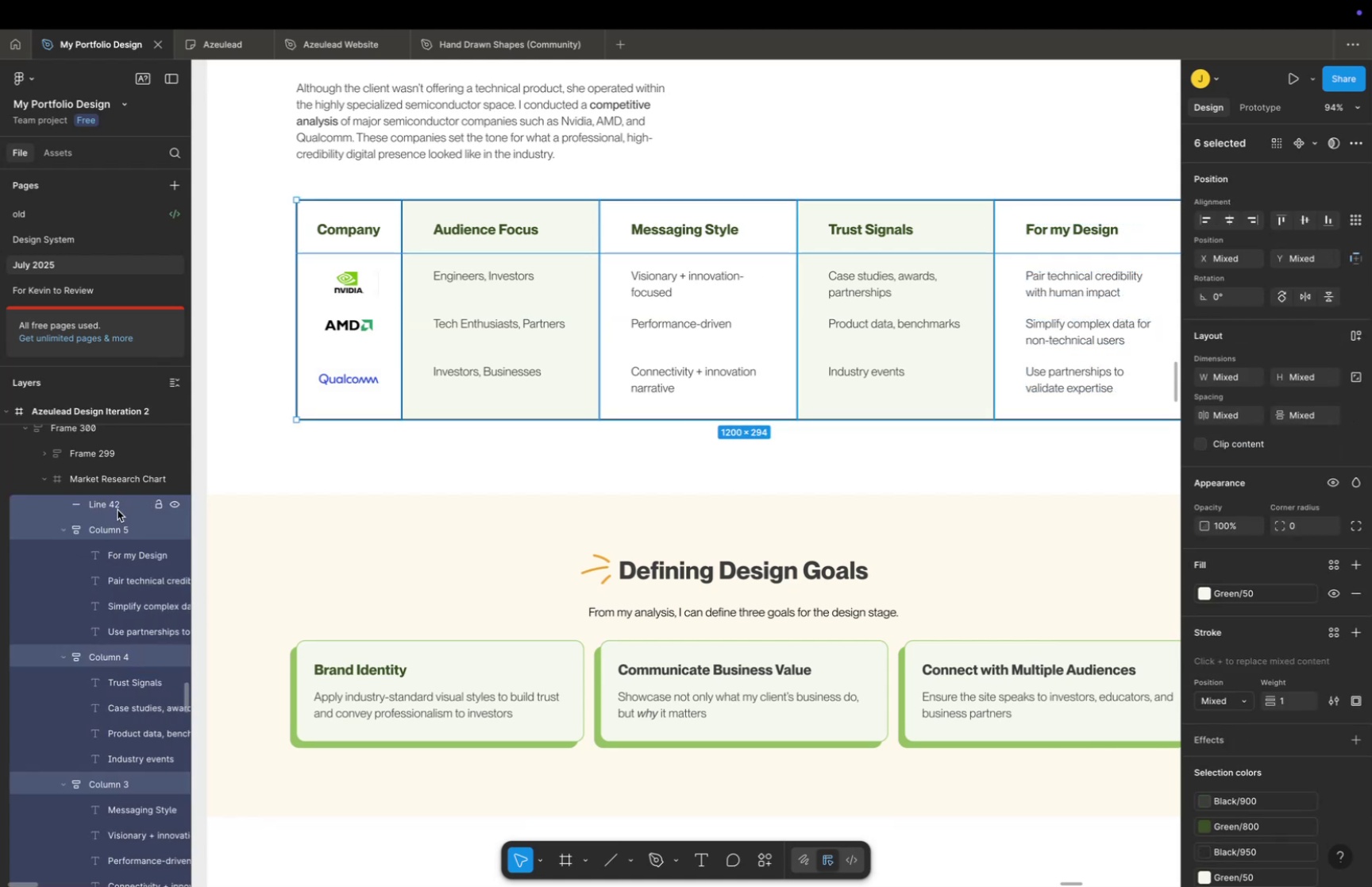 
left_click([441, 443])
 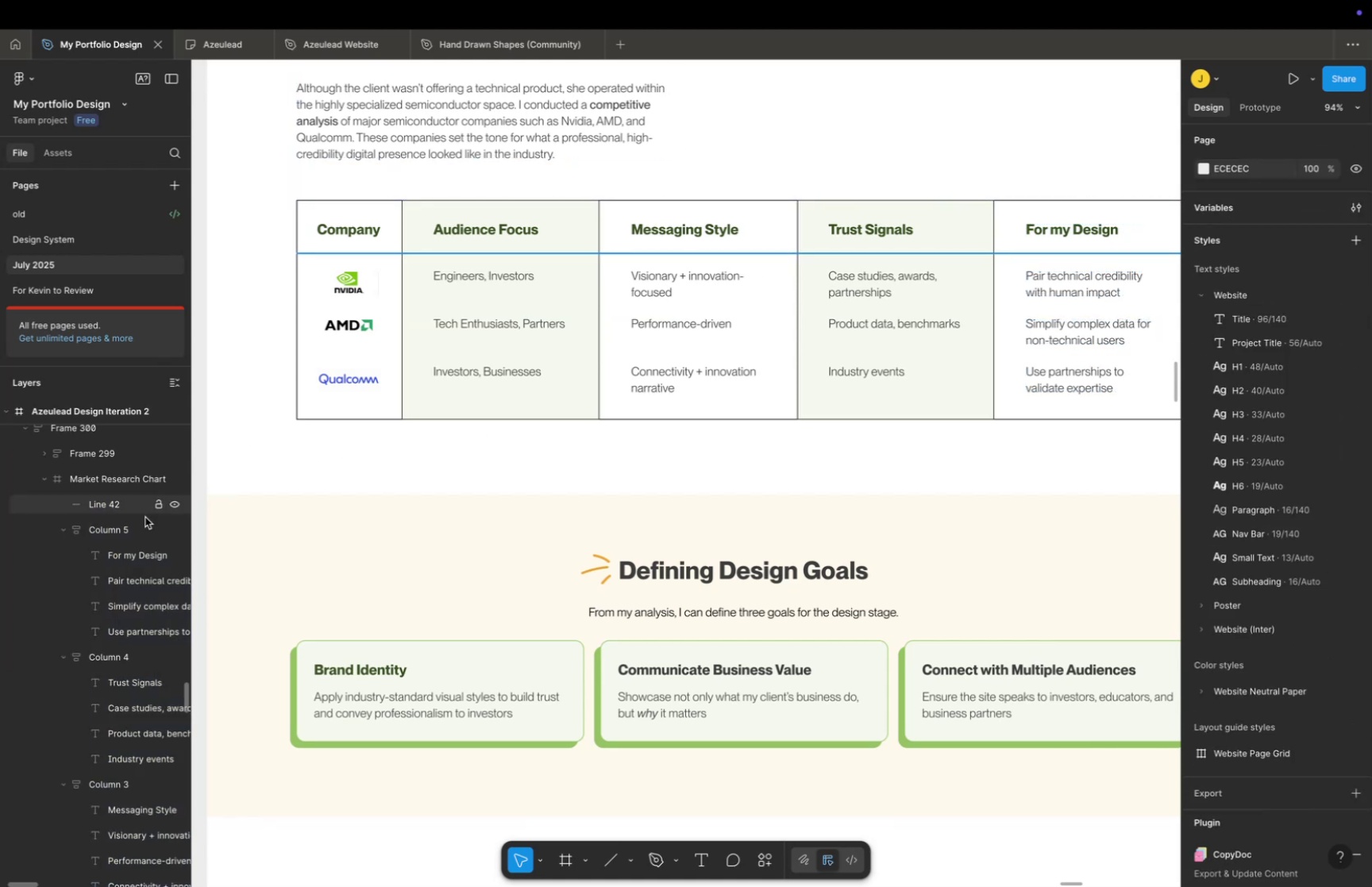 
left_click([130, 501])
 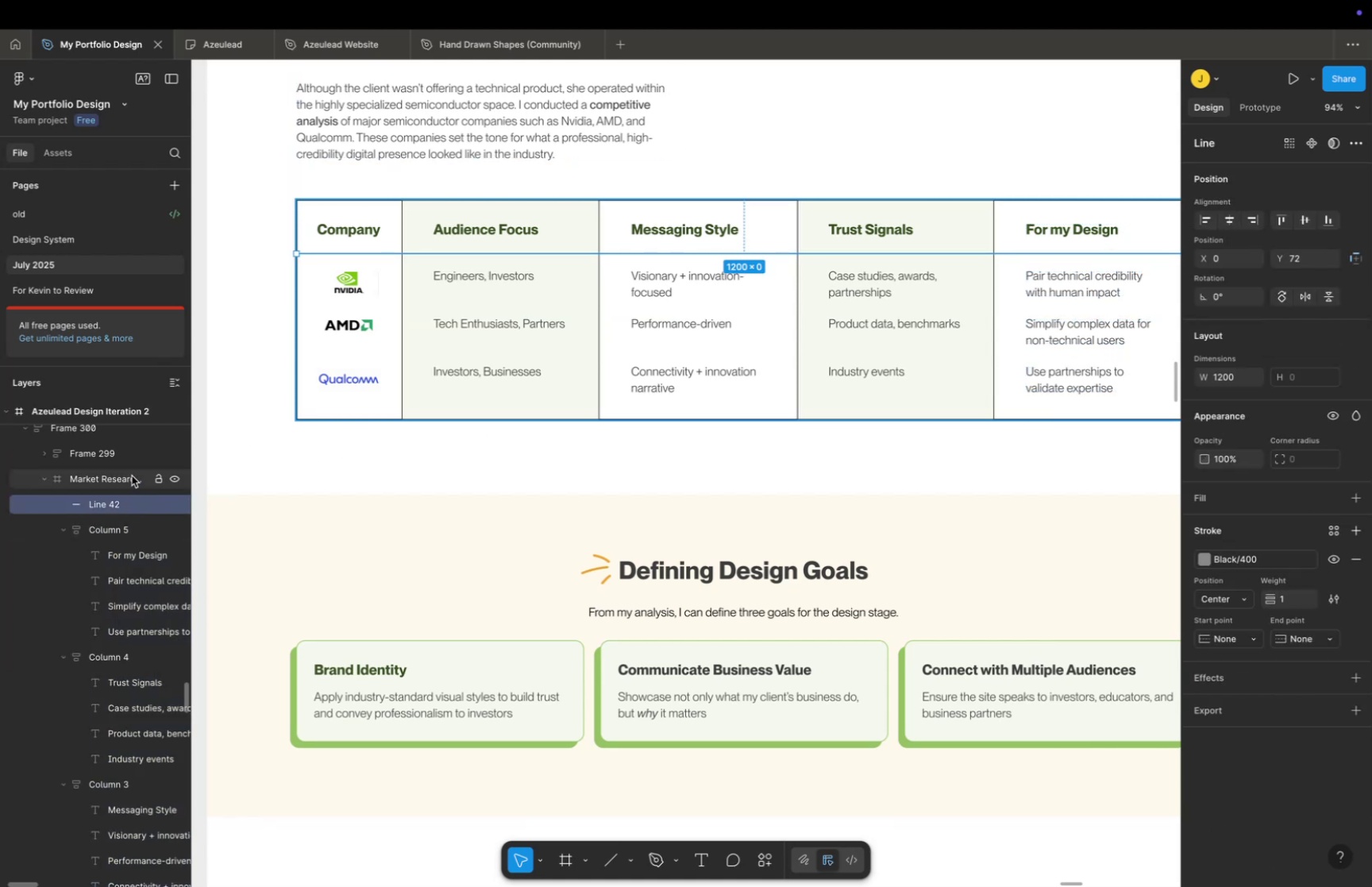 
left_click([117, 479])
 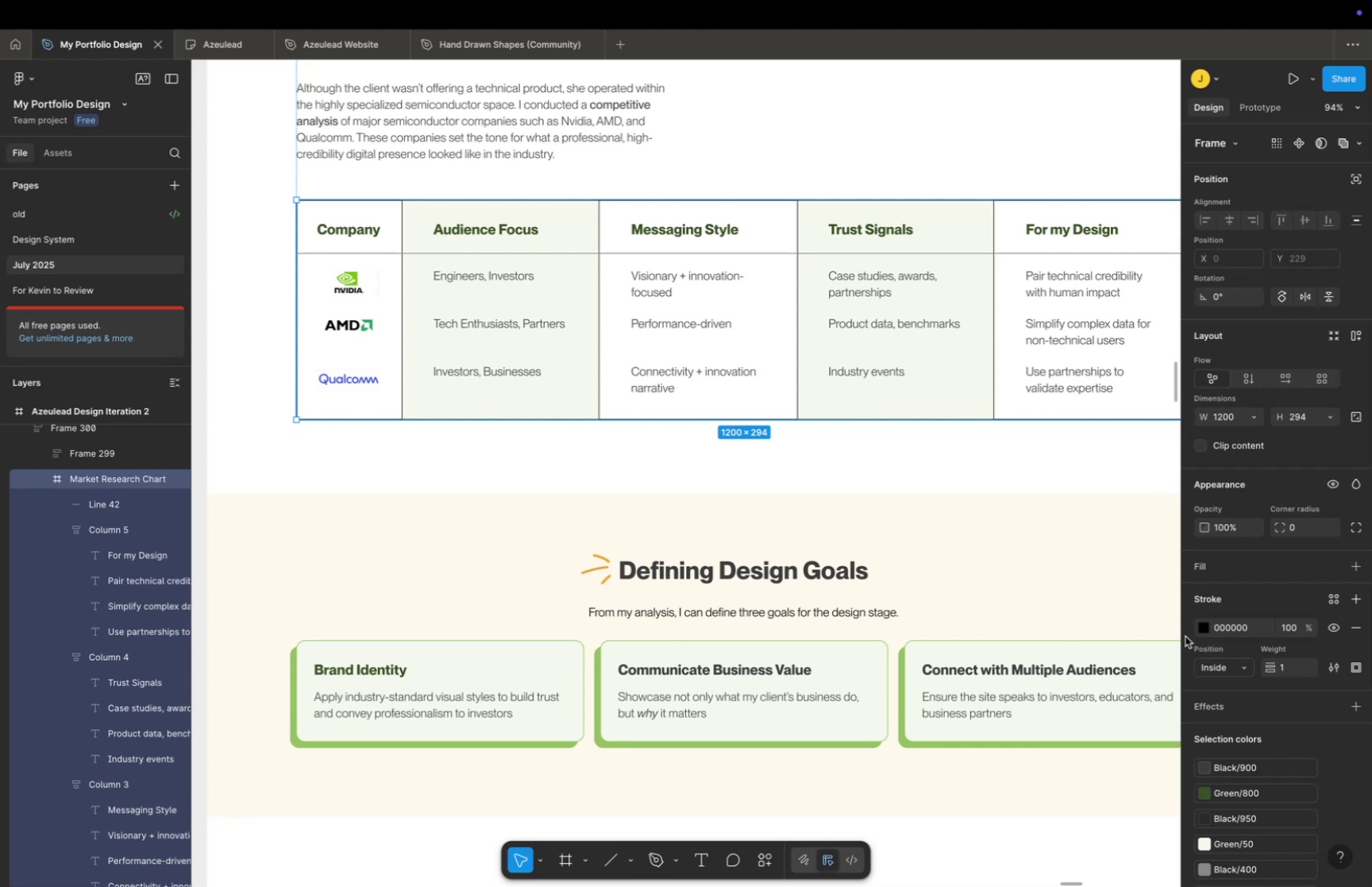 
double_click([1205, 630])
 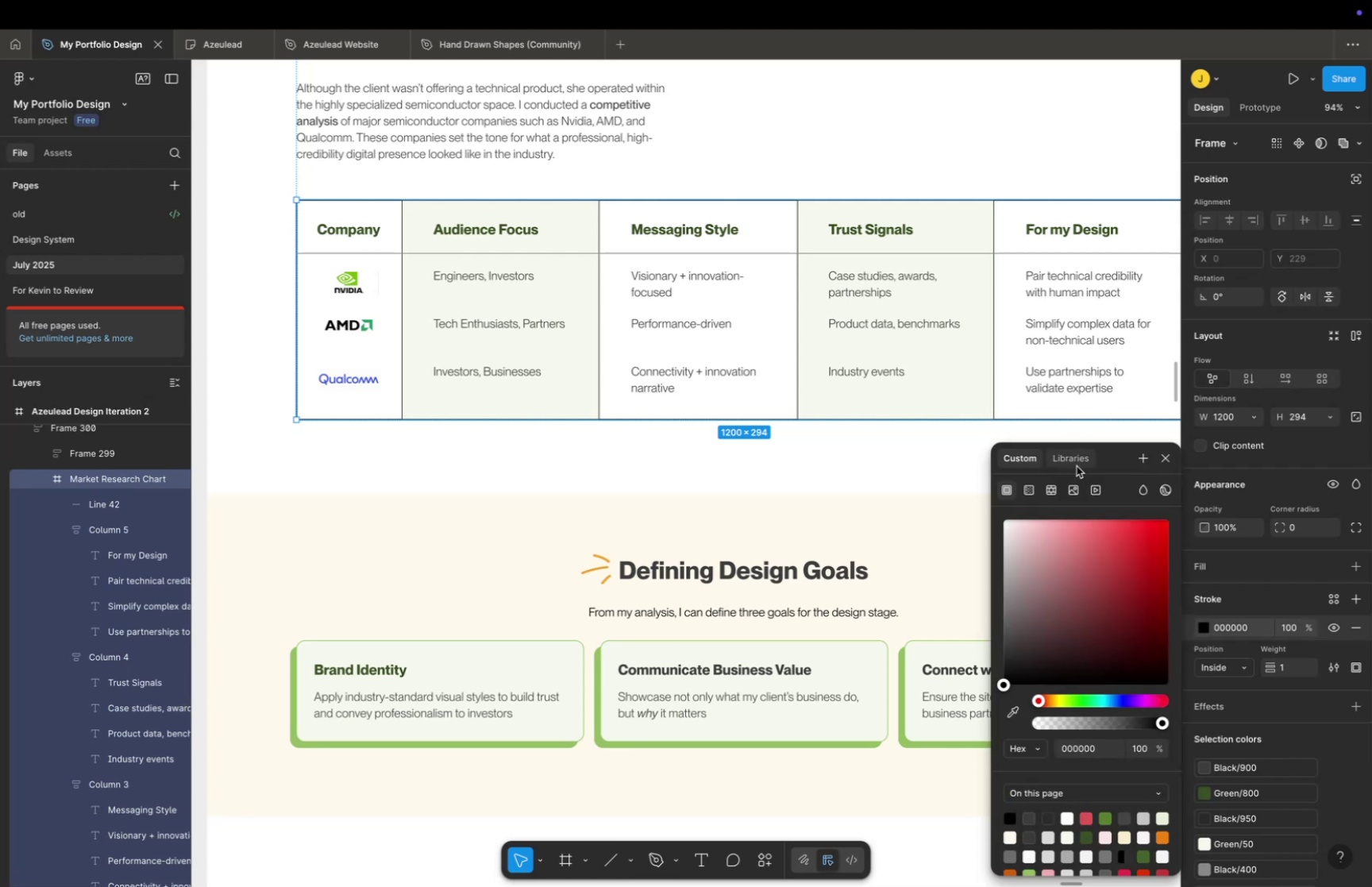 
left_click([1069, 463])
 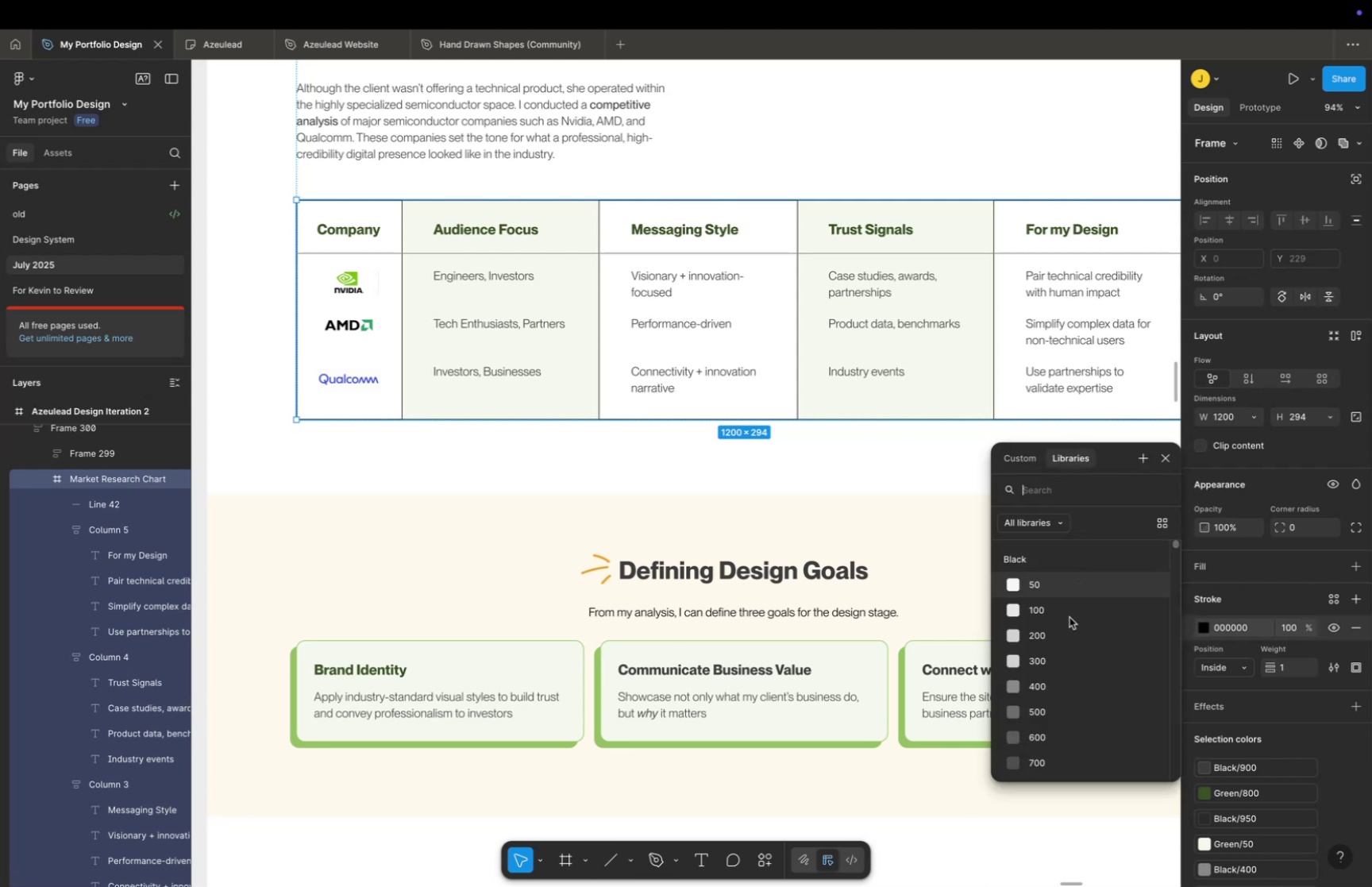 
scroll: coordinate [1056, 700], scroll_direction: down, amount: 7.0
 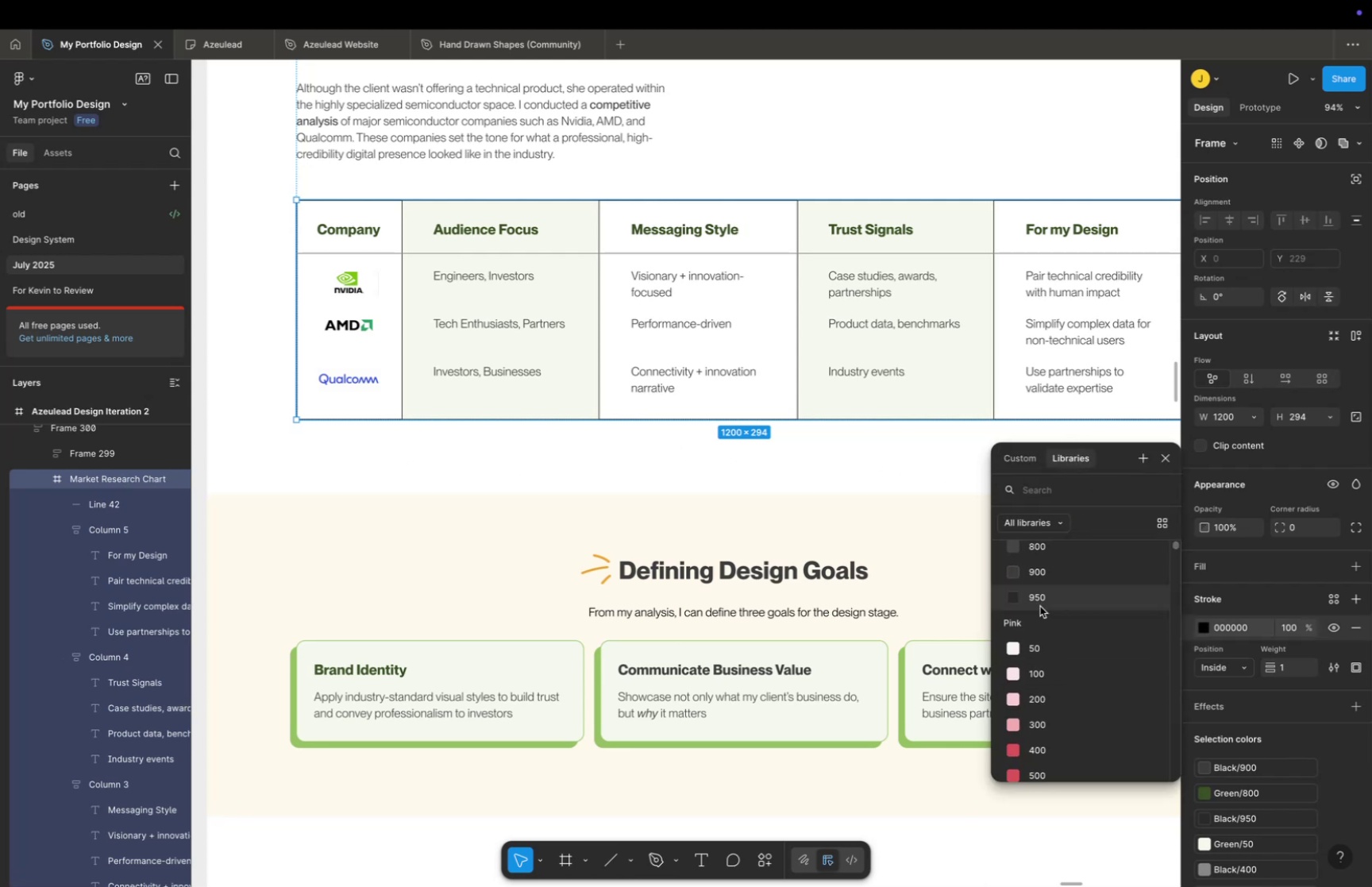 
left_click([1046, 597])
 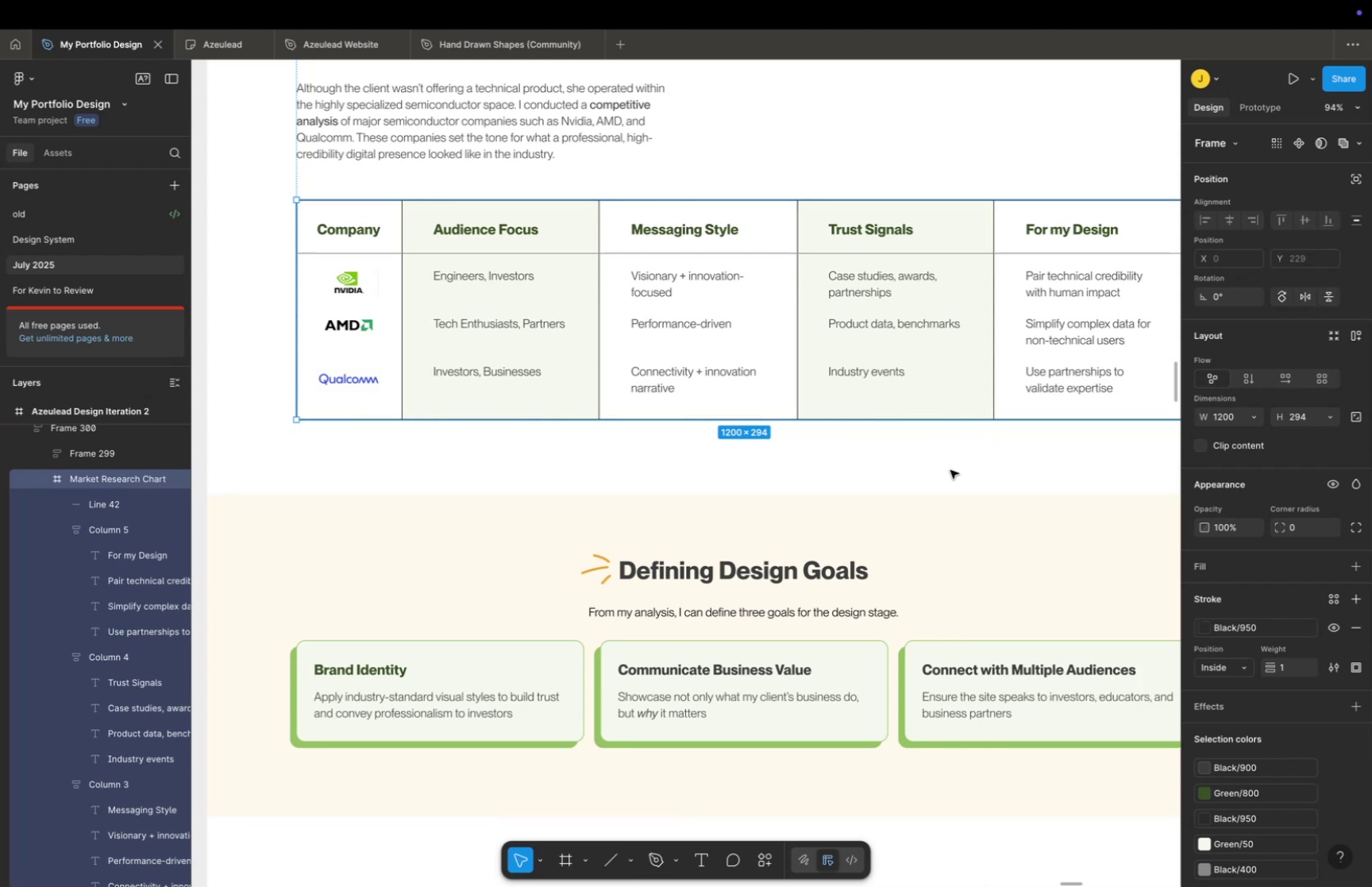 
left_click([950, 469])
 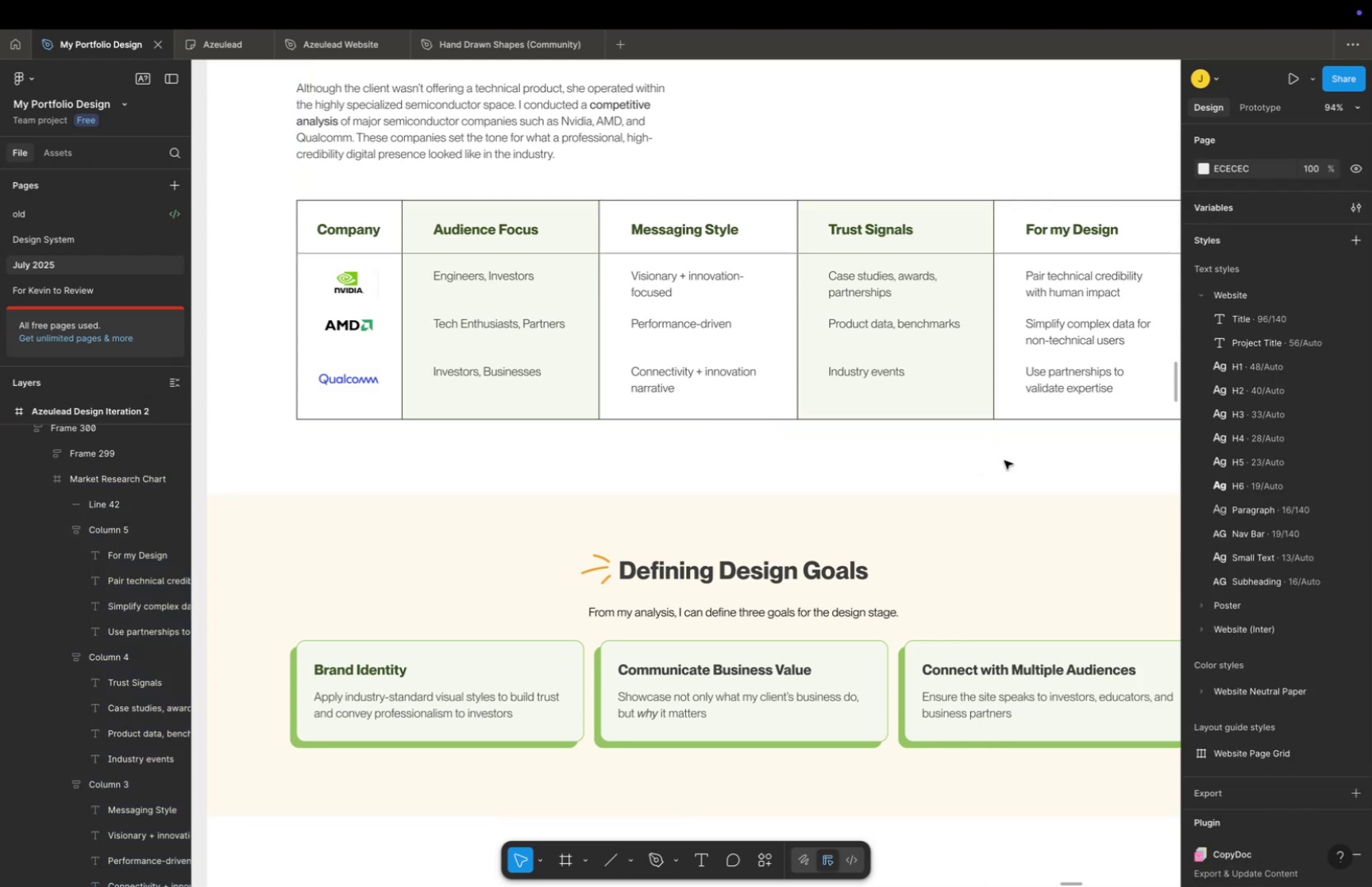 
key(Space)
 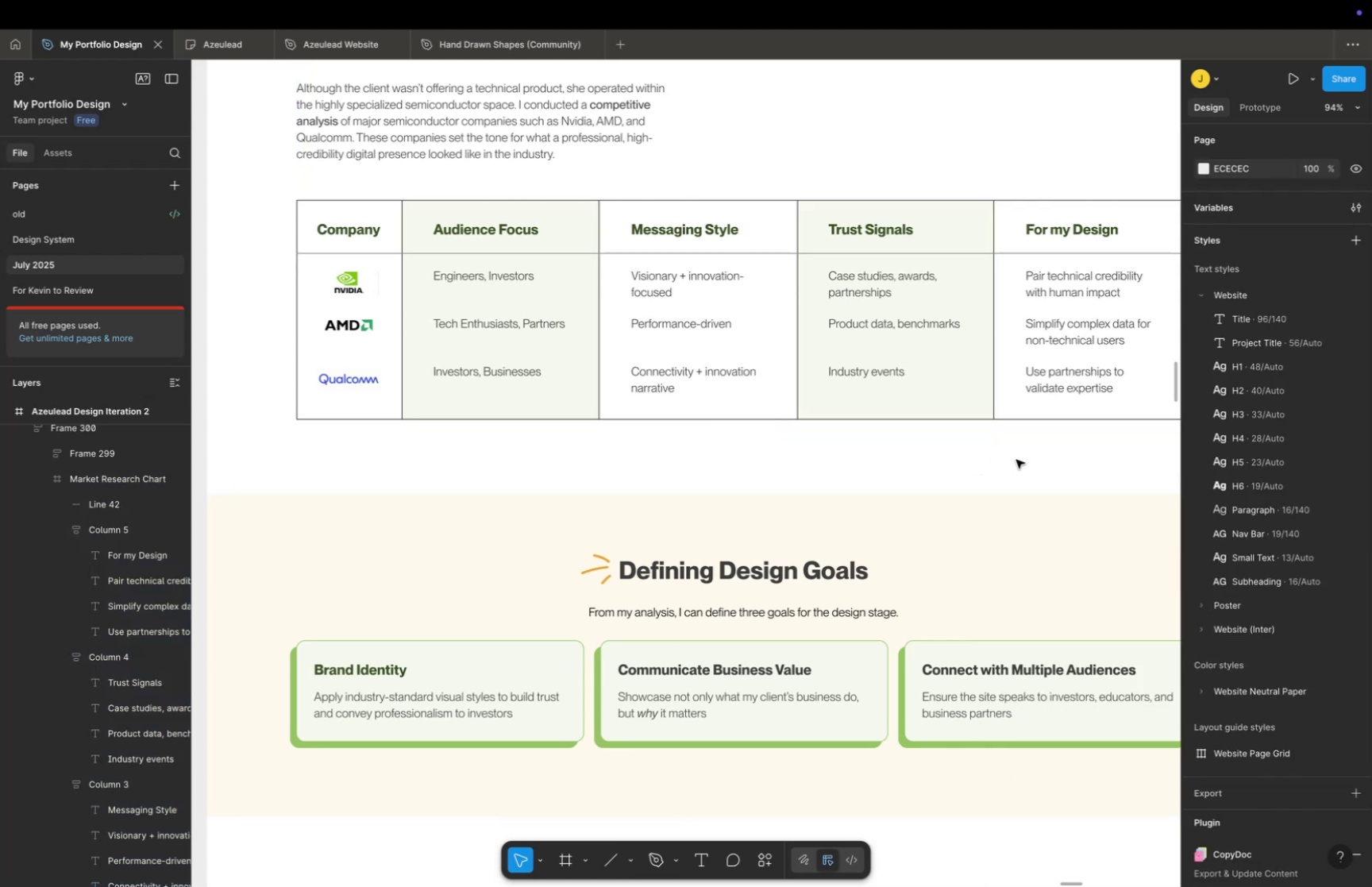 
left_click_drag(start_coordinate=[1014, 459], to_coordinate=[793, 469])
 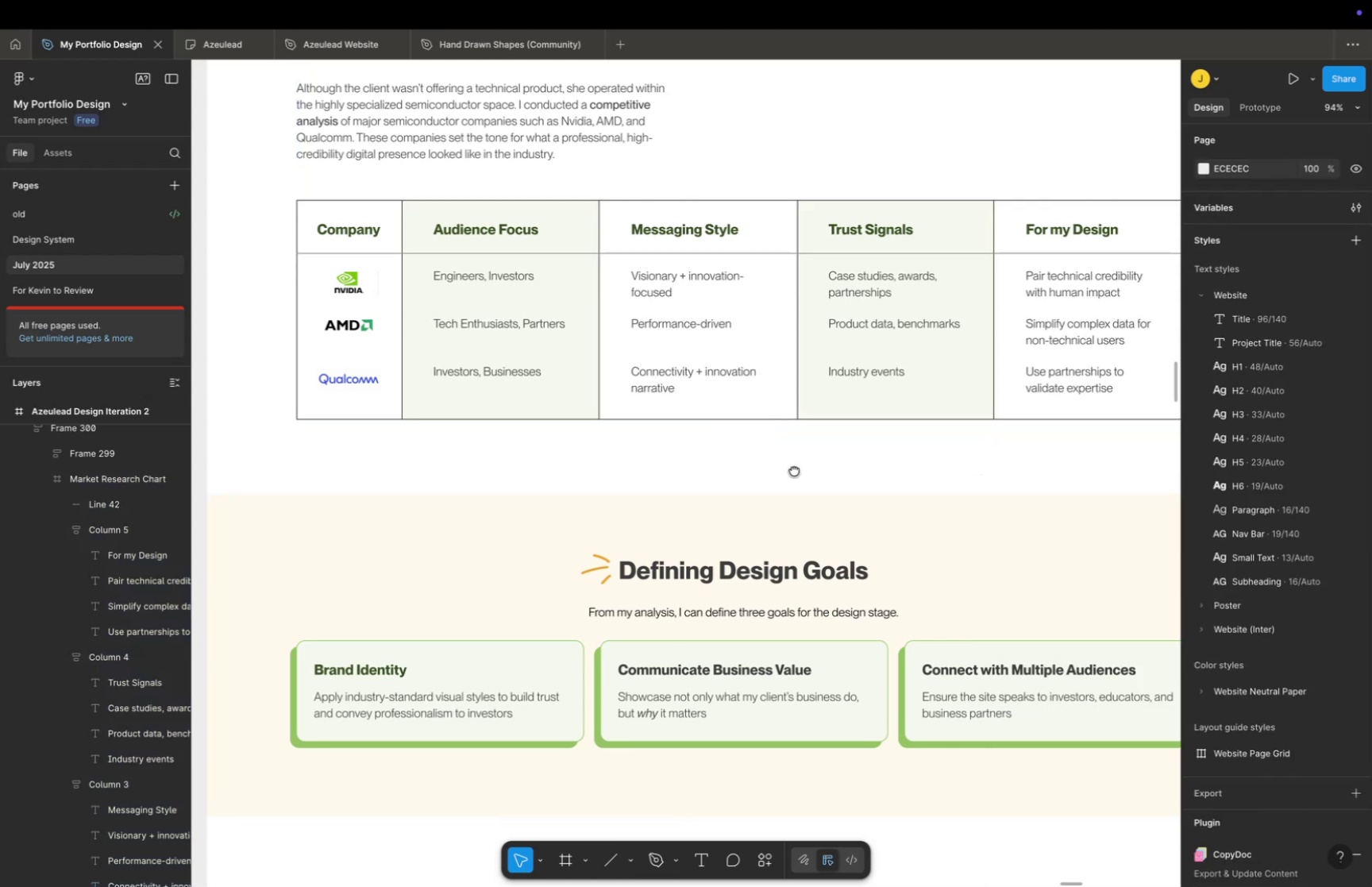 
key(Meta+CommandLeft)
 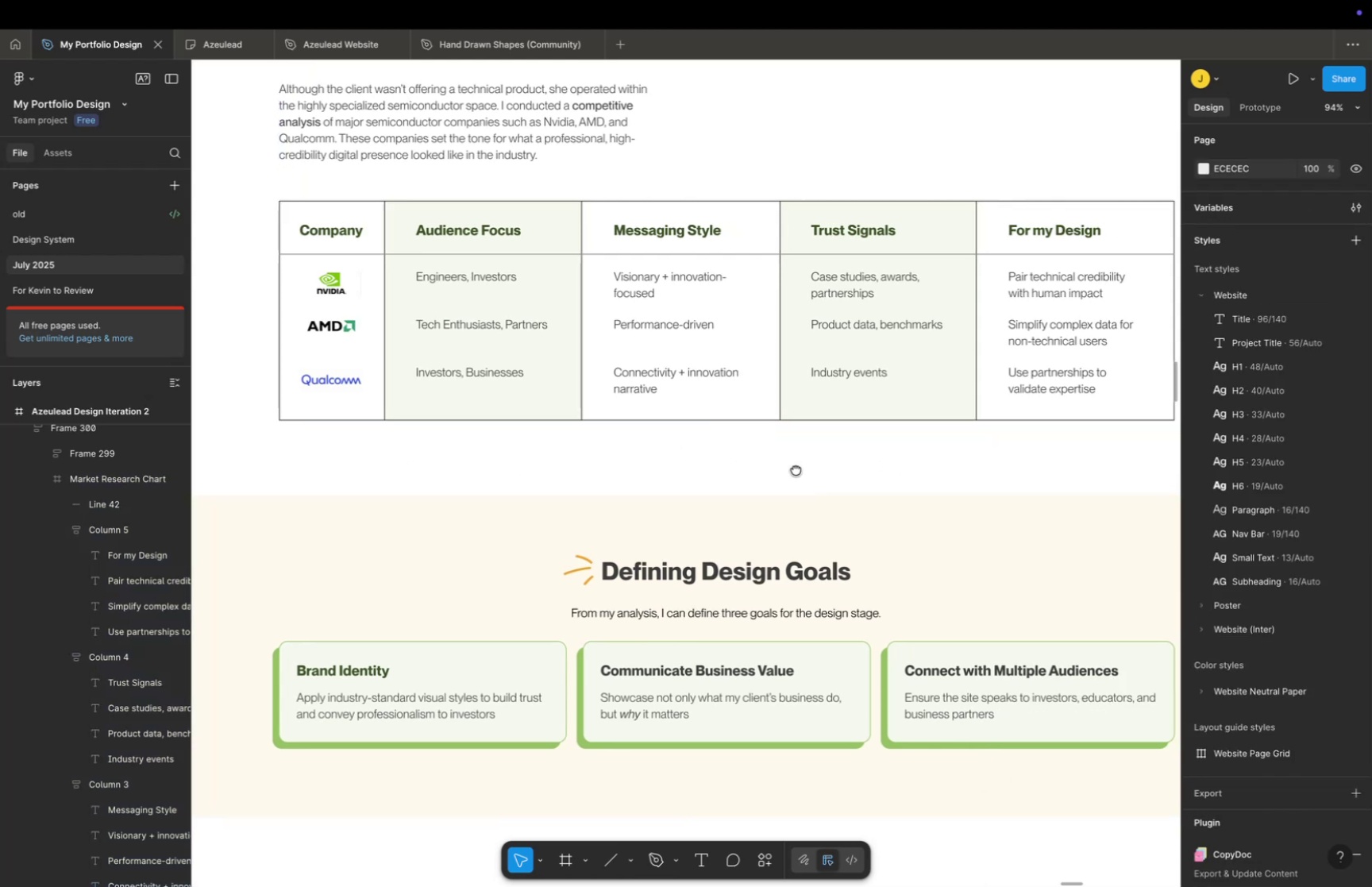 
scroll: coordinate [796, 469], scroll_direction: down, amount: 10.0
 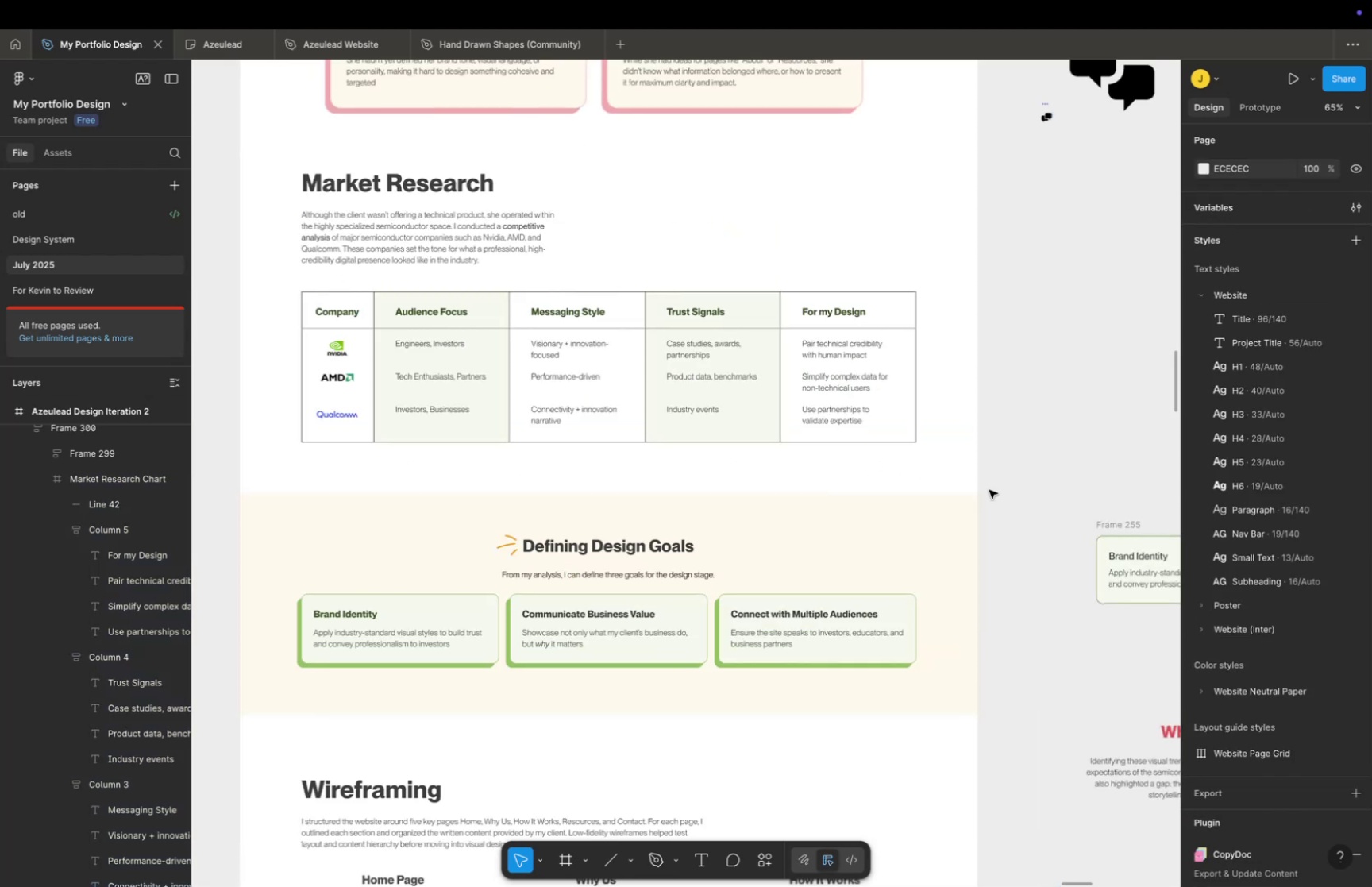 
hold_key(key=Space, duration=0.69)
 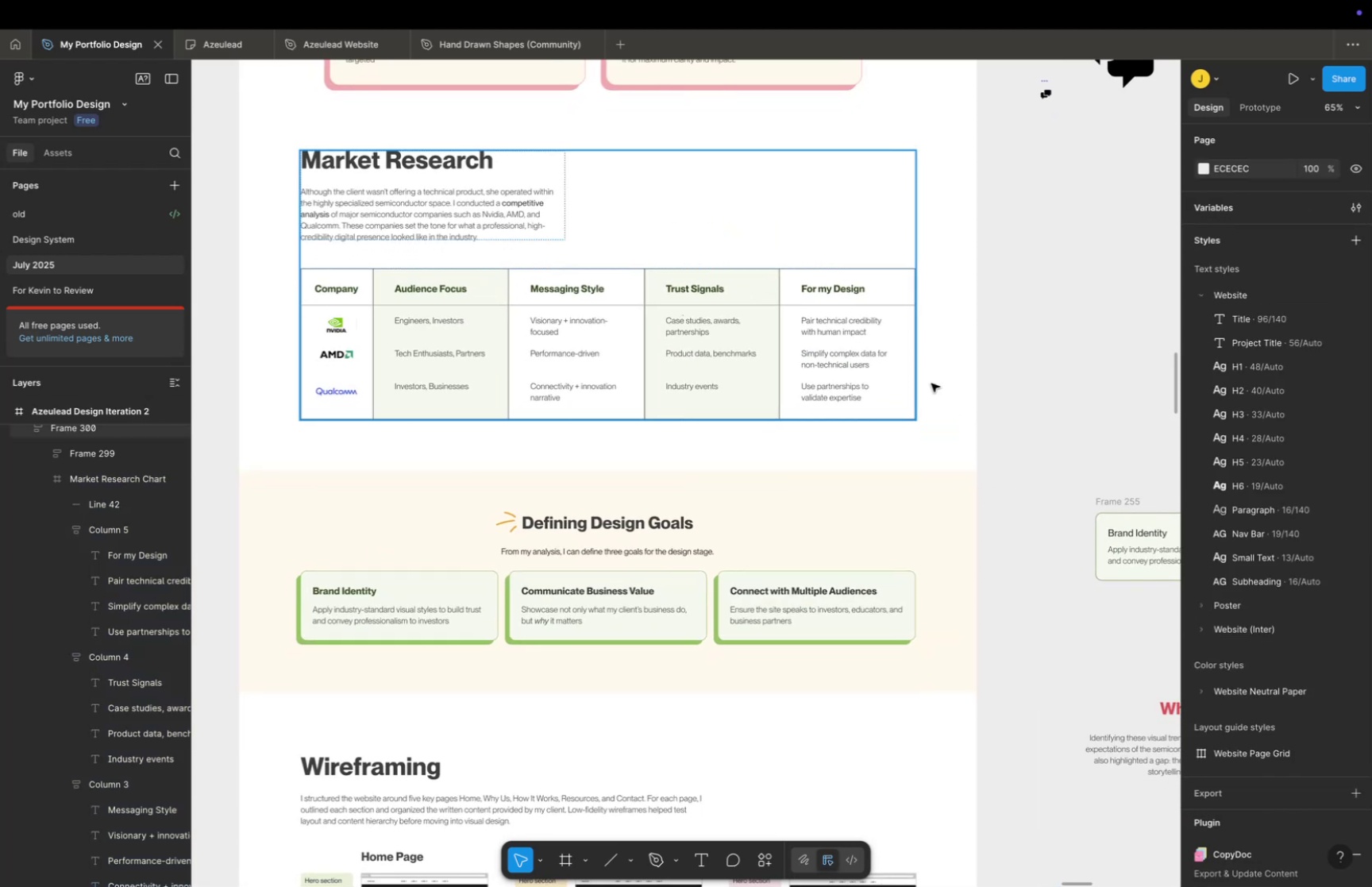 
left_click_drag(start_coordinate=[1019, 492], to_coordinate=[1018, 469])
 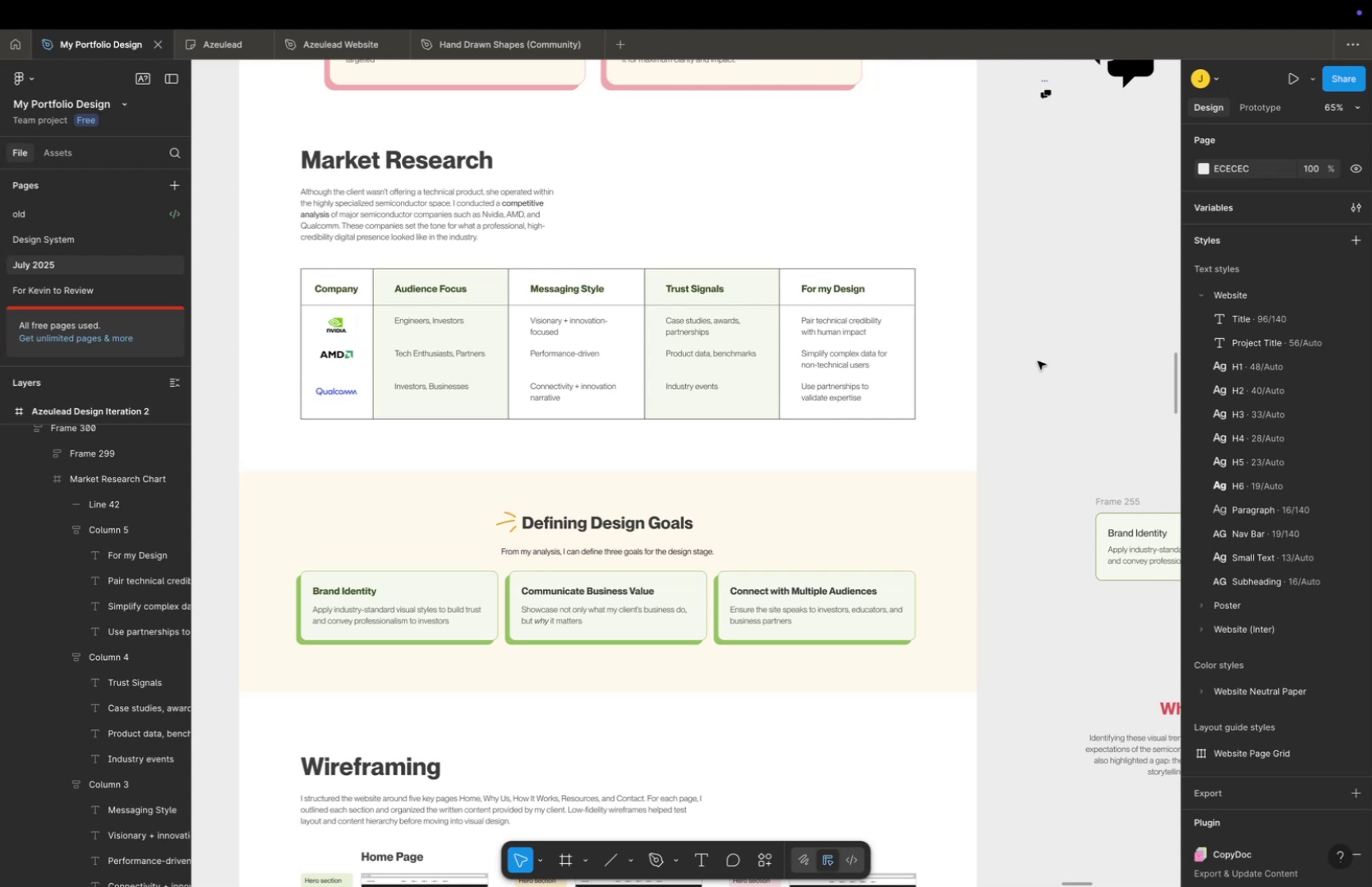 
hold_key(key=CommandLeft, duration=0.38)
scroll: coordinate [382, 397], scroll_direction: up, amount: 5.0
 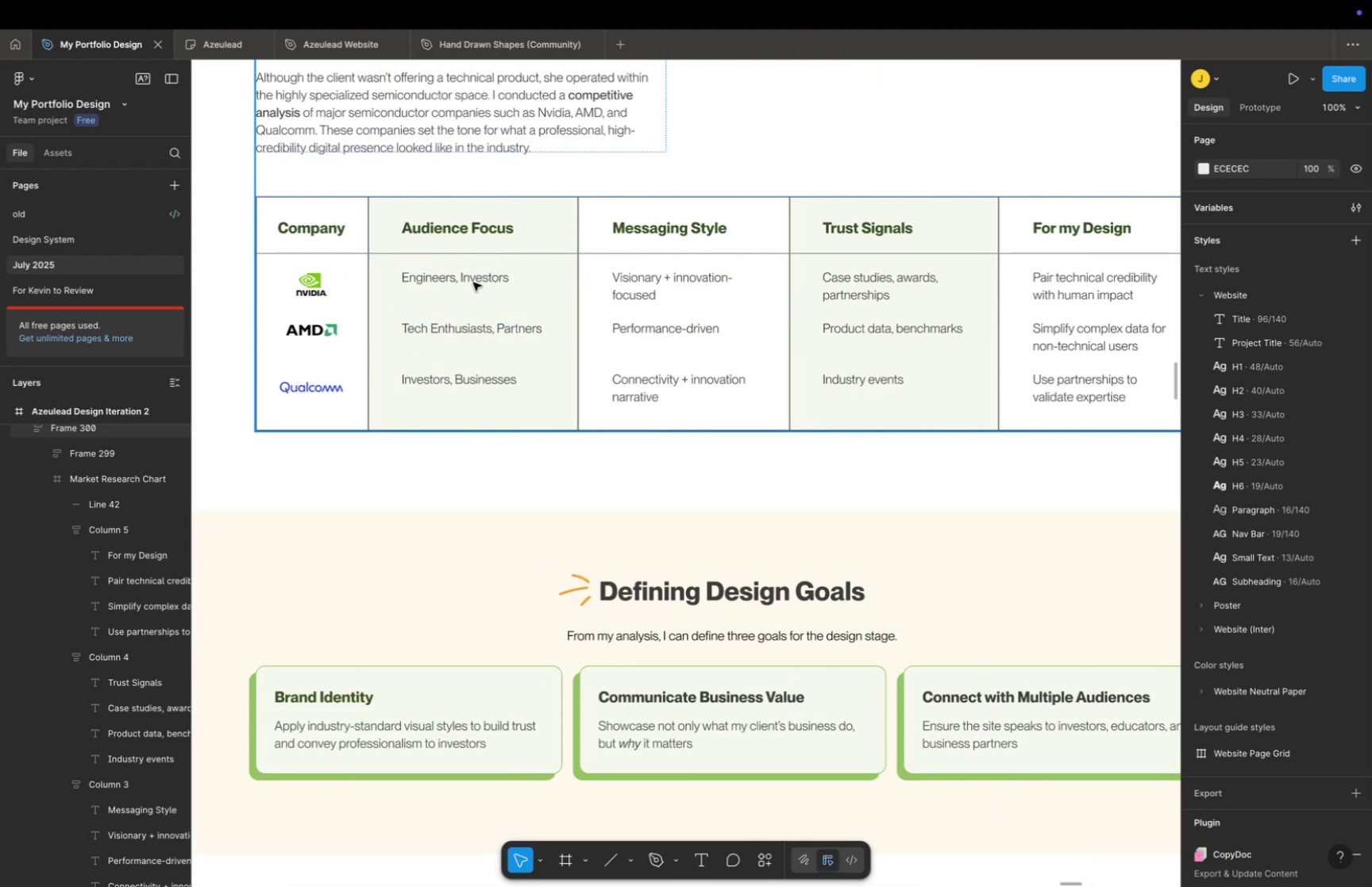 
double_click([474, 282])
 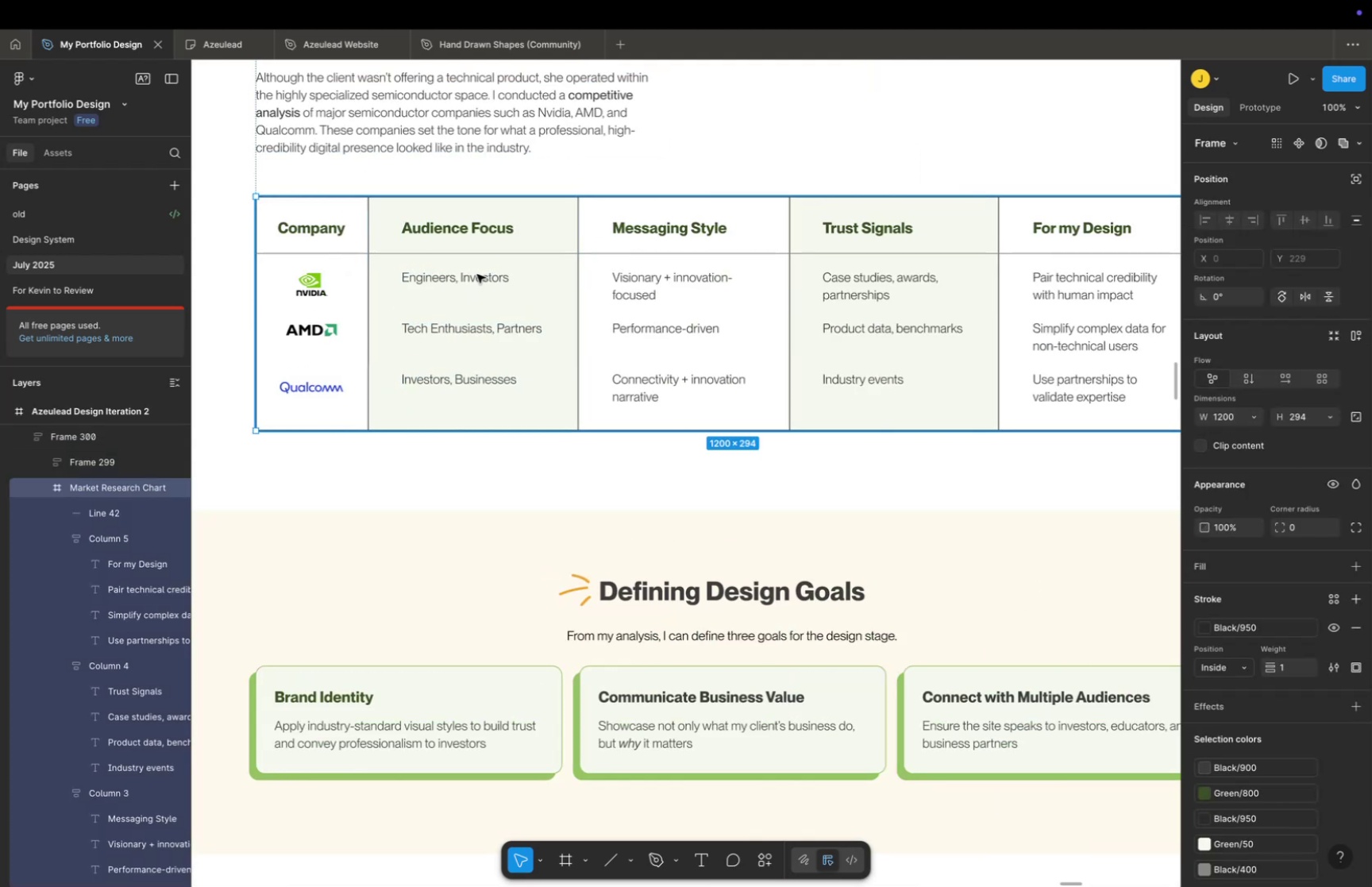 
triple_click([477, 274])
 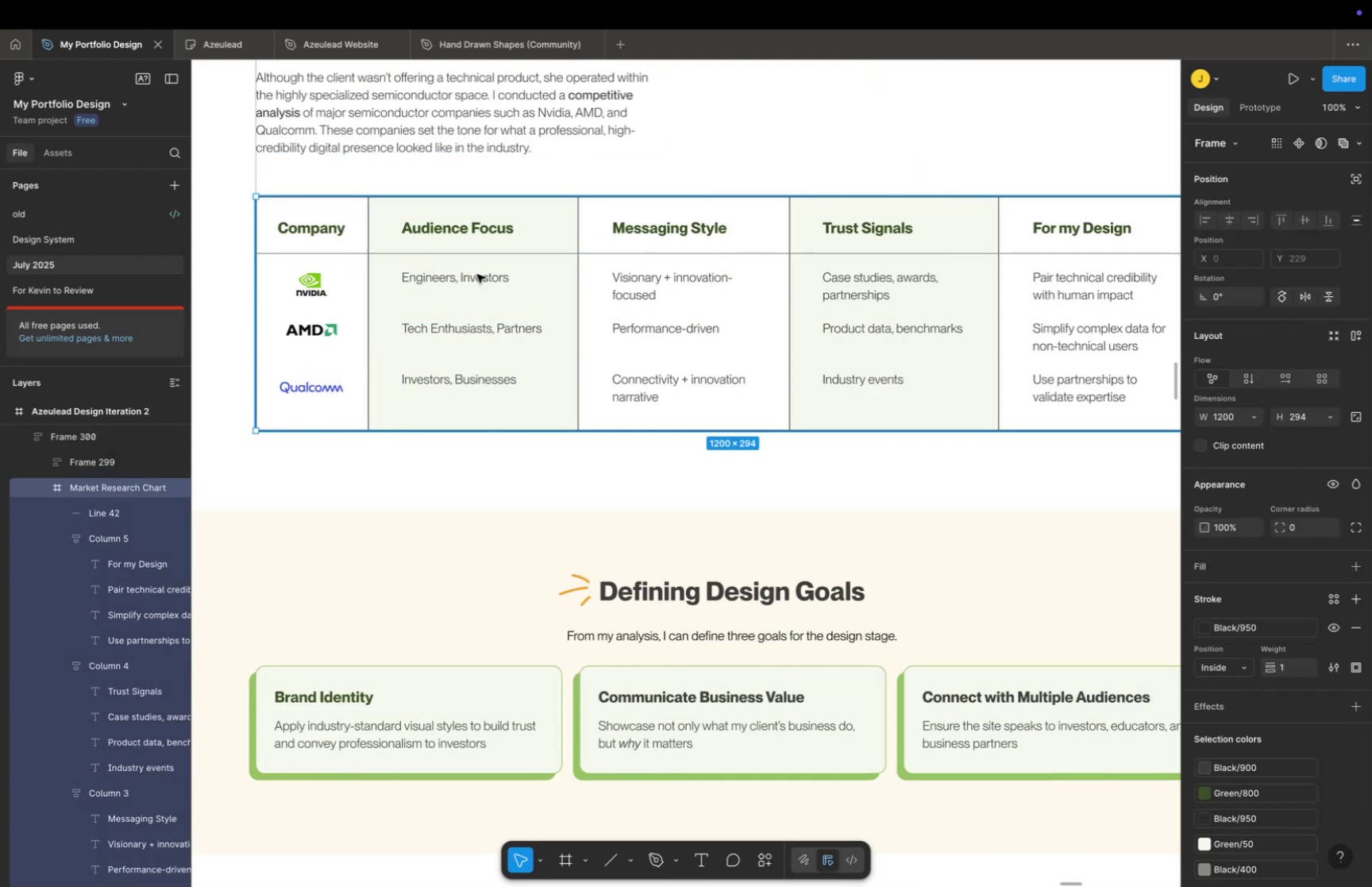 
triple_click([477, 274])
 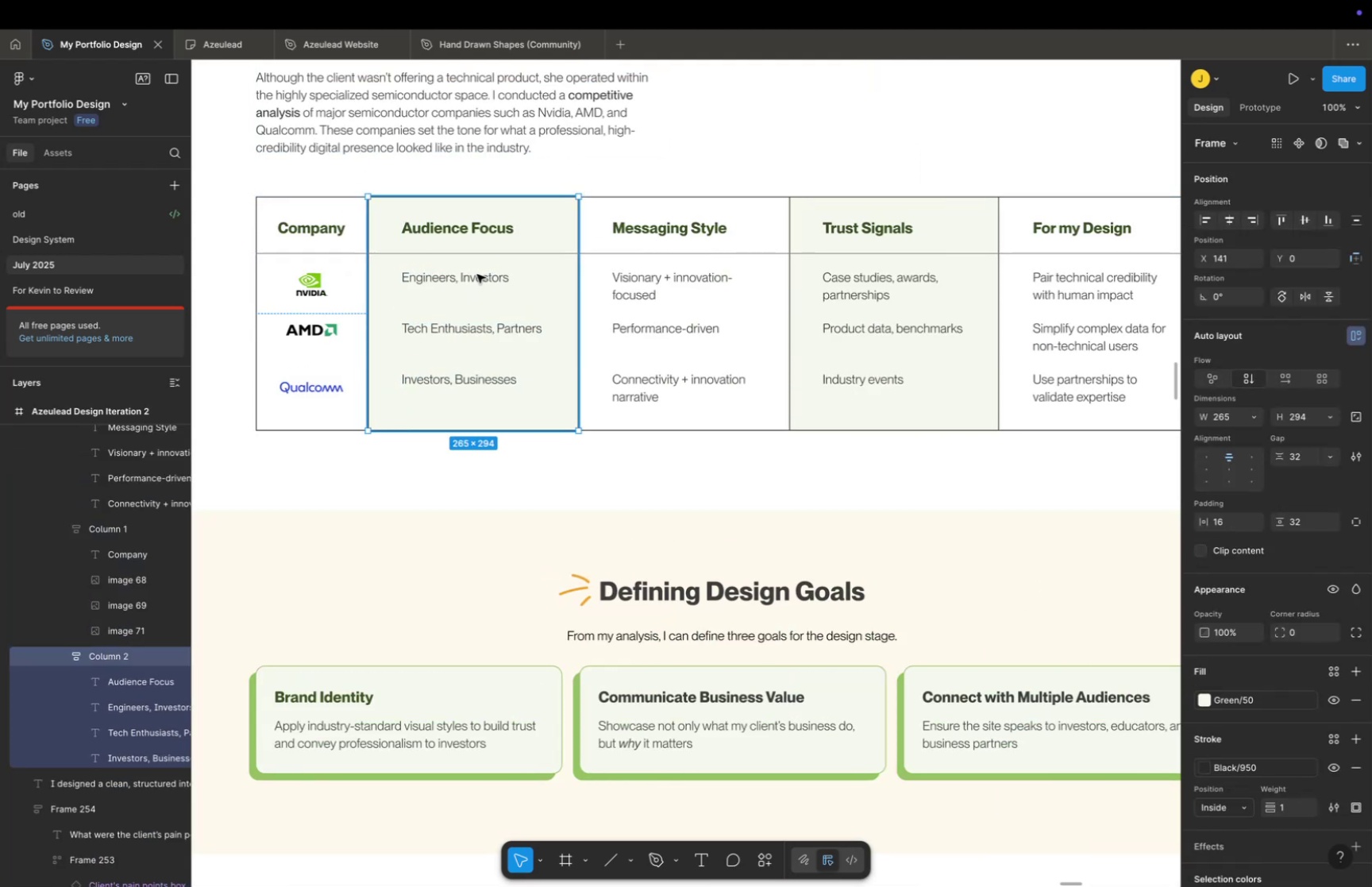 
triple_click([477, 274])
 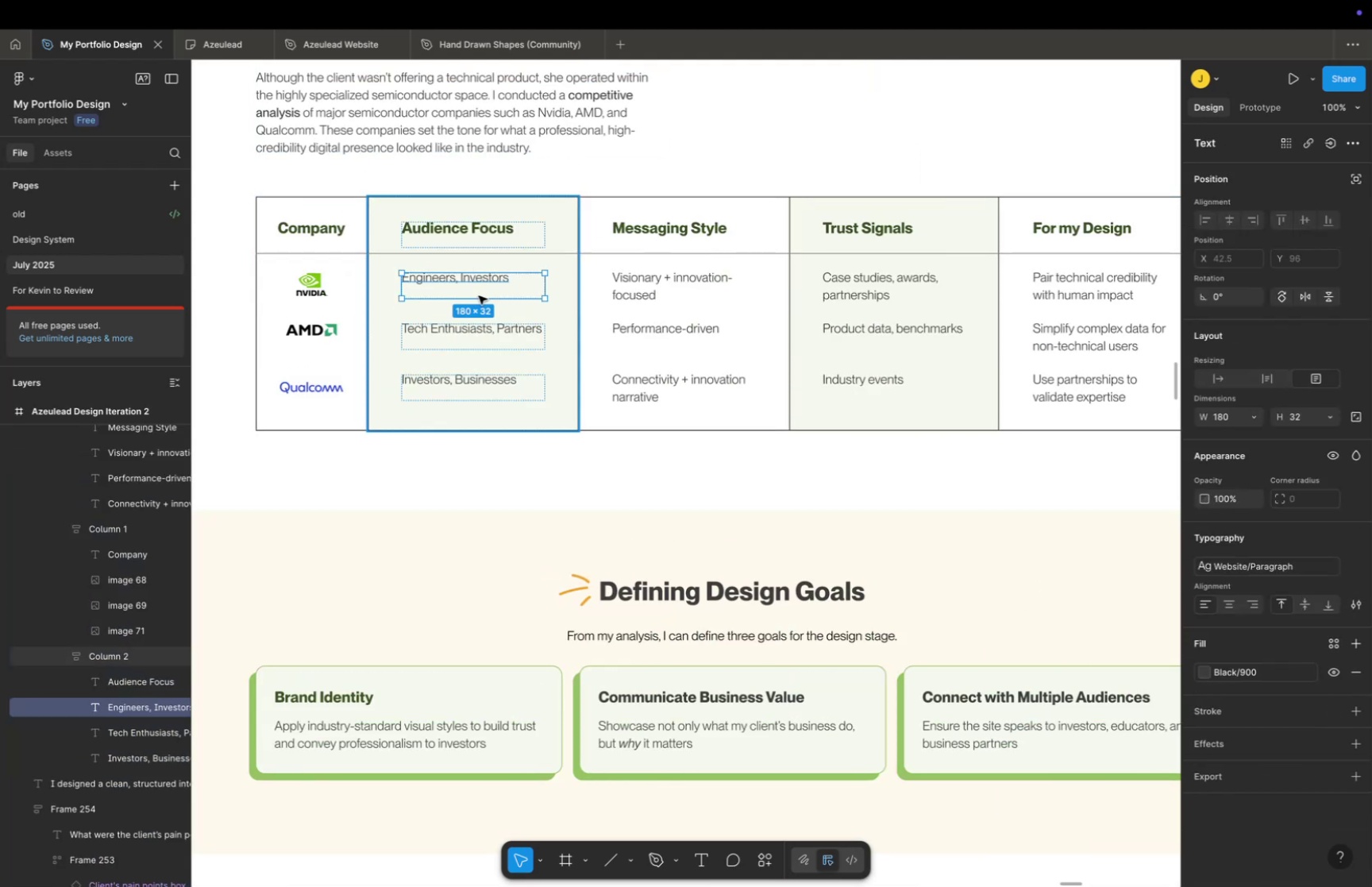 
hold_key(key=ShiftLeft, duration=10.66)
left_click([480, 326])
 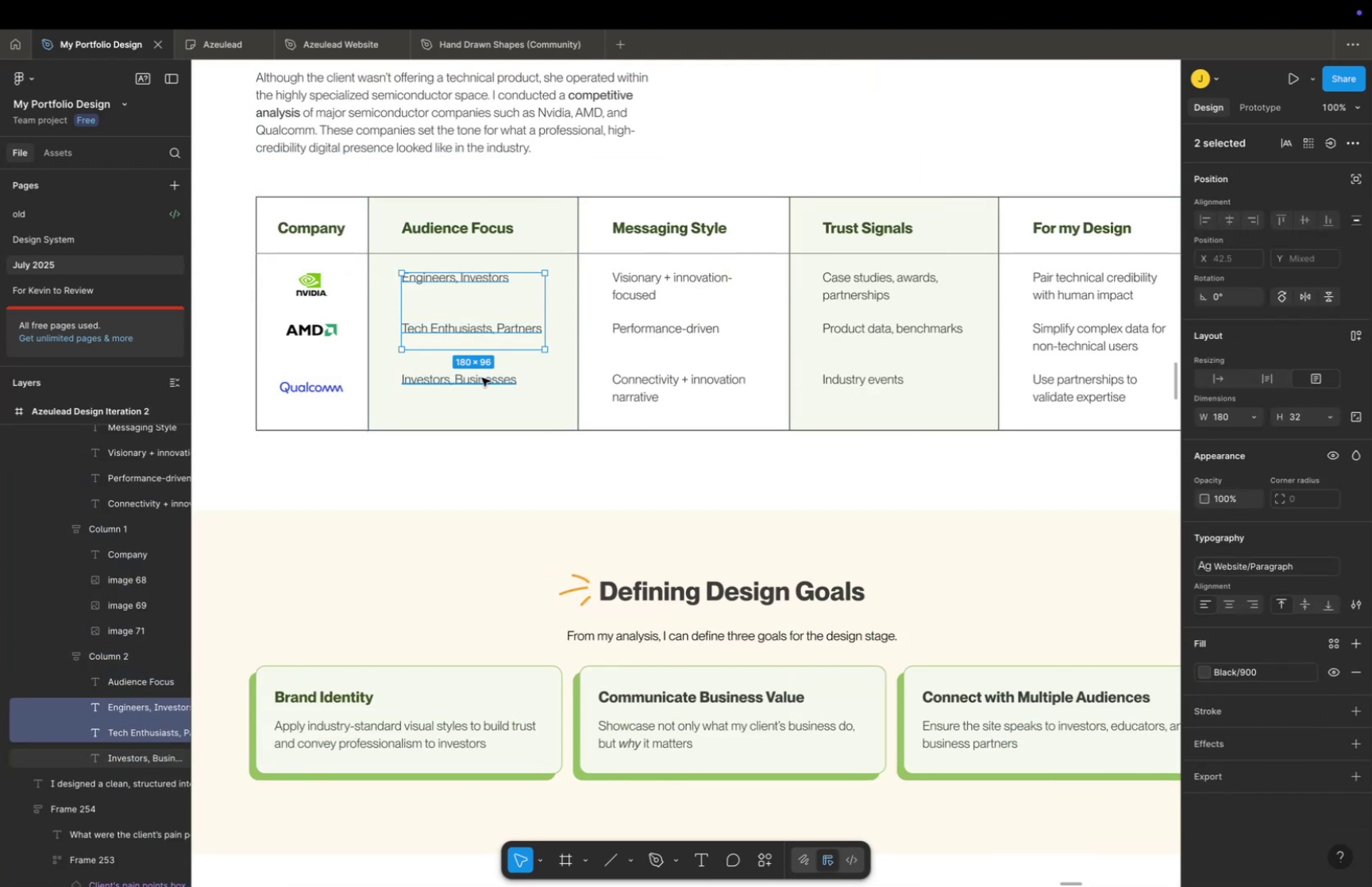 
left_click([480, 381])
 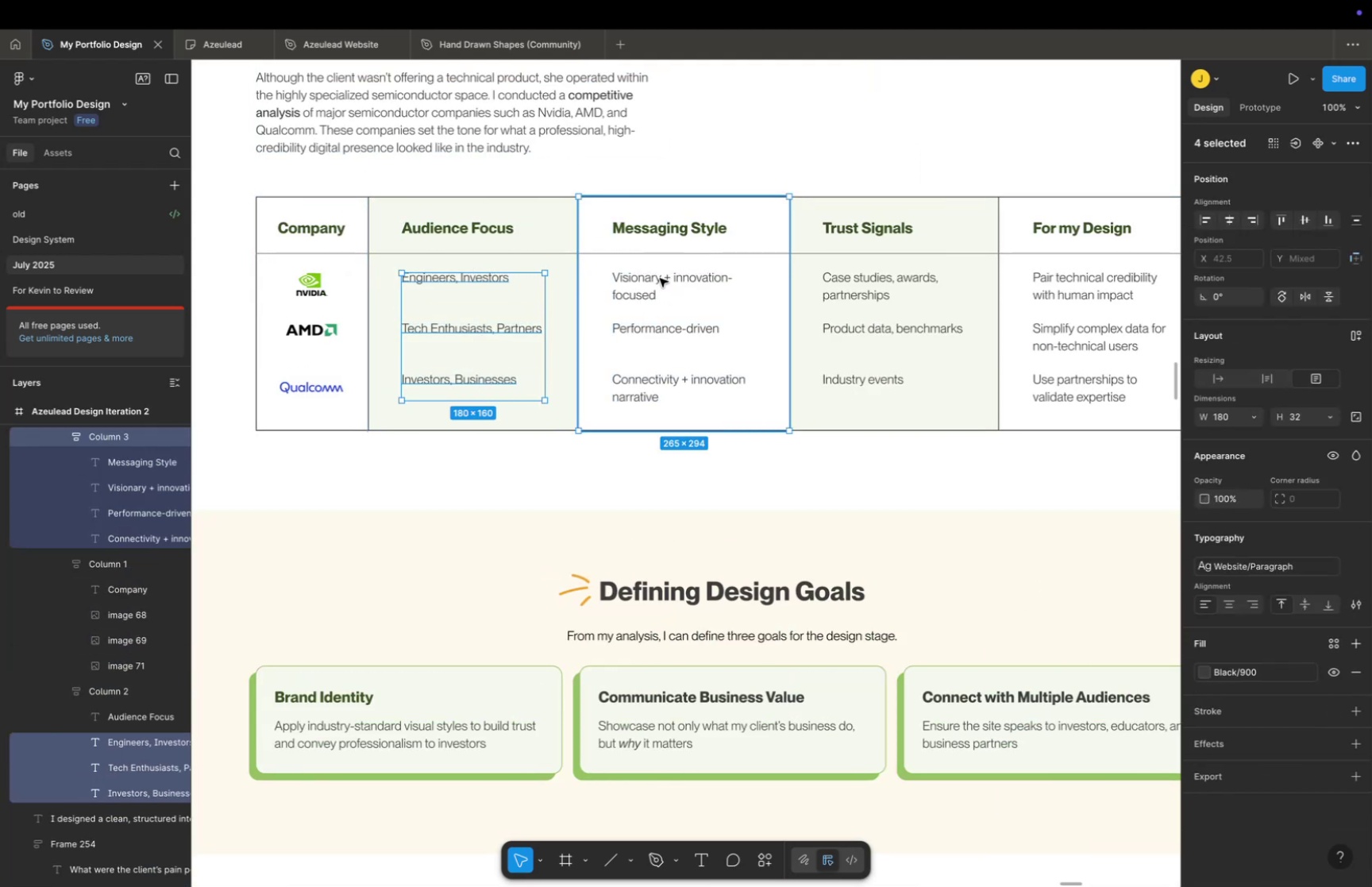 
double_click([649, 286])
 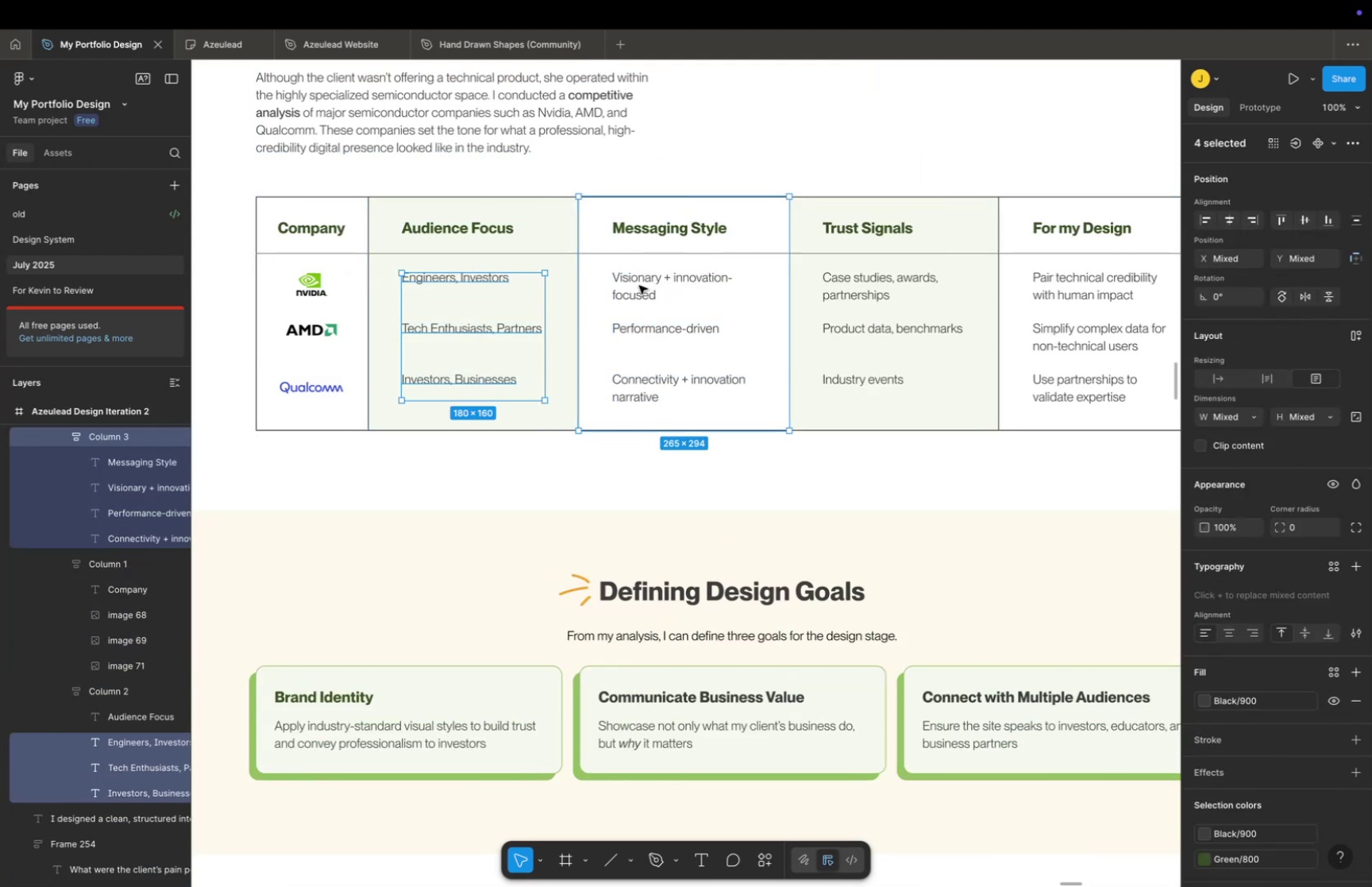 
triple_click([639, 285])
 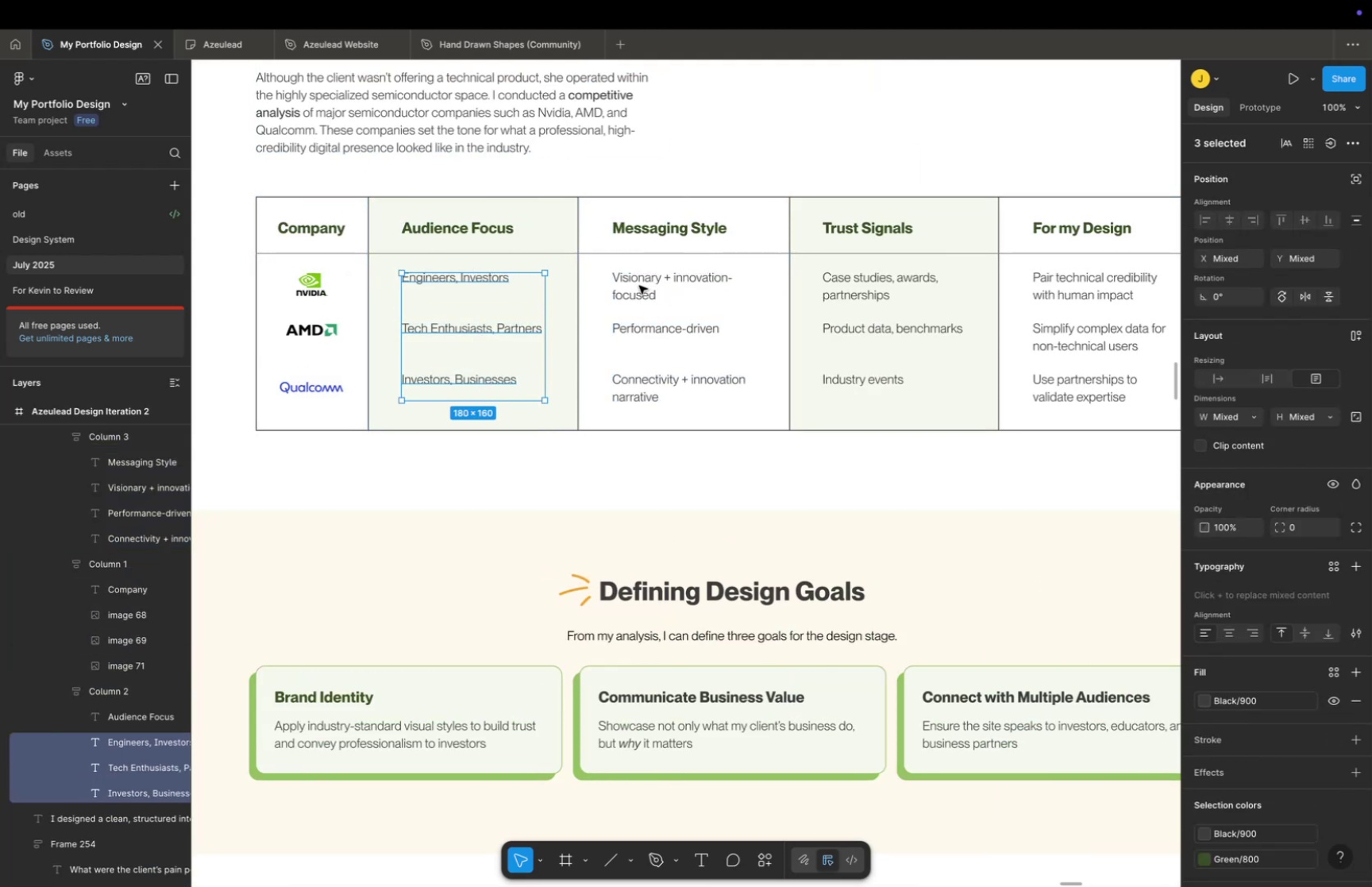 
triple_click([639, 285])
 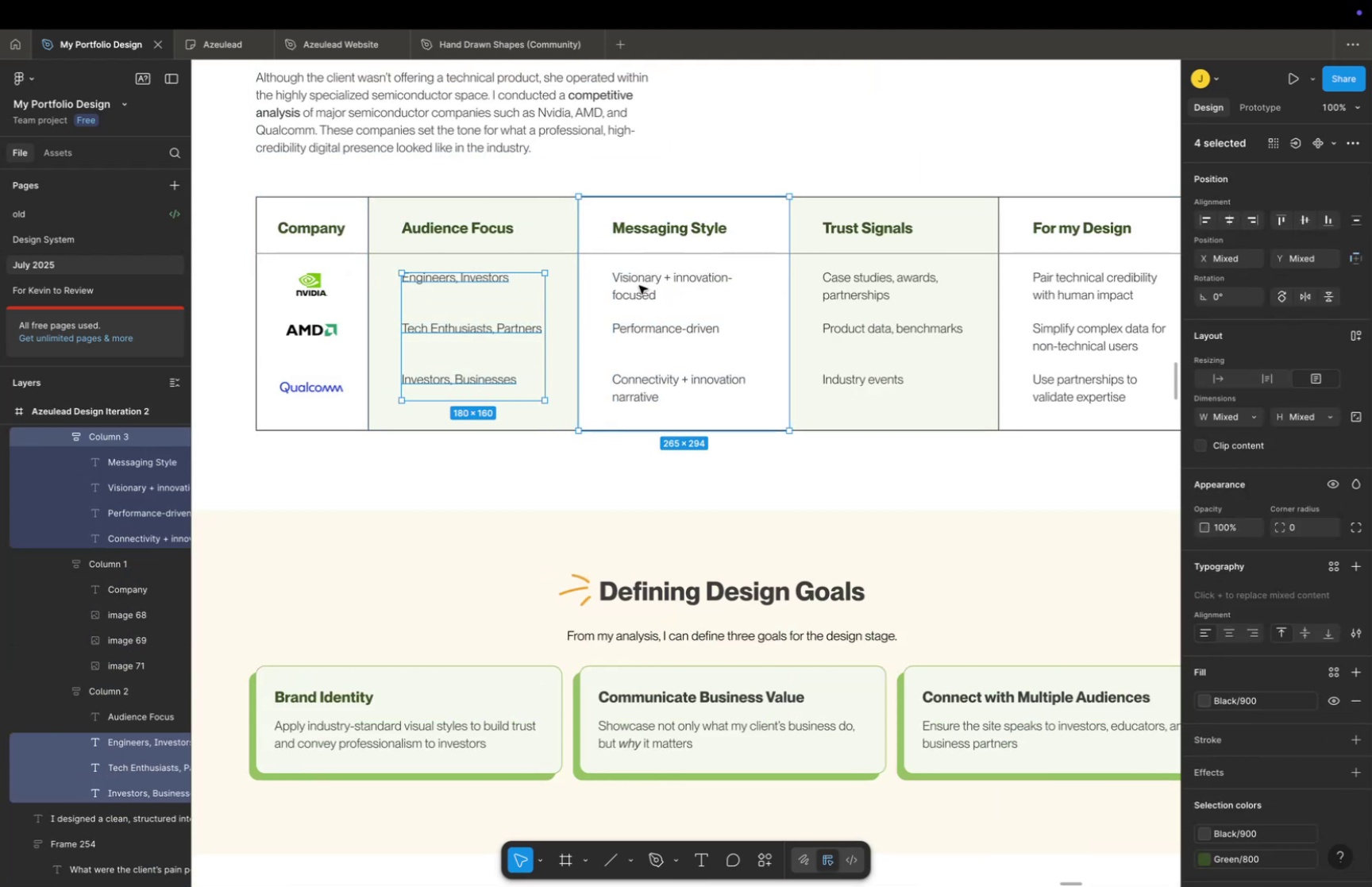 
triple_click([639, 285])
 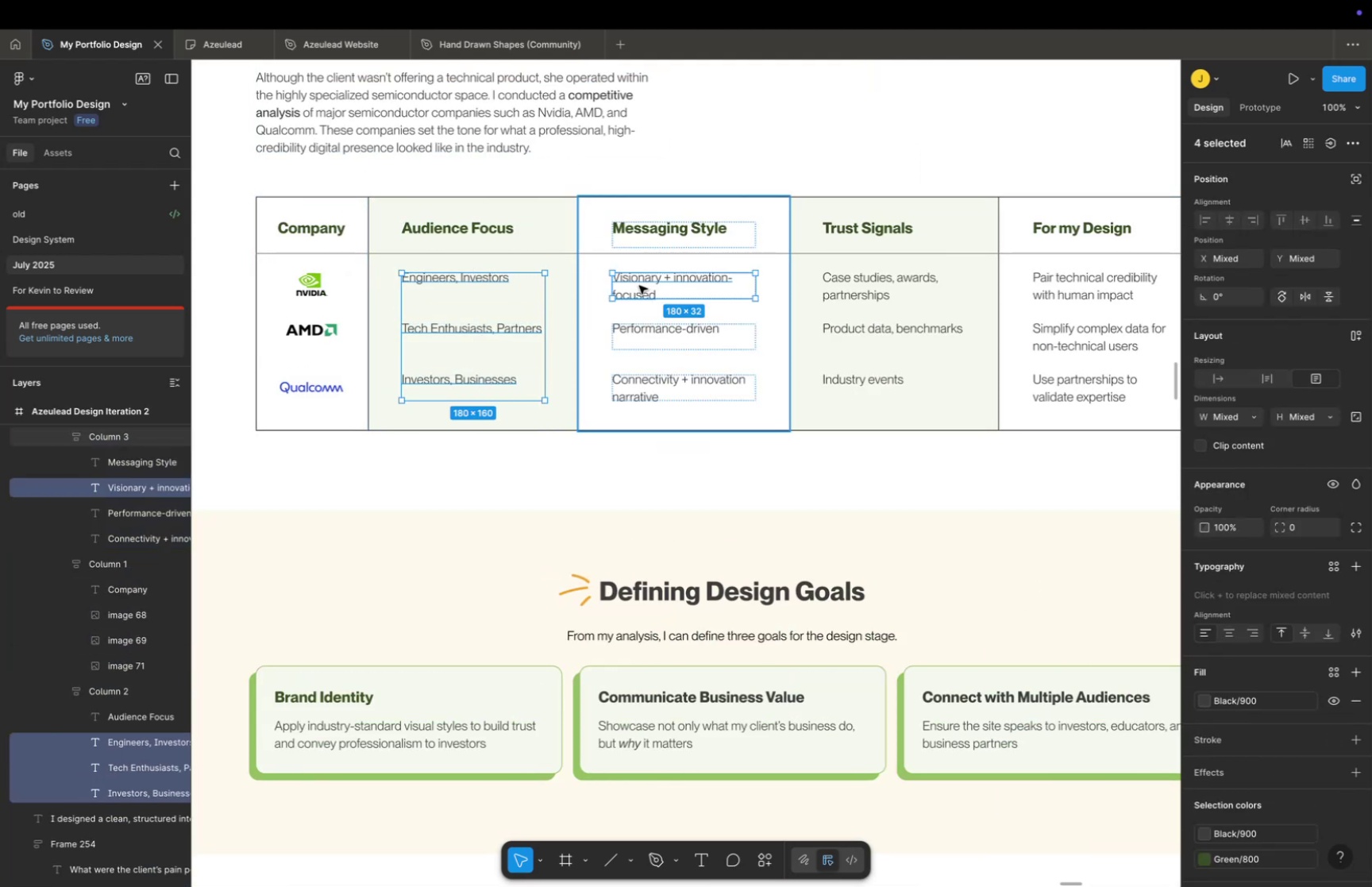 
triple_click([639, 285])
 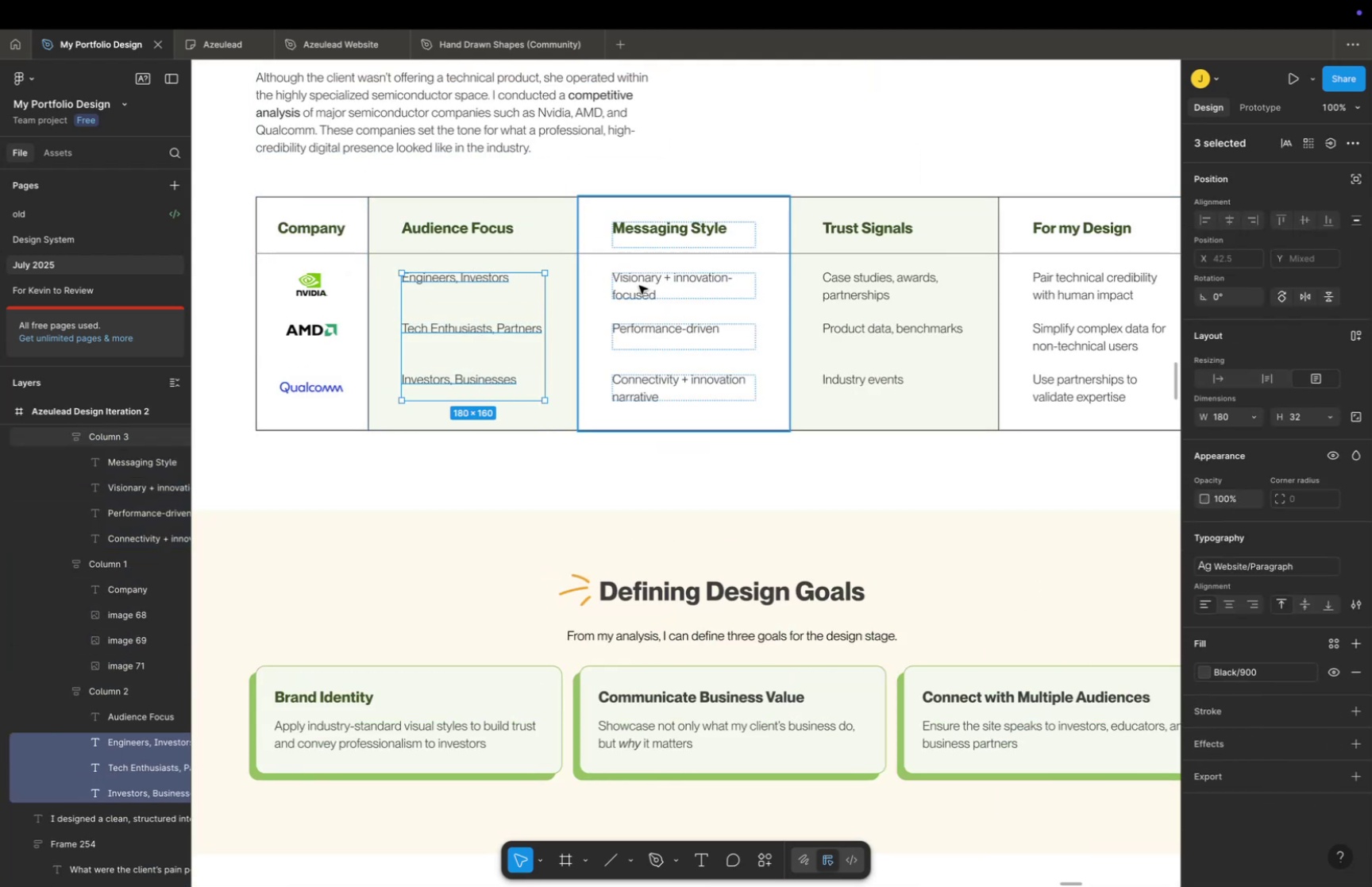 
triple_click([639, 285])
 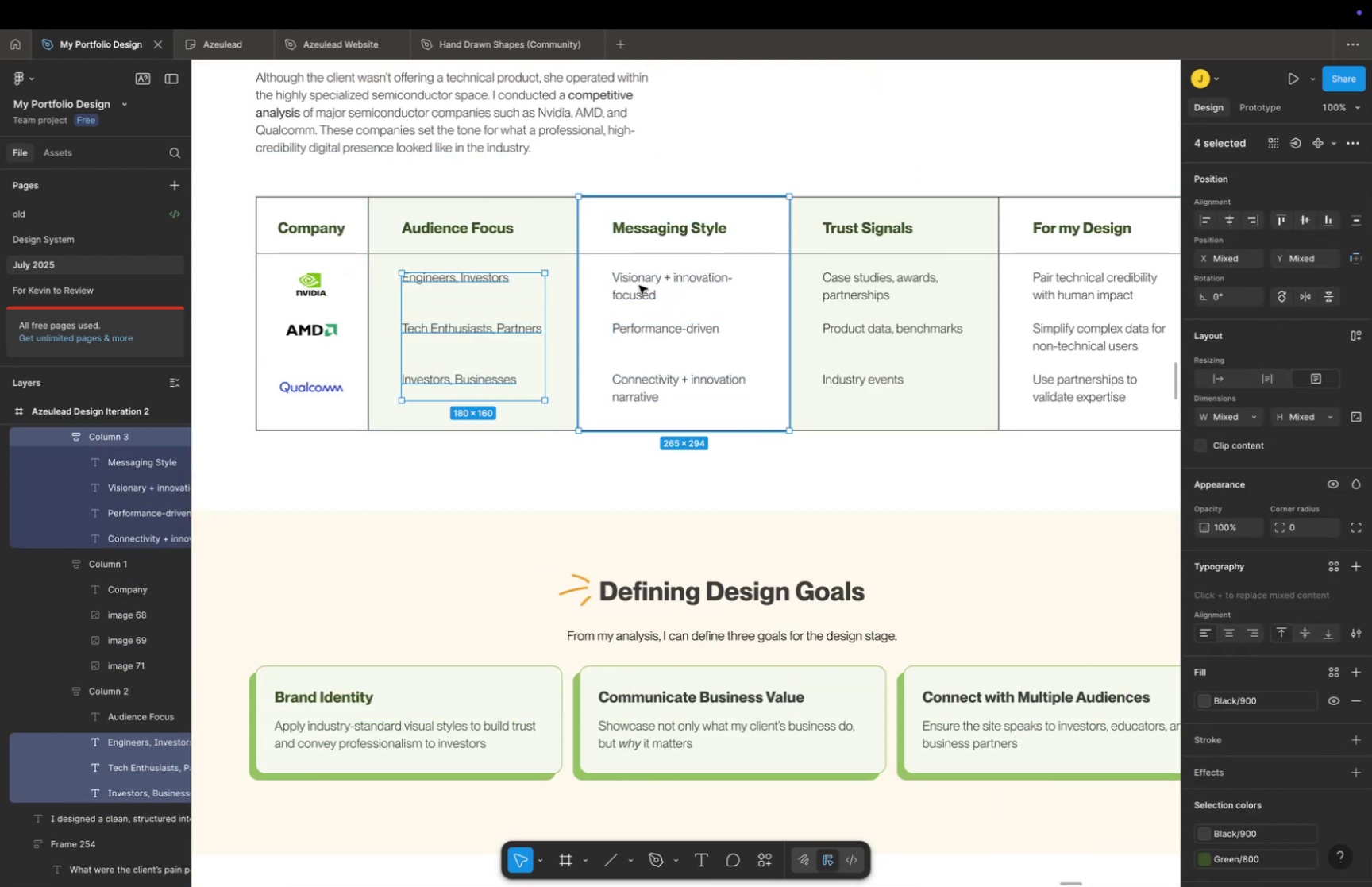 
triple_click([639, 285])
 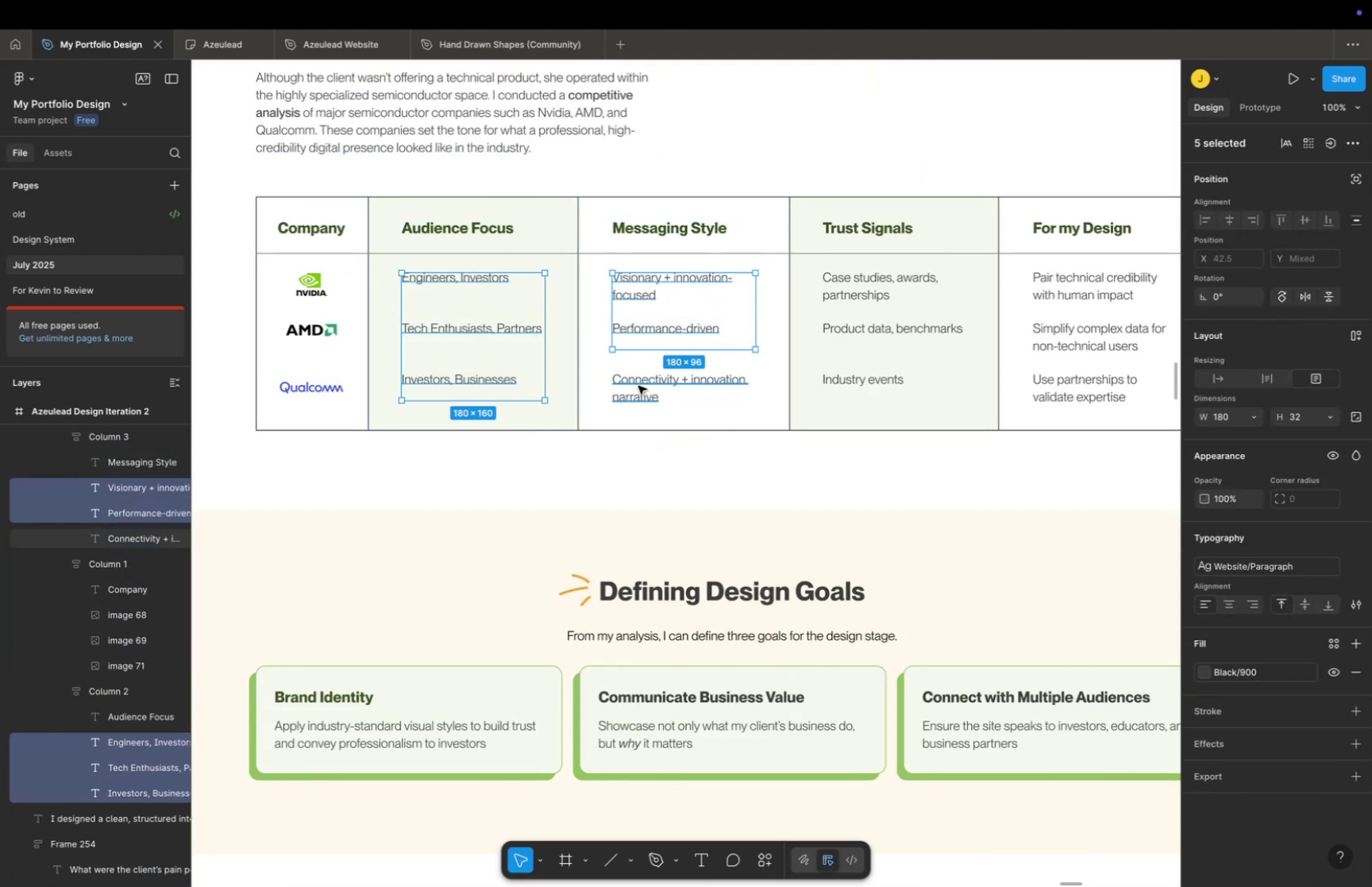 
left_click([638, 385])
 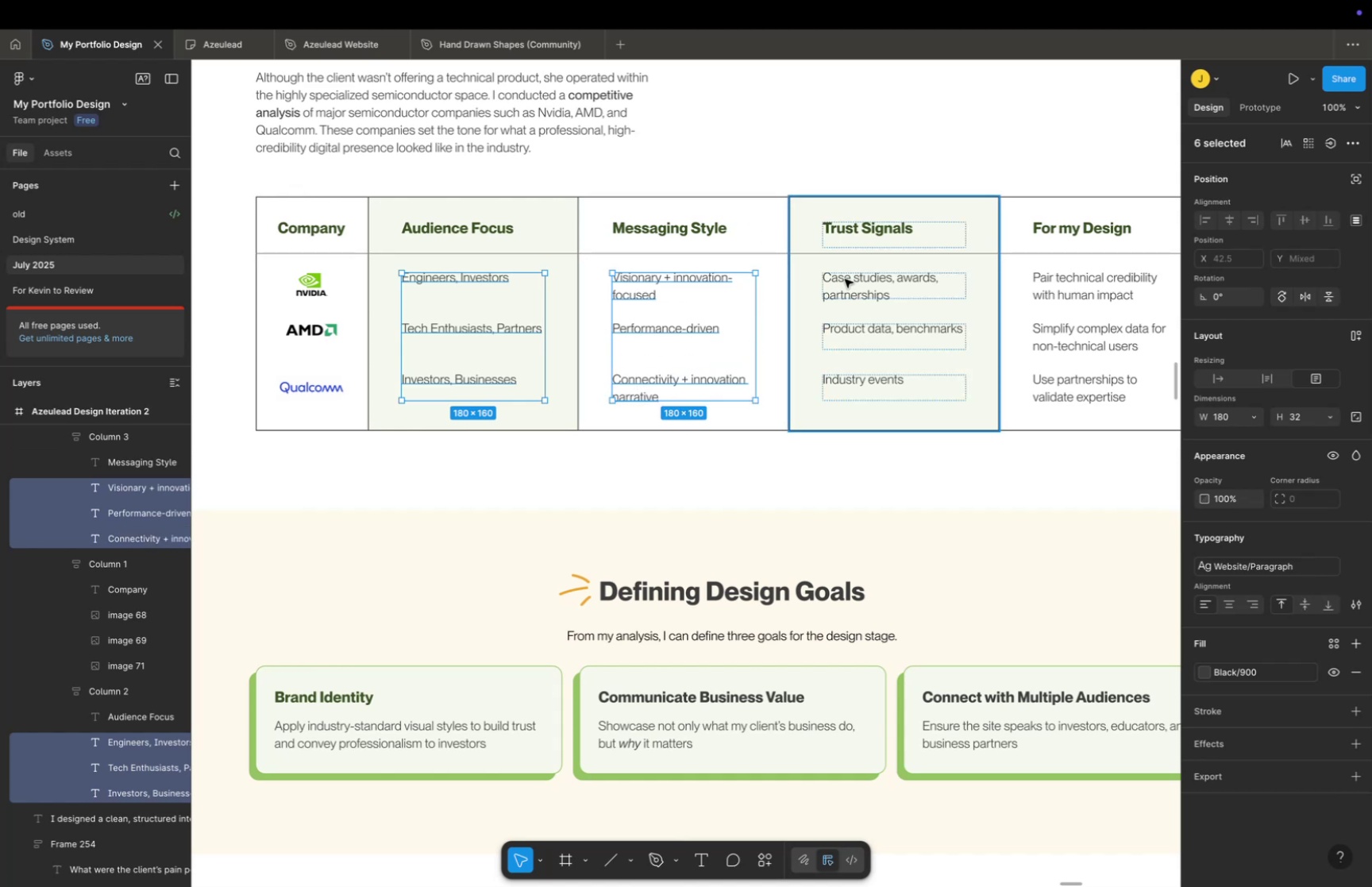 
double_click([845, 279])
 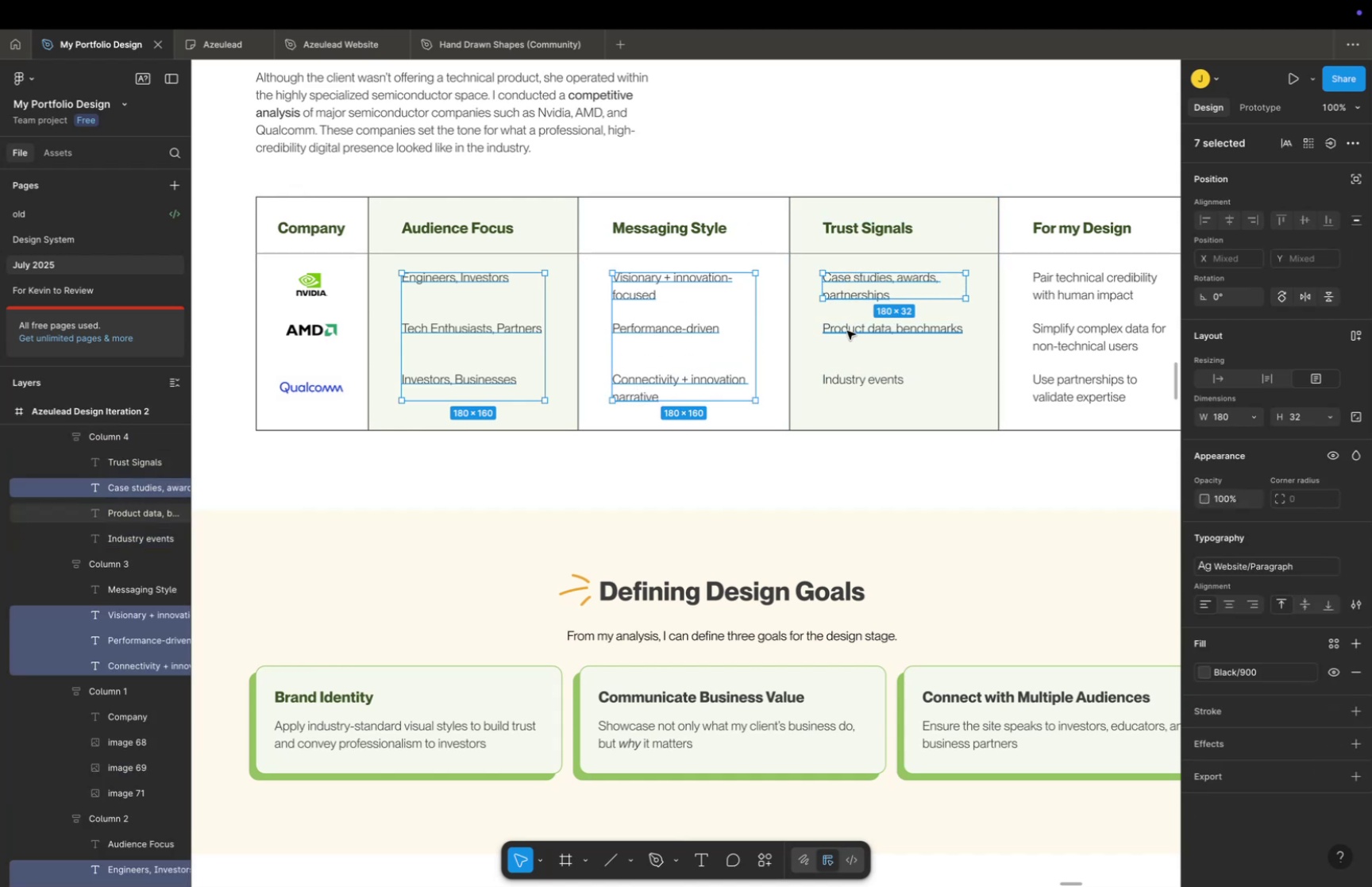 
left_click([847, 334])
 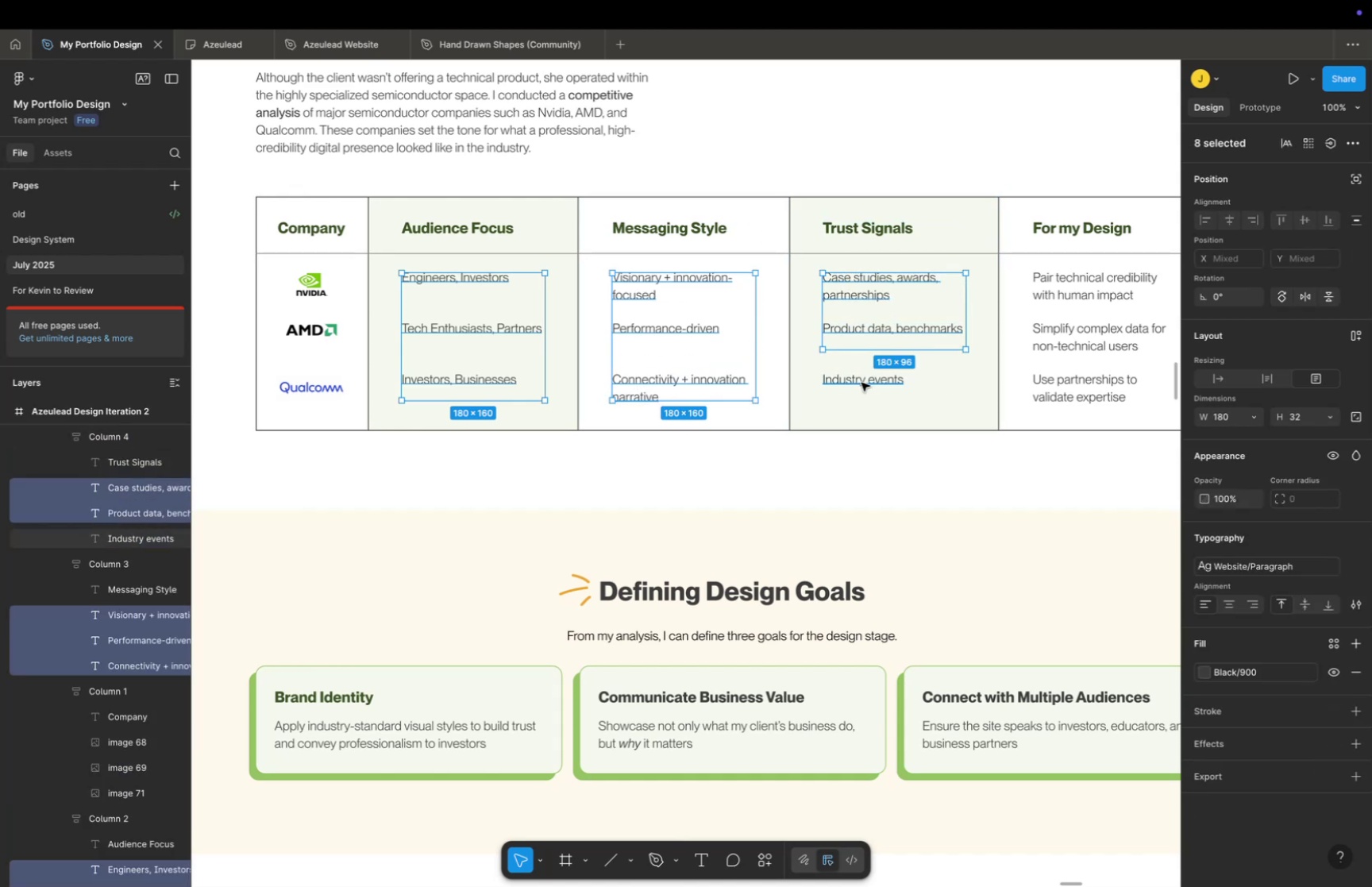 
left_click([861, 382])
 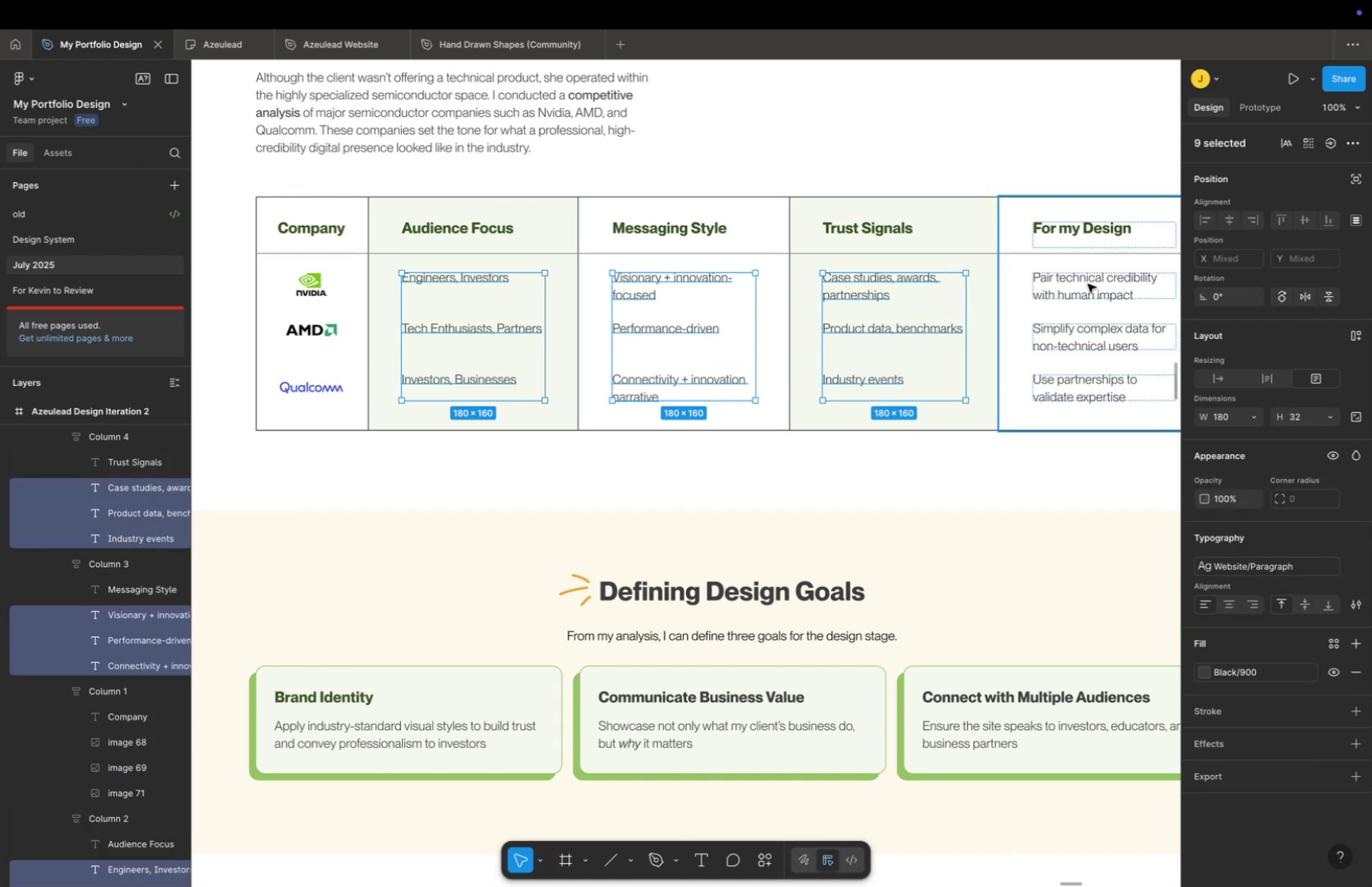 
double_click([1088, 283])
 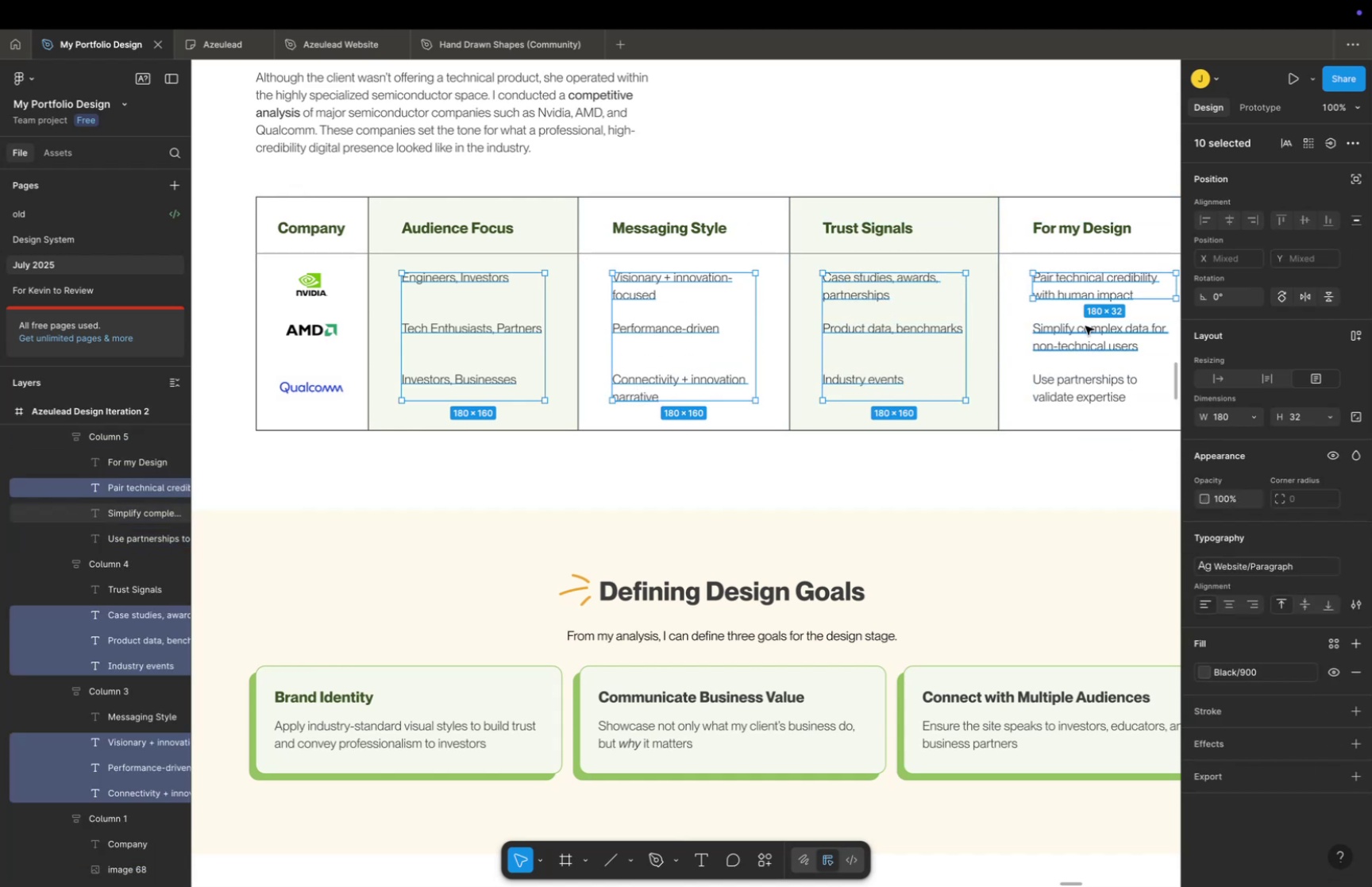 
left_click([1081, 334])
 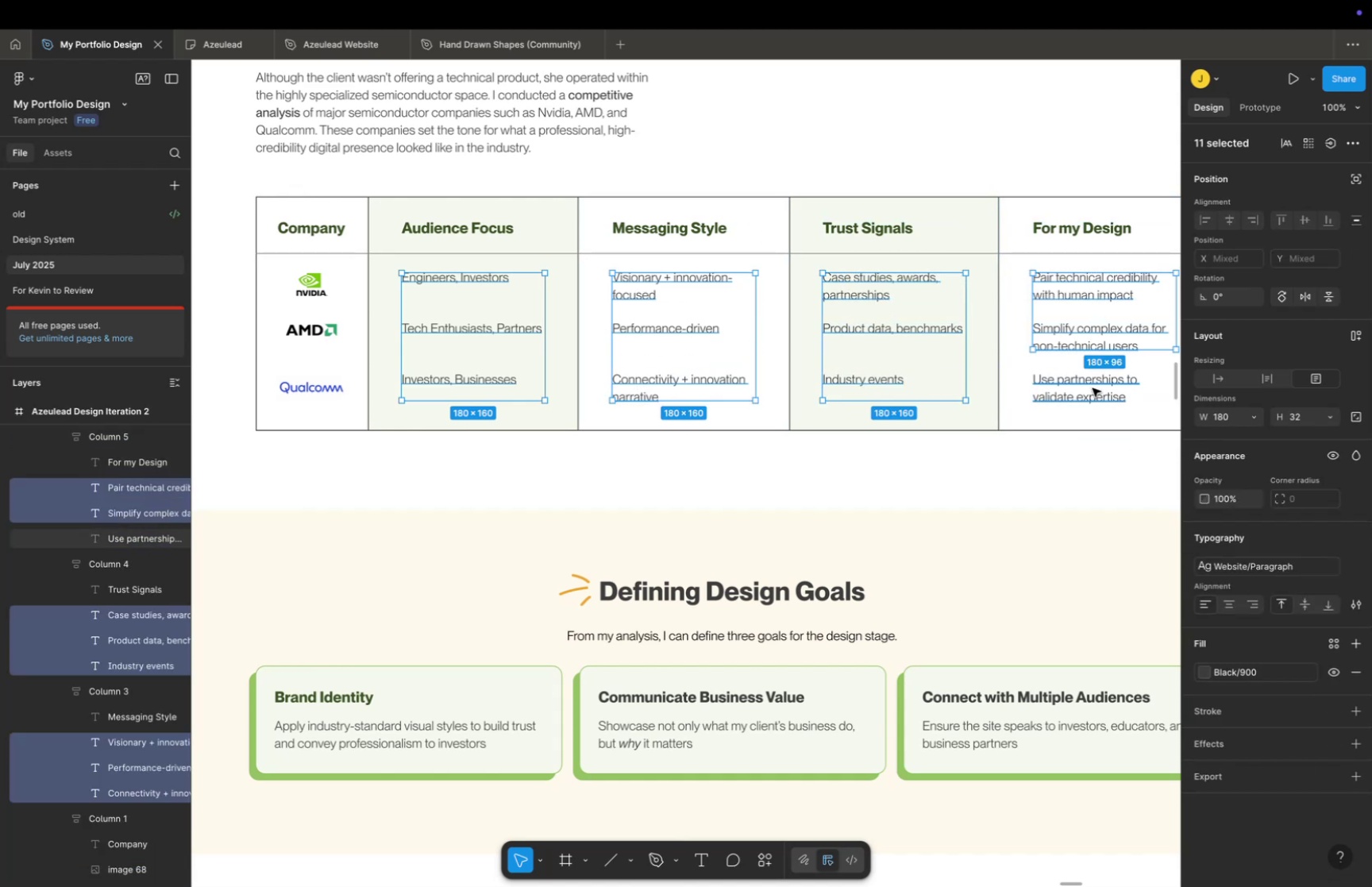 
left_click([1093, 388])
 